 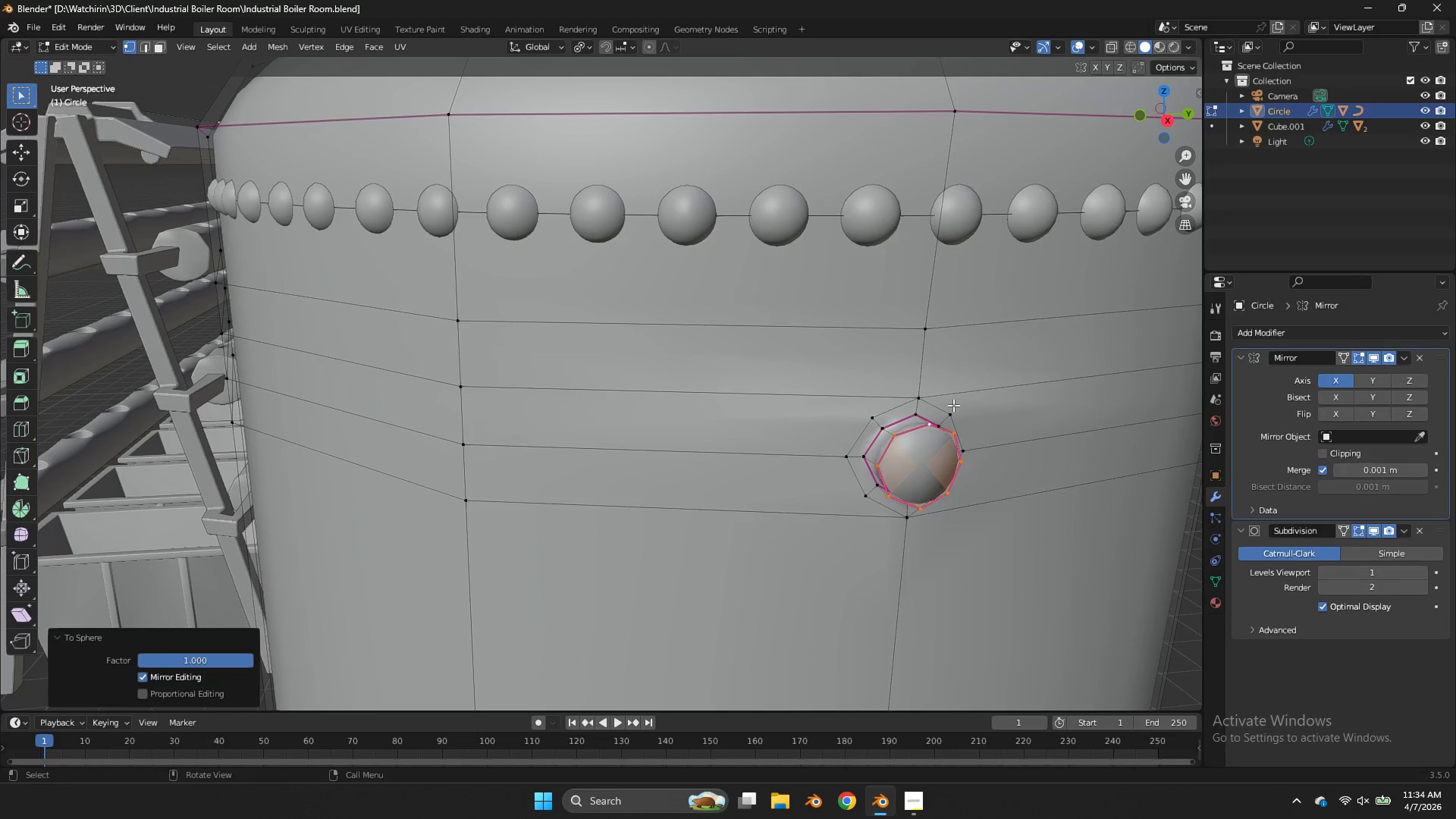 
scroll: coordinate [848, 395], scroll_direction: down, amount: 2.0
 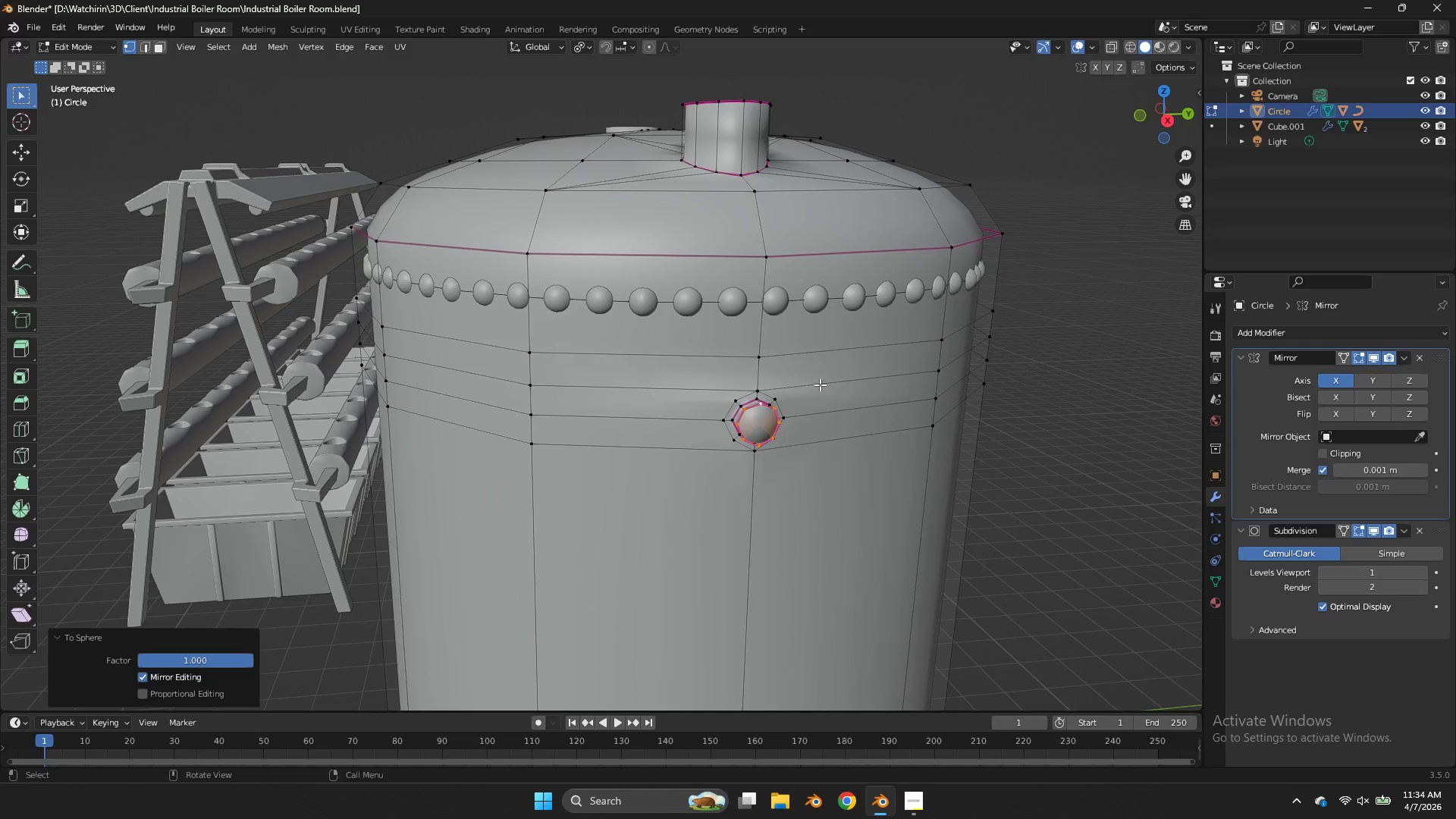 
type(zz)
 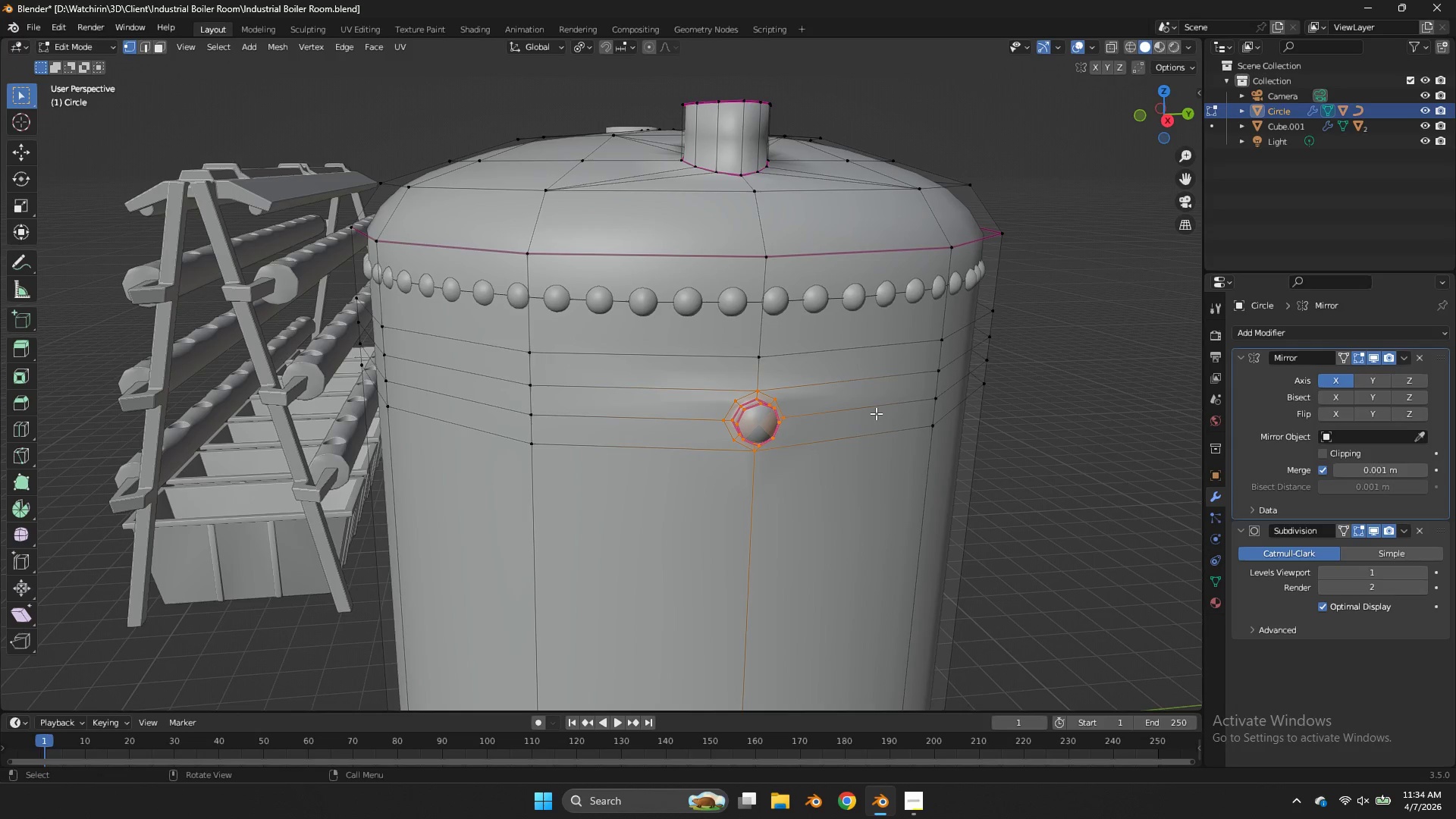 
left_click_drag(start_coordinate=[811, 383], to_coordinate=[693, 462])
 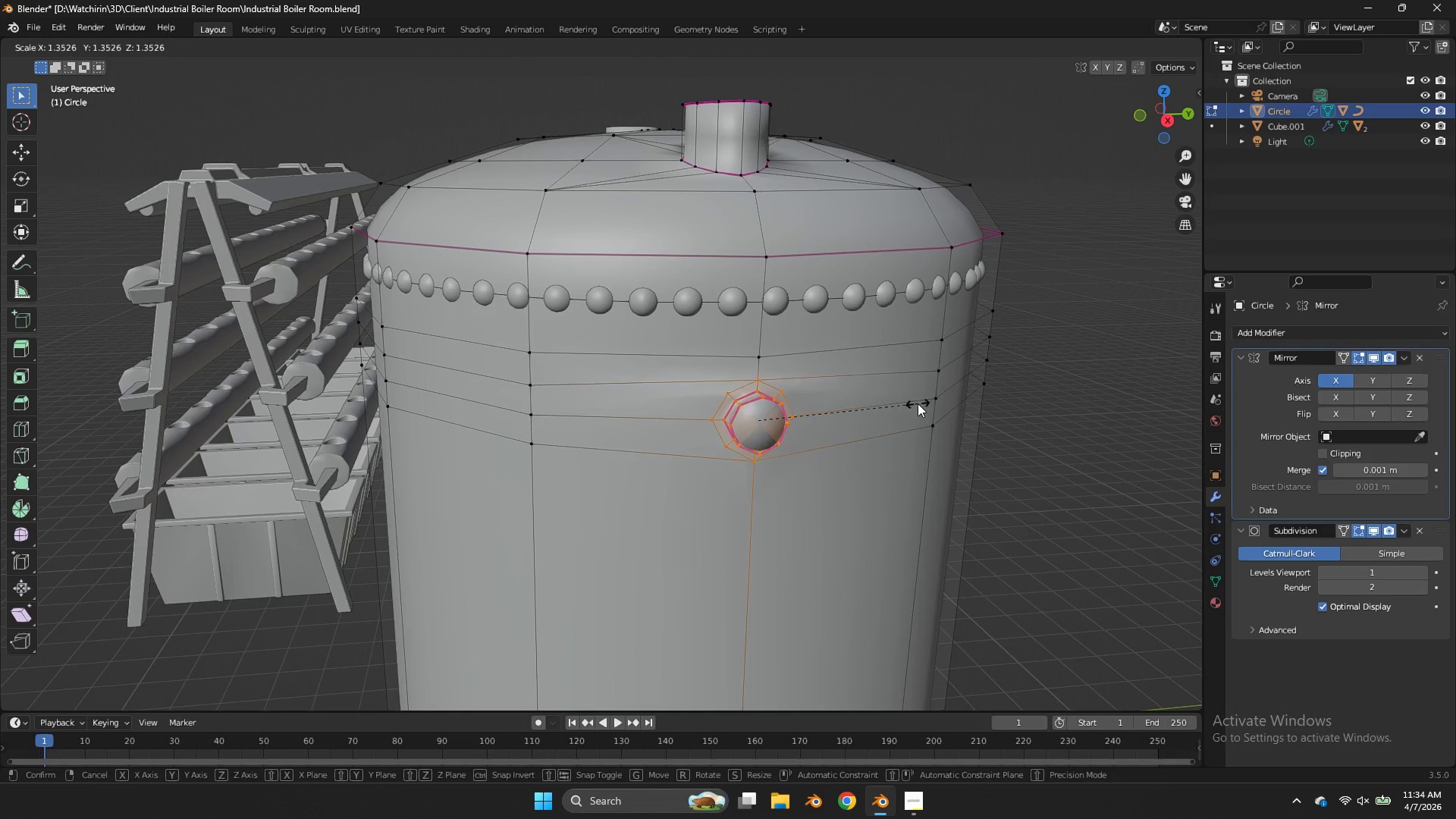 
right_click([918, 403])
 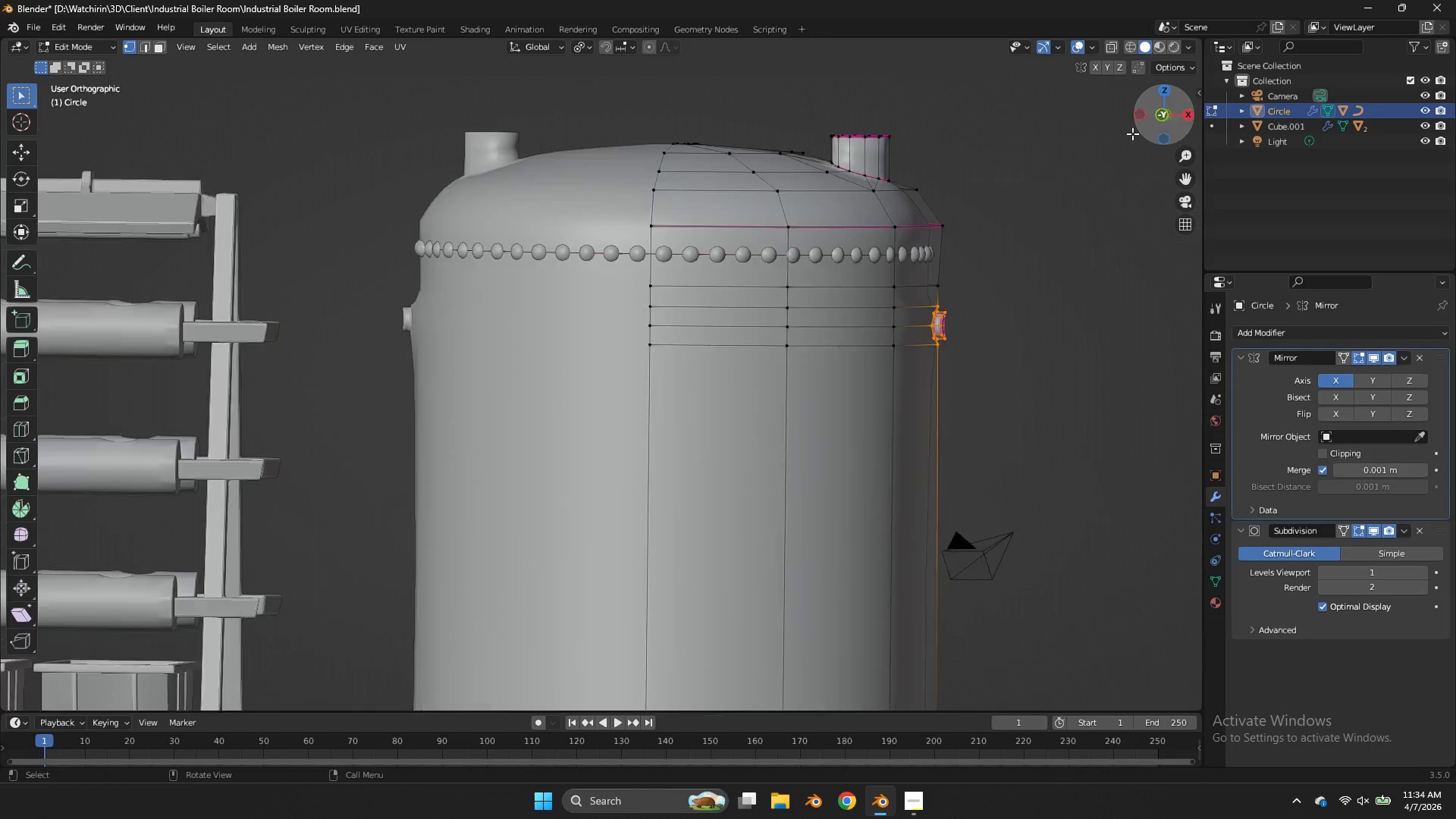 
key(S)
 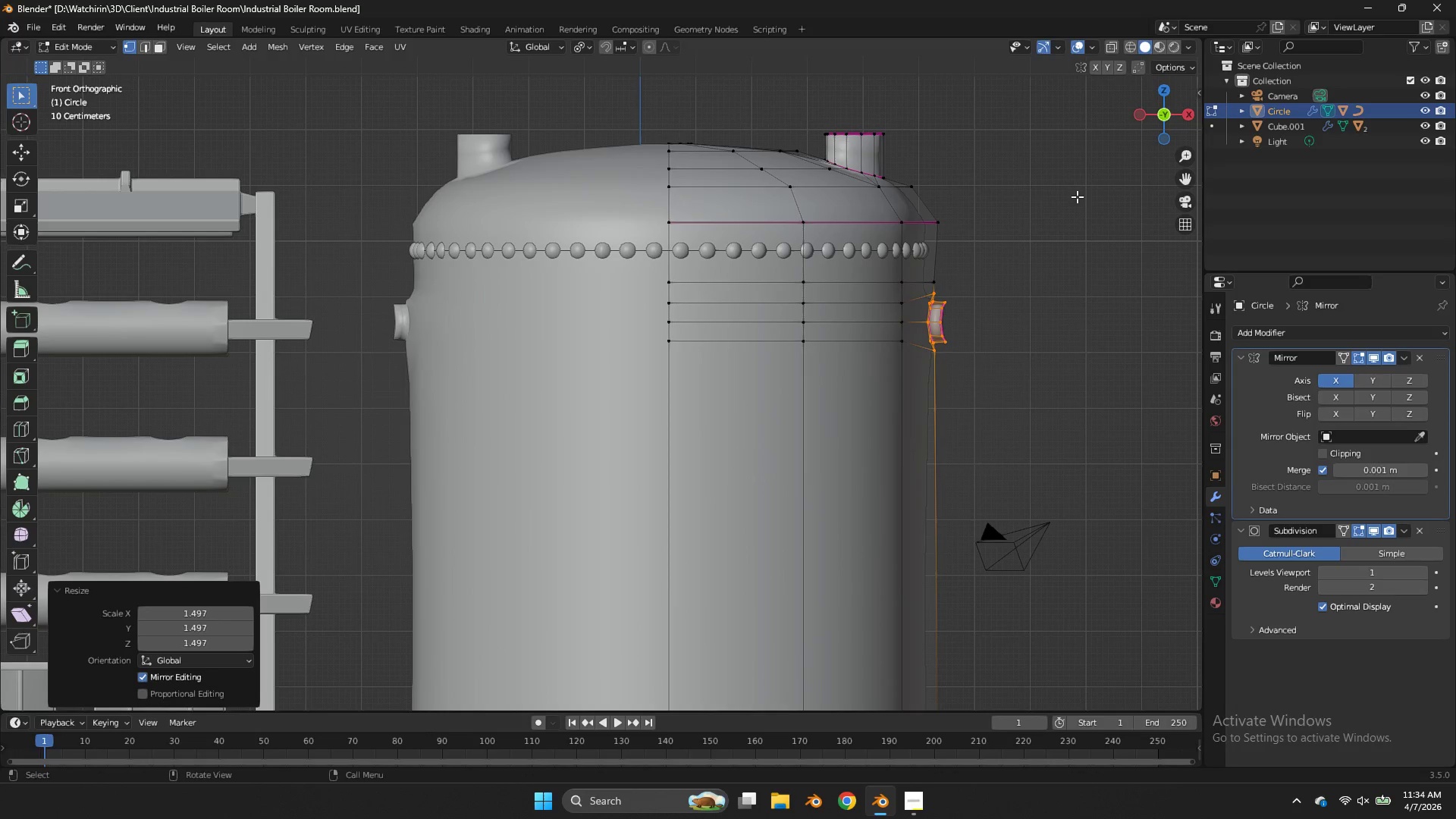 
hold_key(key=AltLeft, duration=0.78)
left_click([878, 306])
 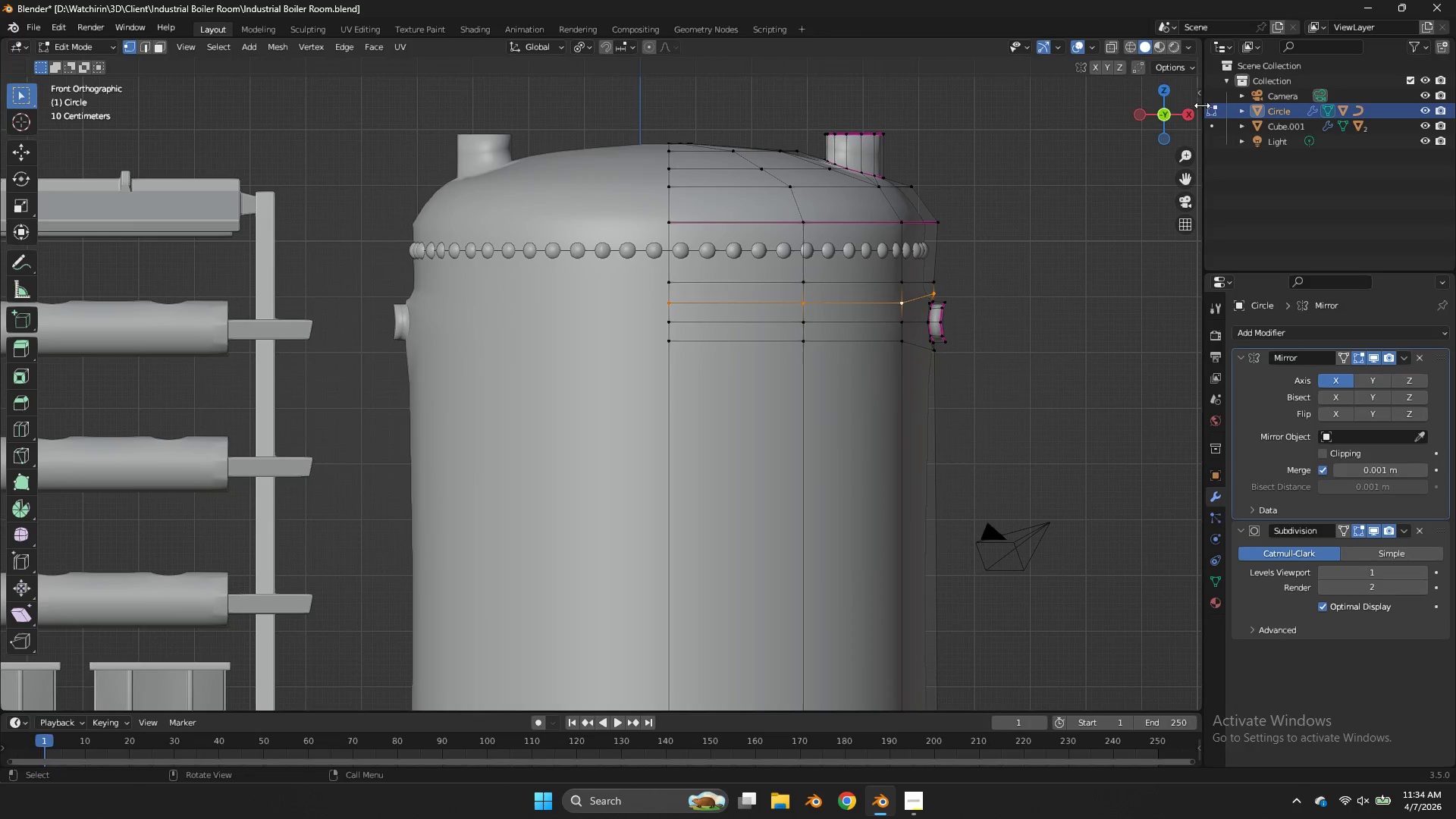 
left_click_drag(start_coordinate=[1178, 112], to_coordinate=[1011, 118])
 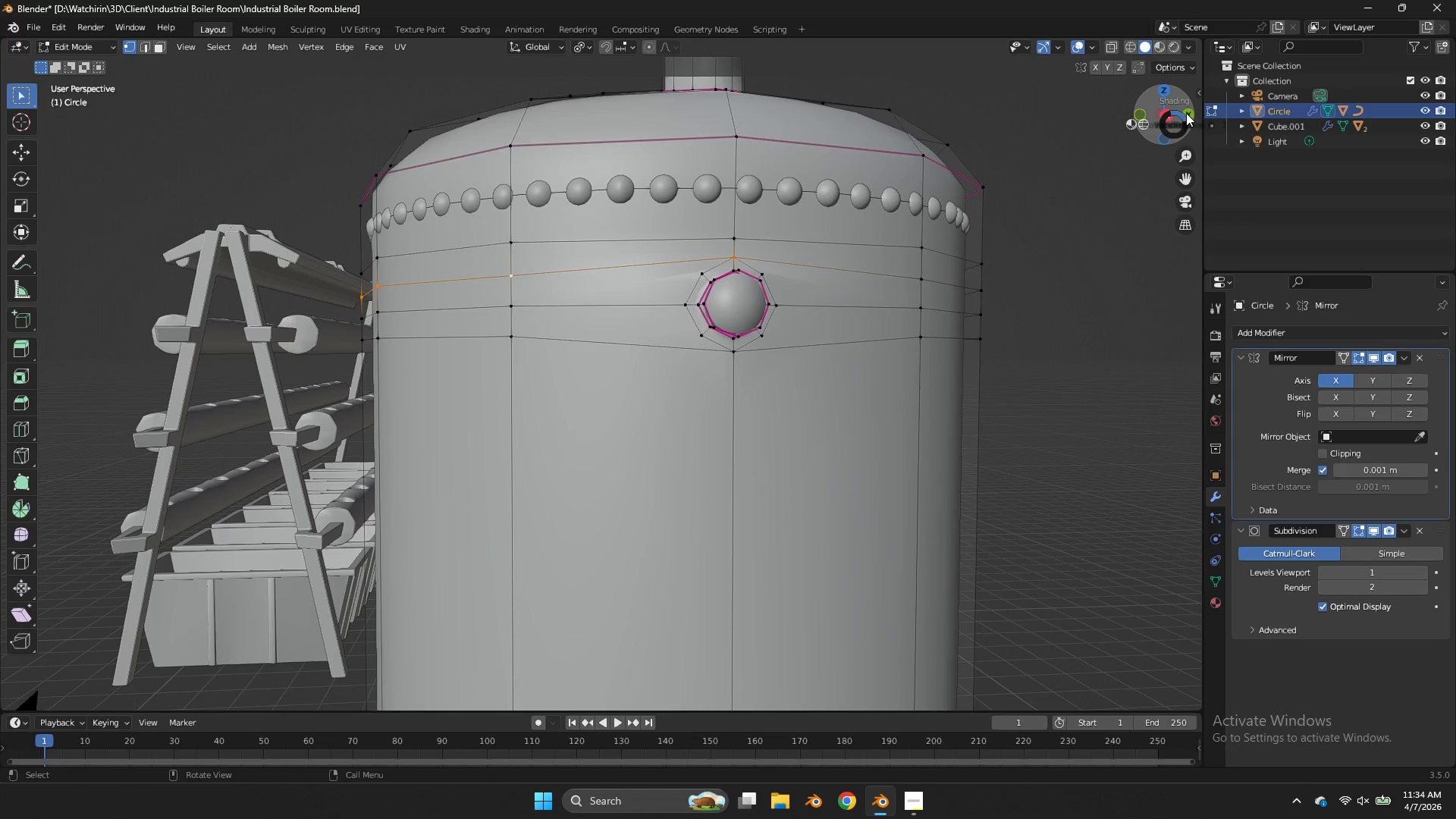 
key(Z)
 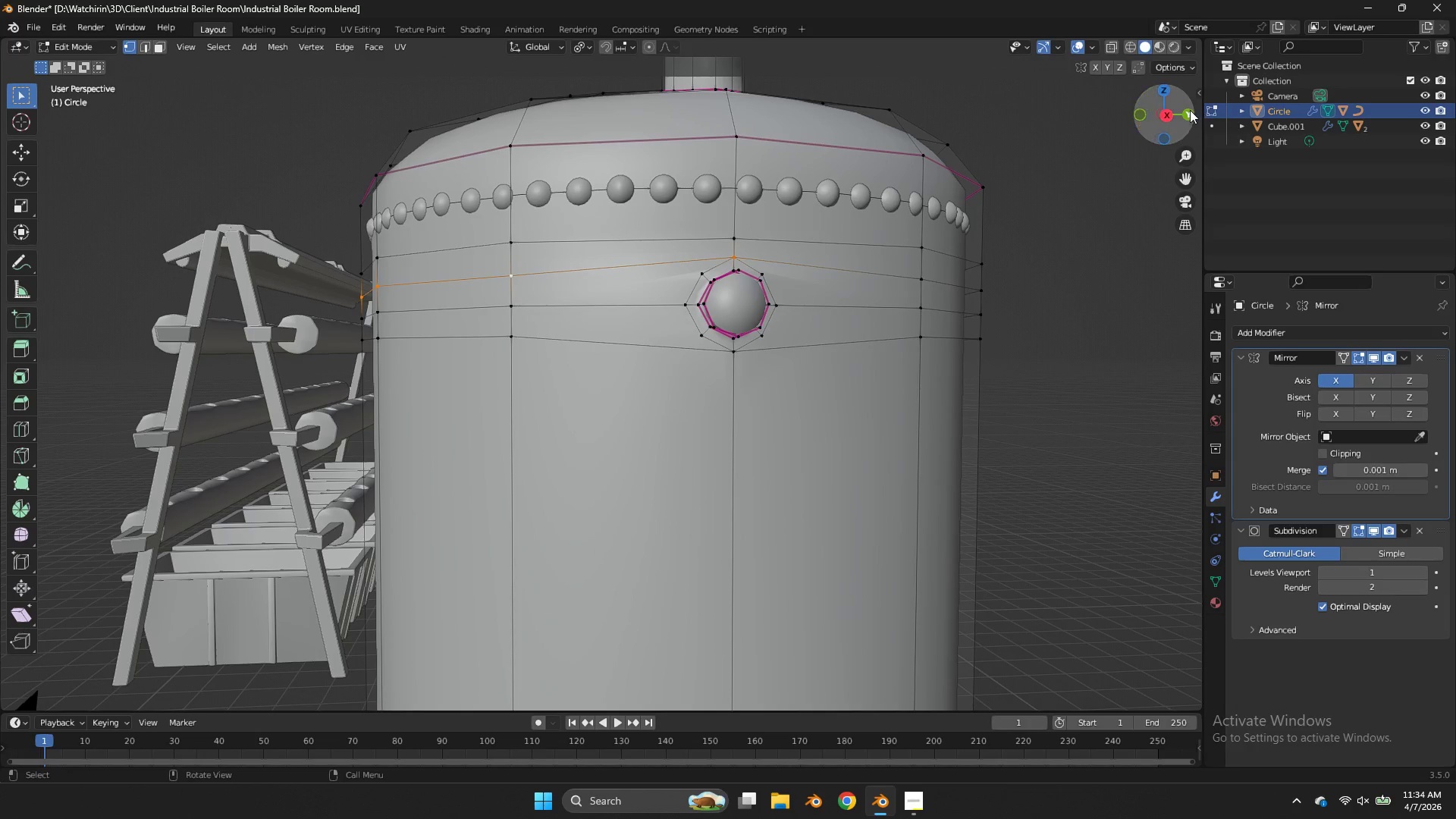 
left_click_drag(start_coordinate=[1190, 110], to_coordinate=[28, 130])
 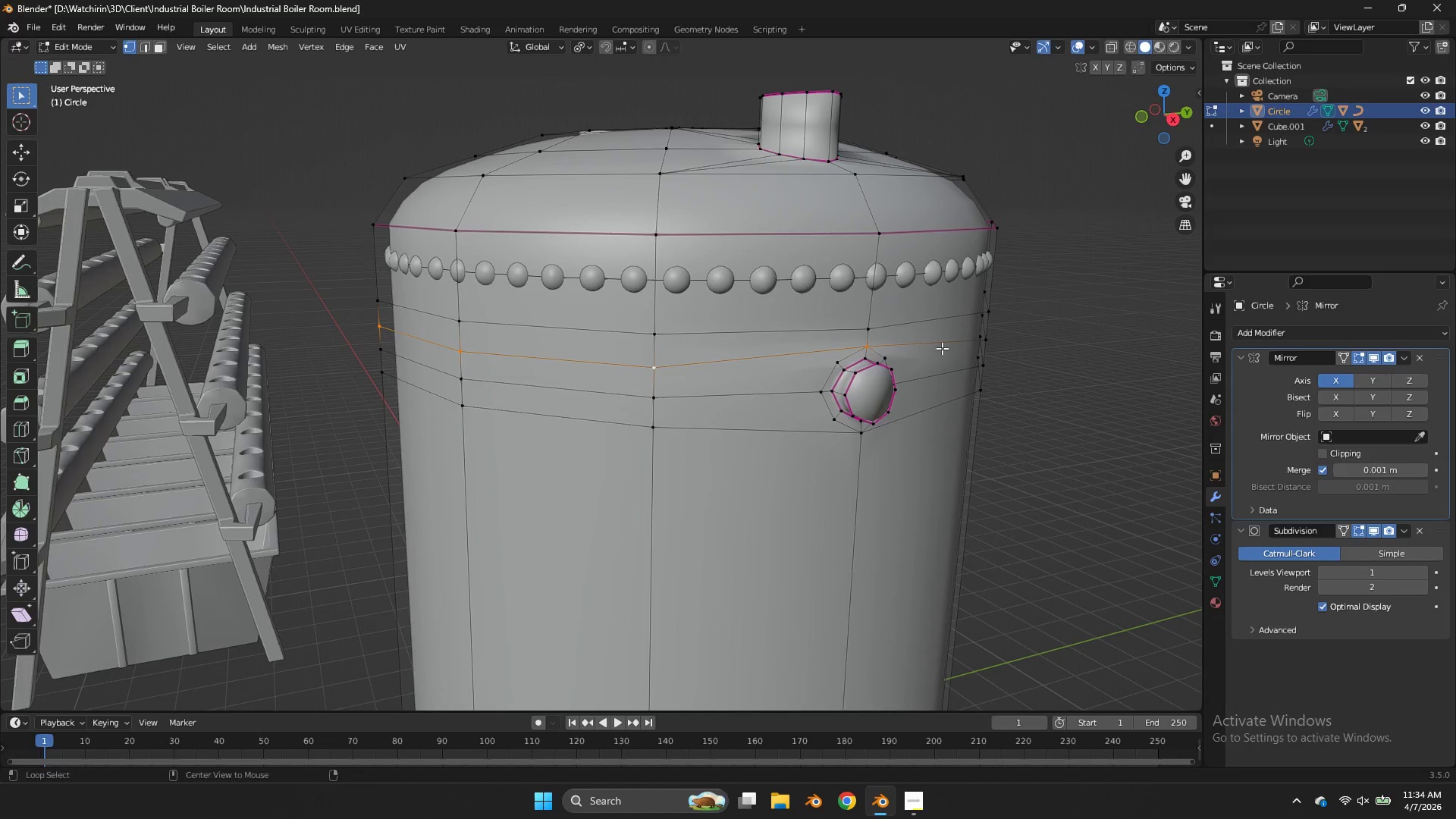 
hold_key(key=AltLeft, duration=1.19)
left_click([864, 372])
 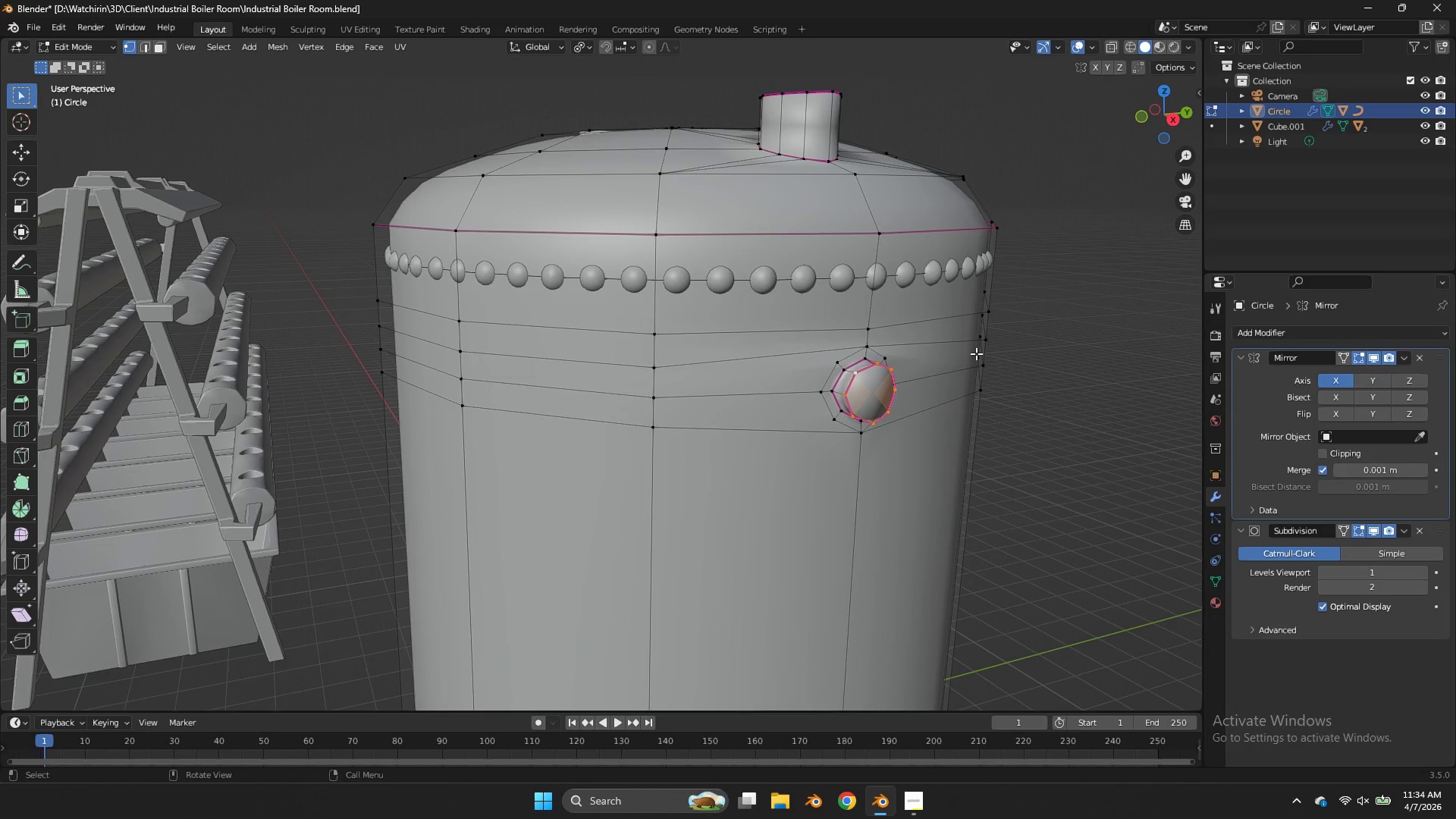 
type(Ds)
 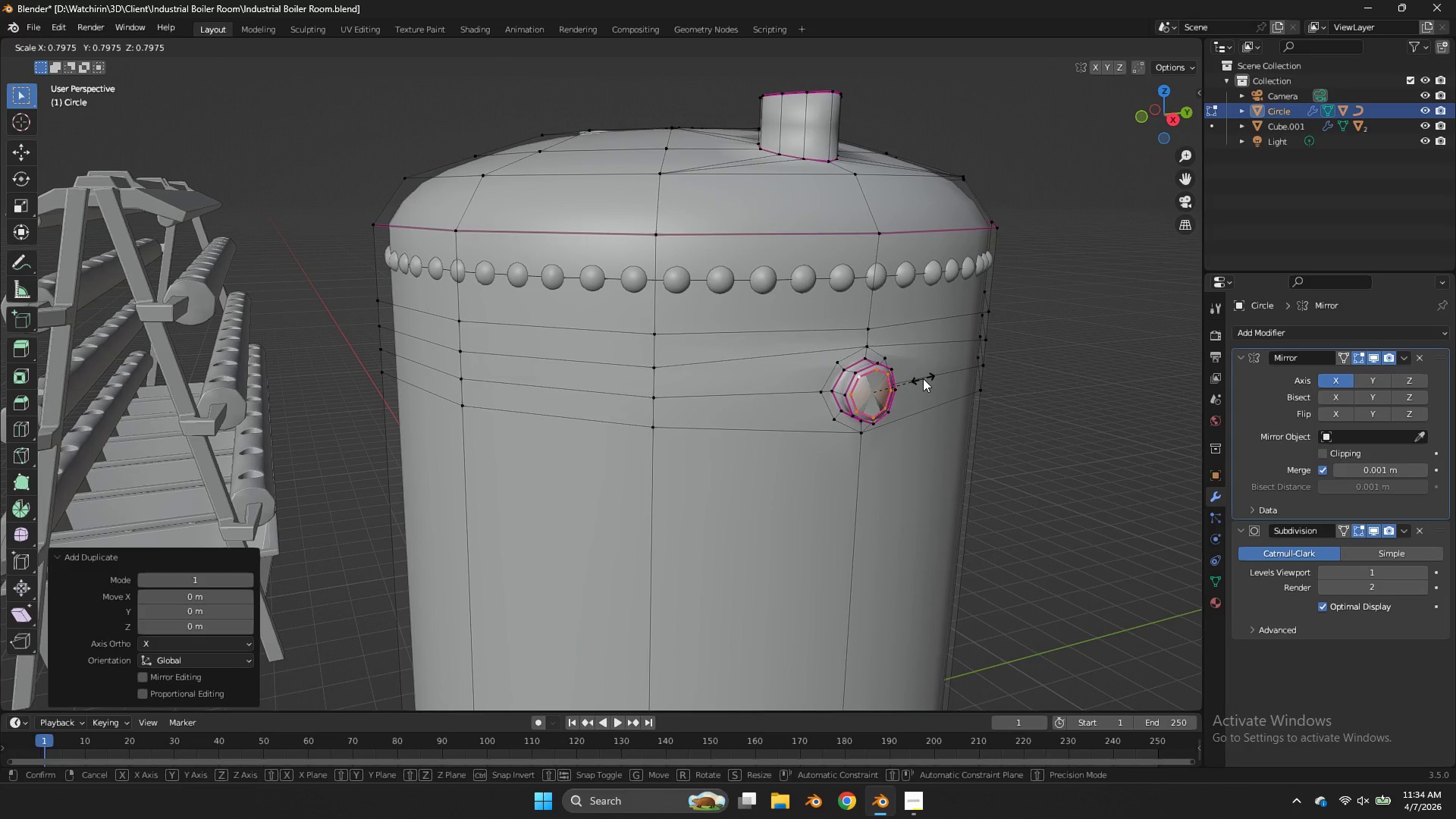 
left_click([923, 378])
 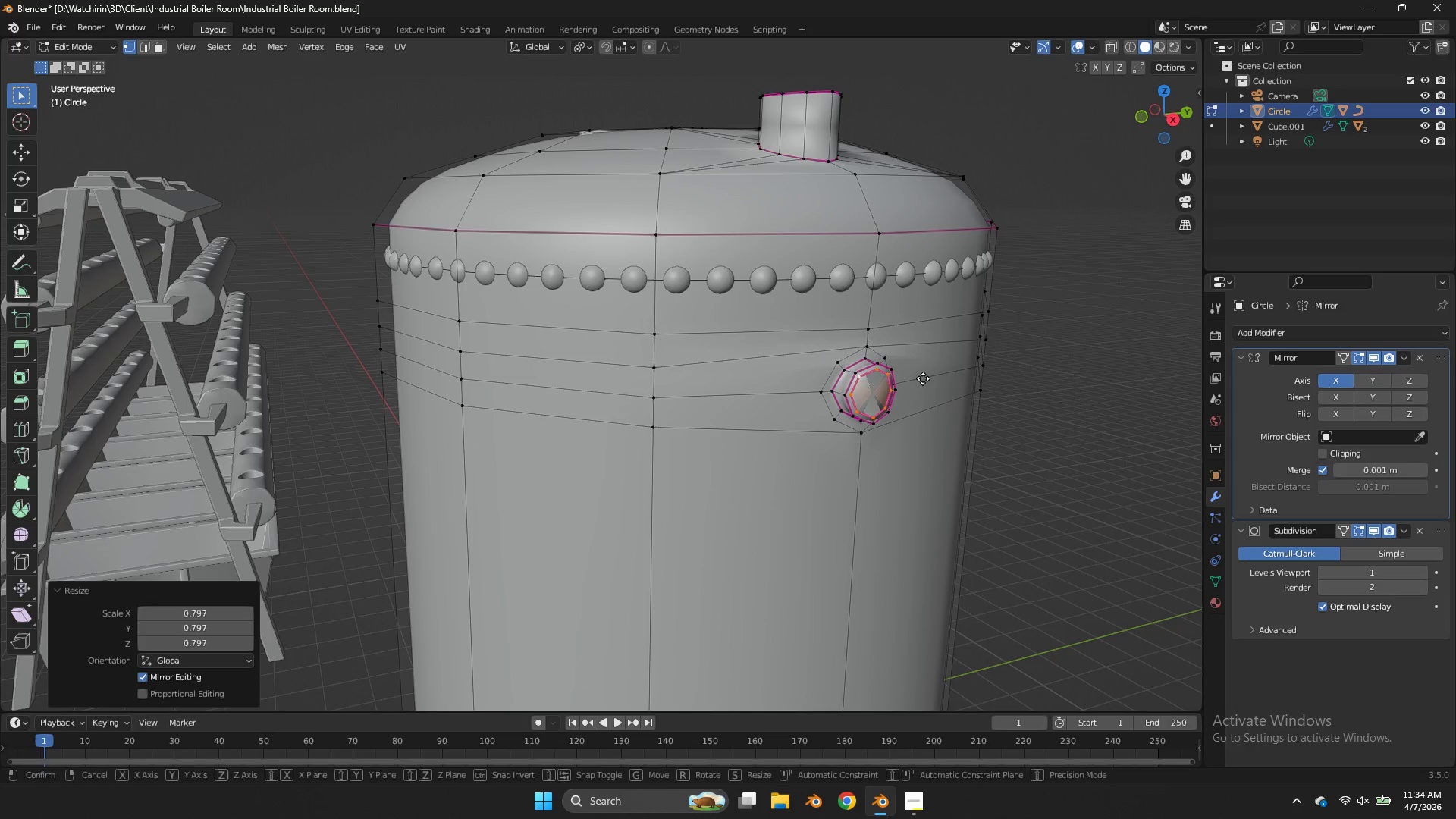 
type(gyx)
 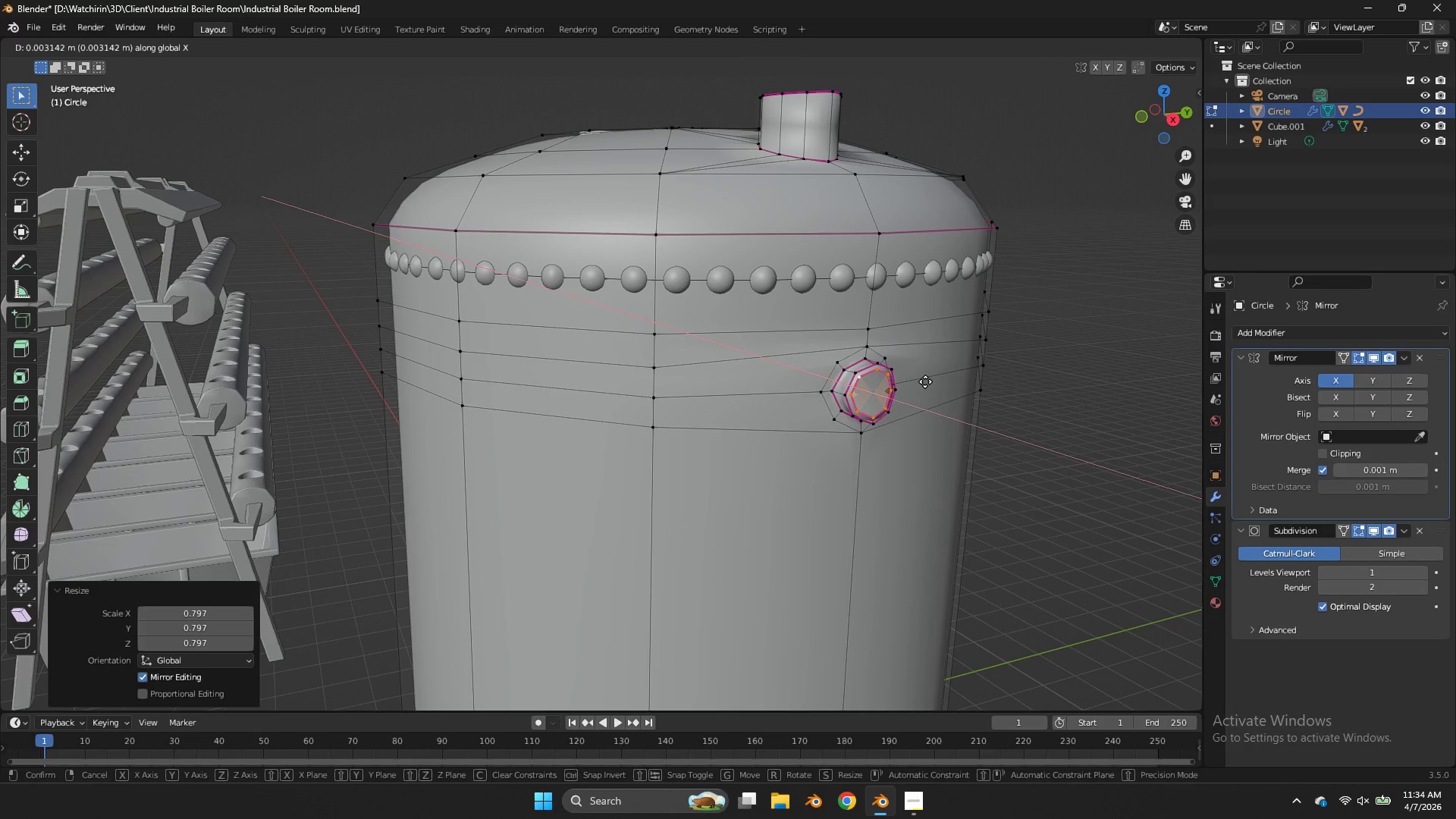 
hold_key(key=ShiftLeft, duration=0.73)
left_click([928, 384])
 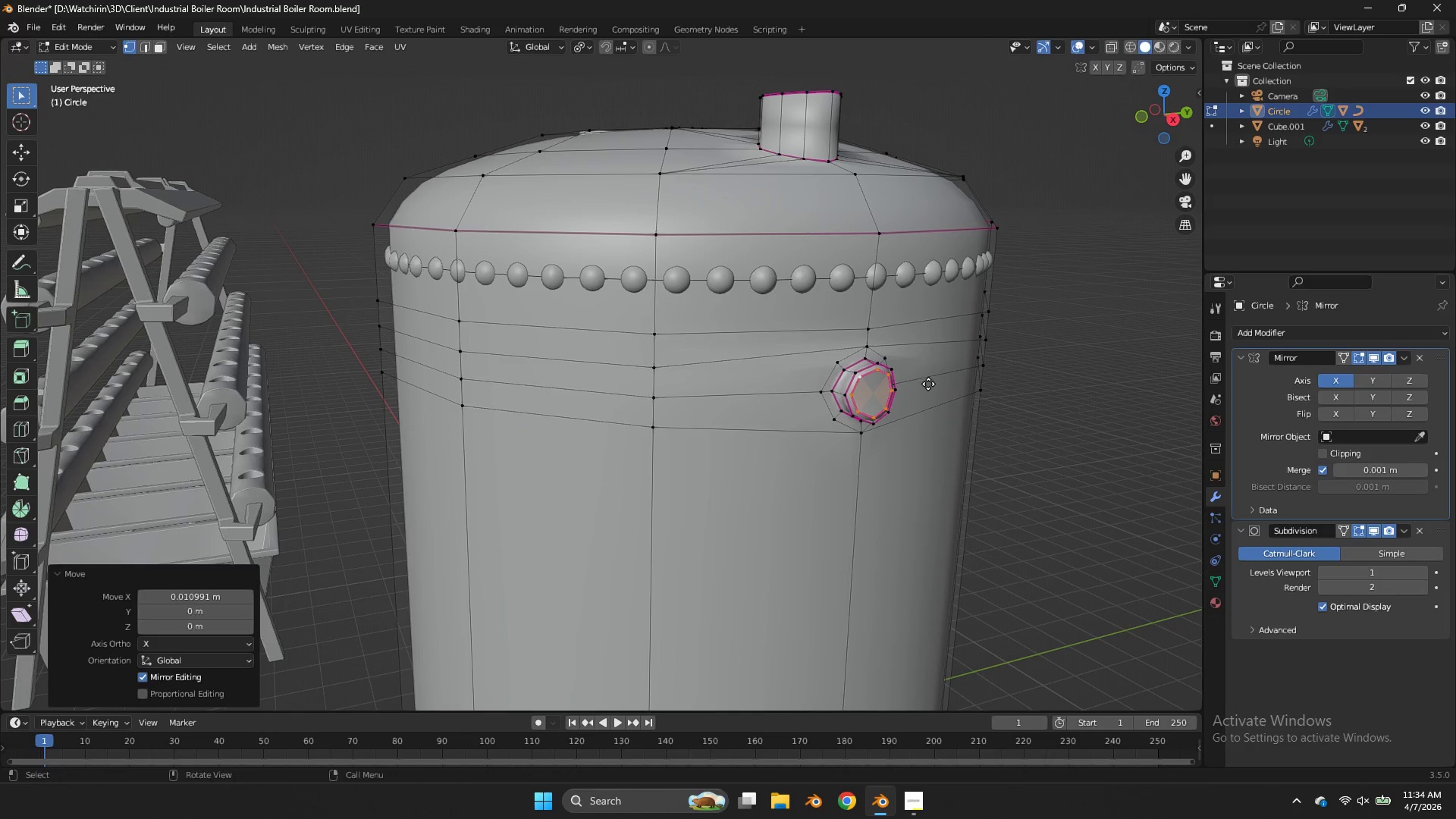 
key(E)
 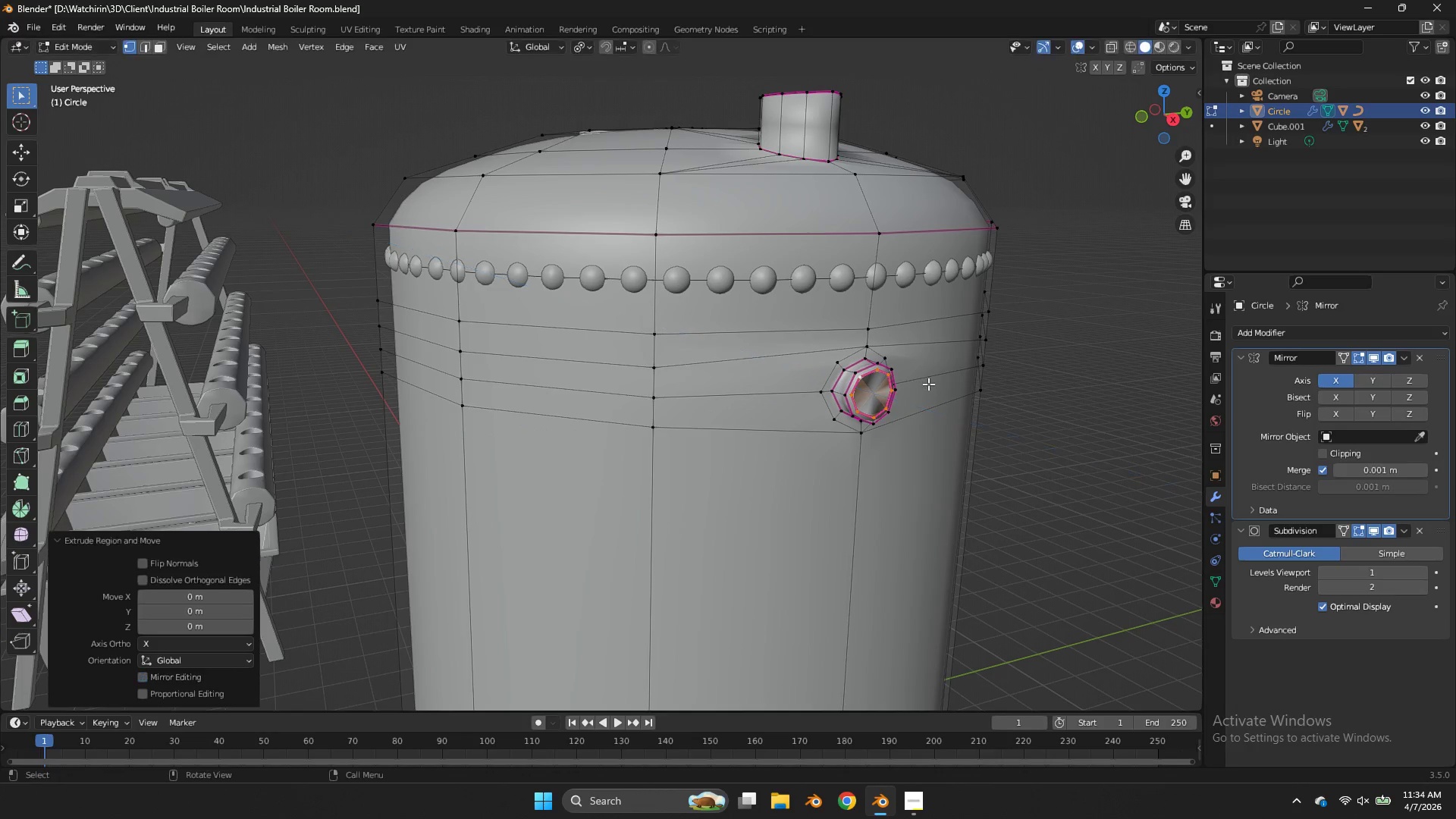 
right_click([928, 384])
 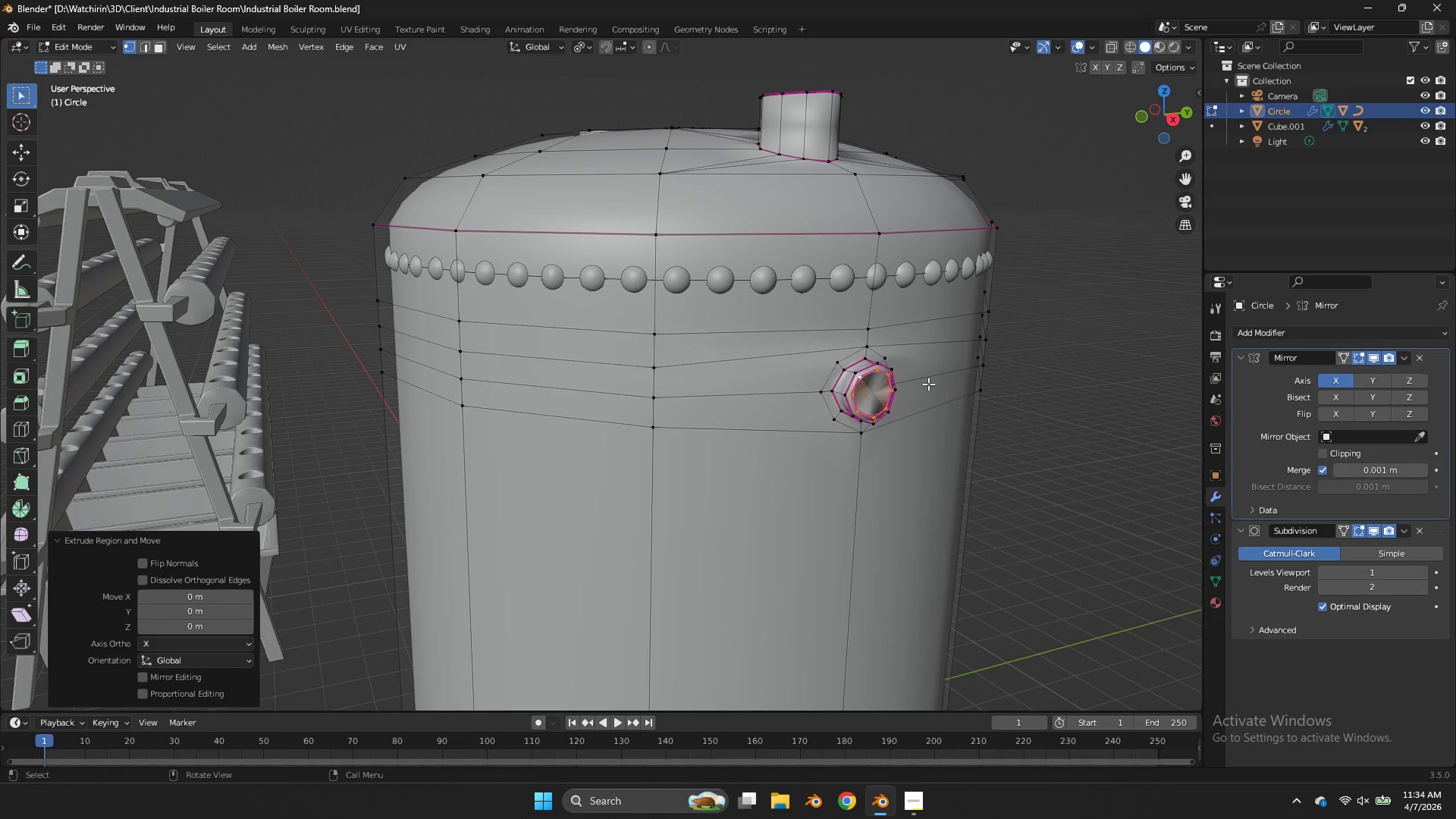 
key(S)
 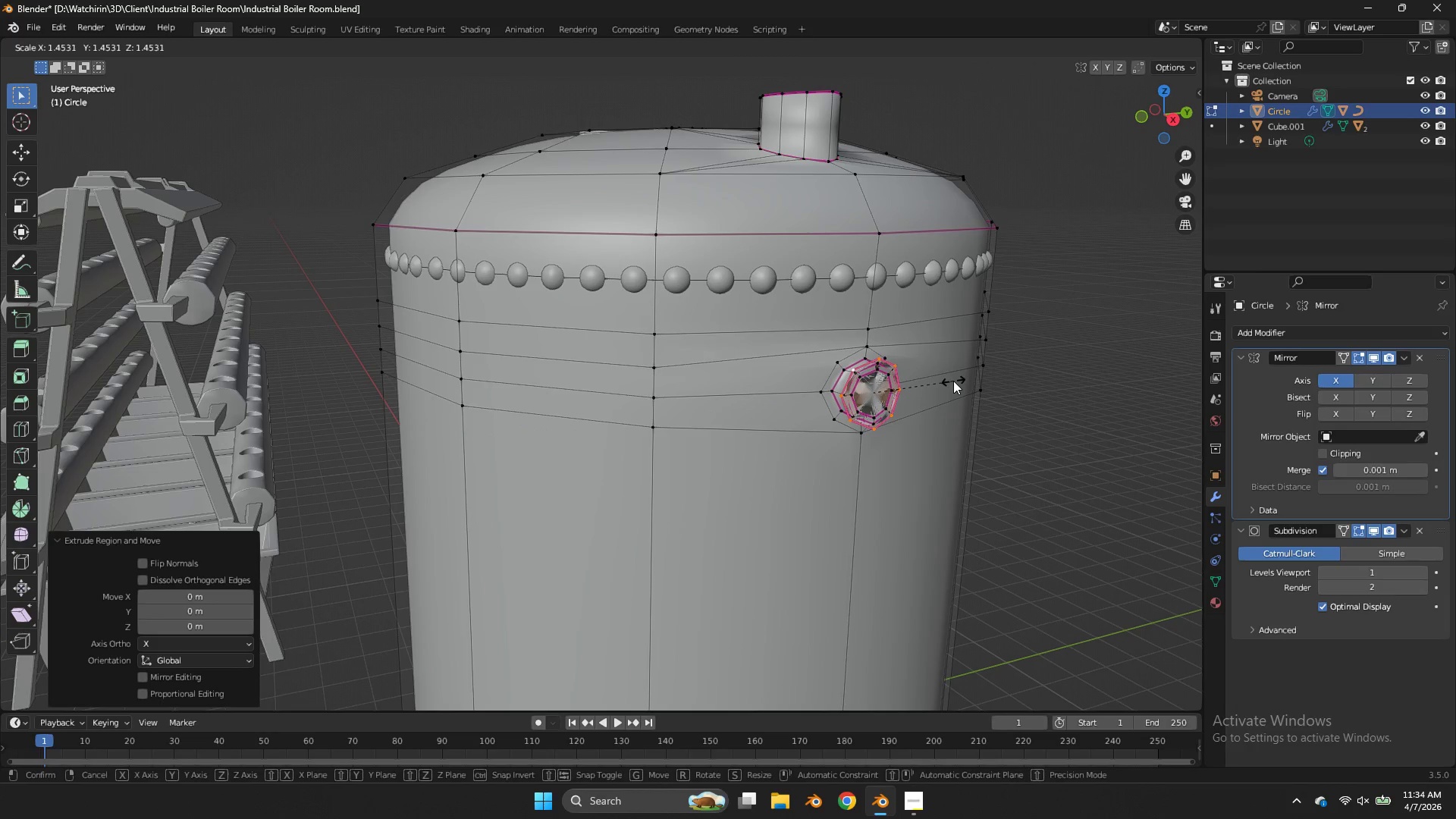 
left_click([953, 381])
 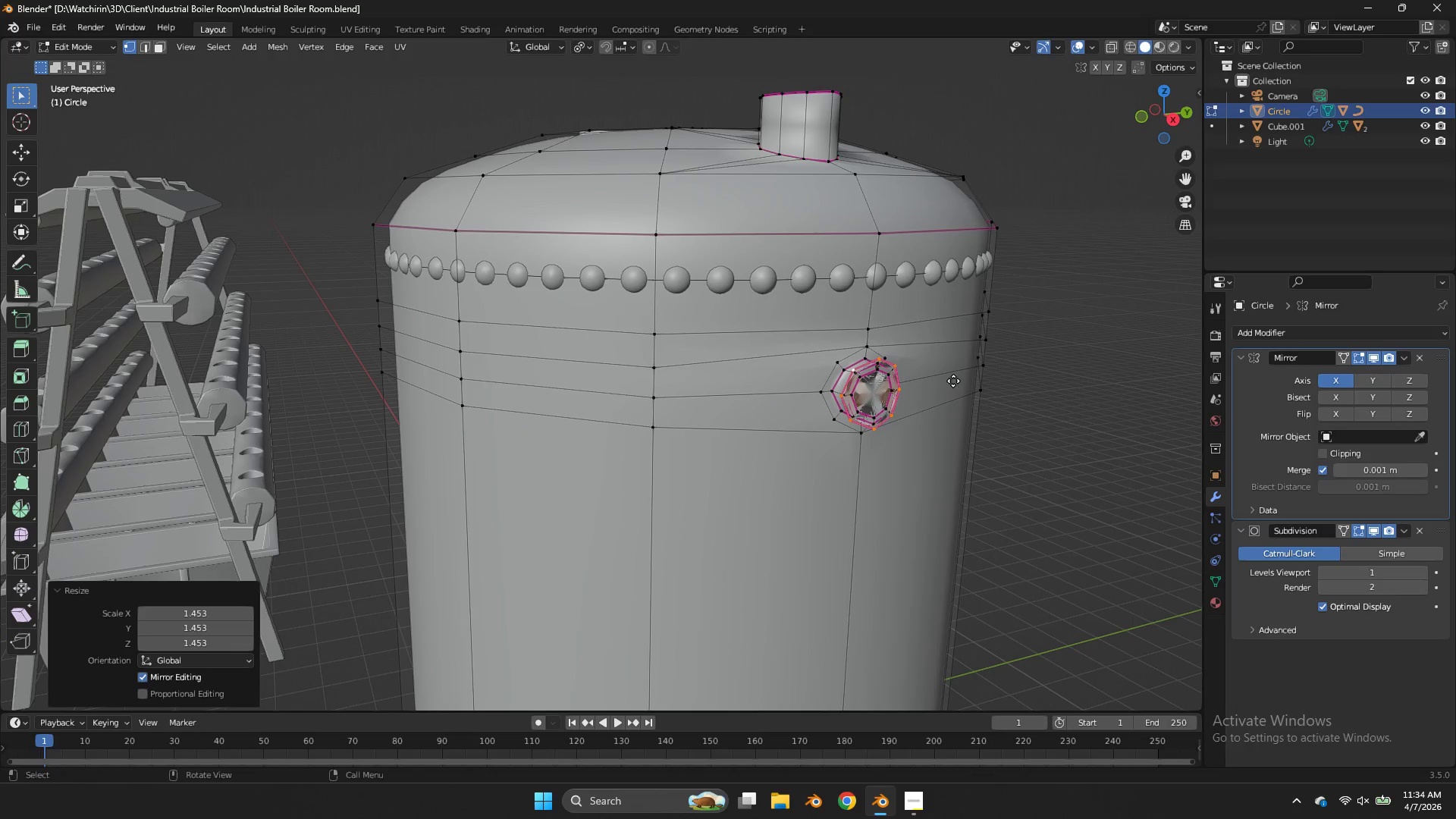 
key(E)
 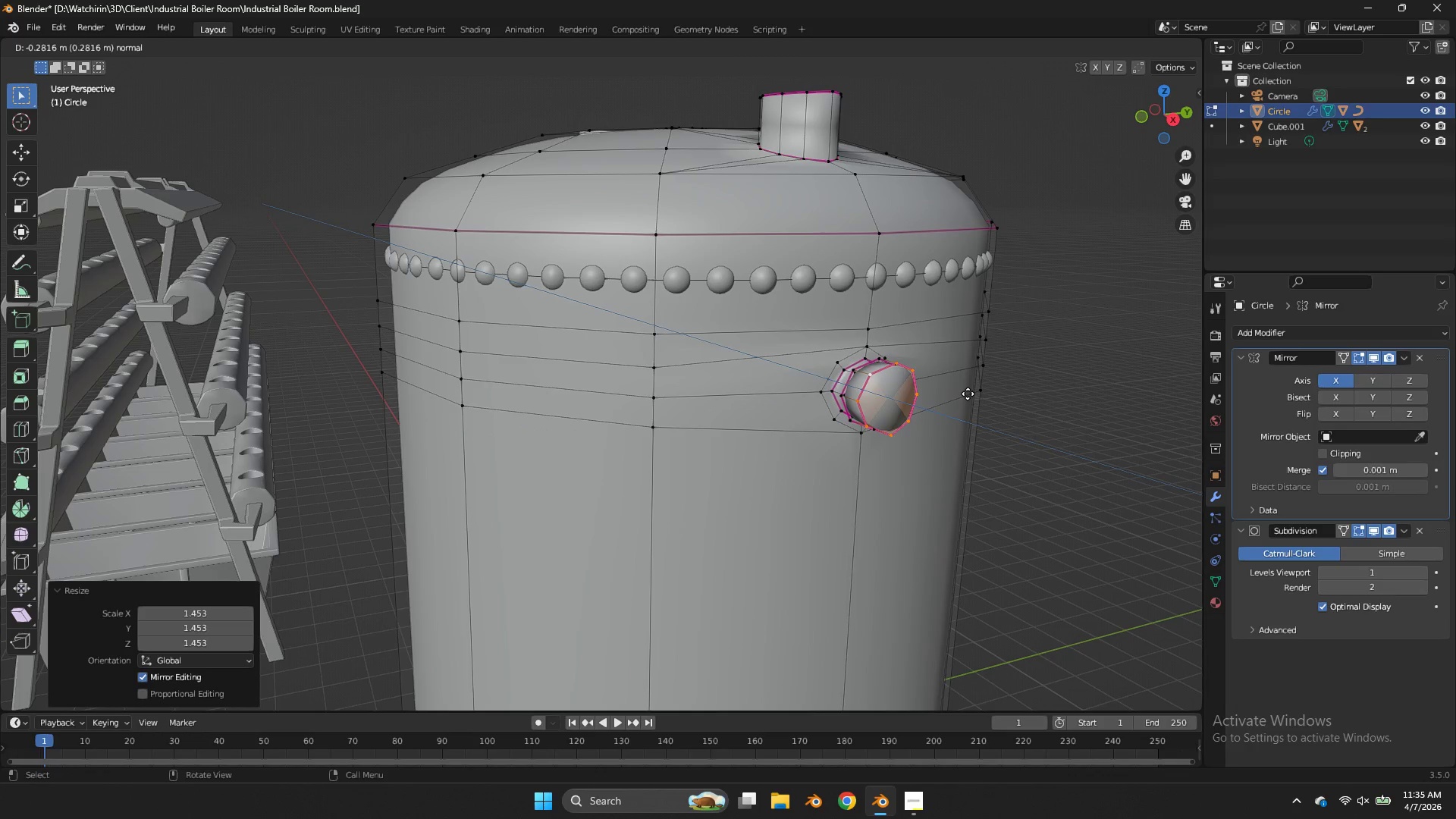 
left_click([968, 394])
 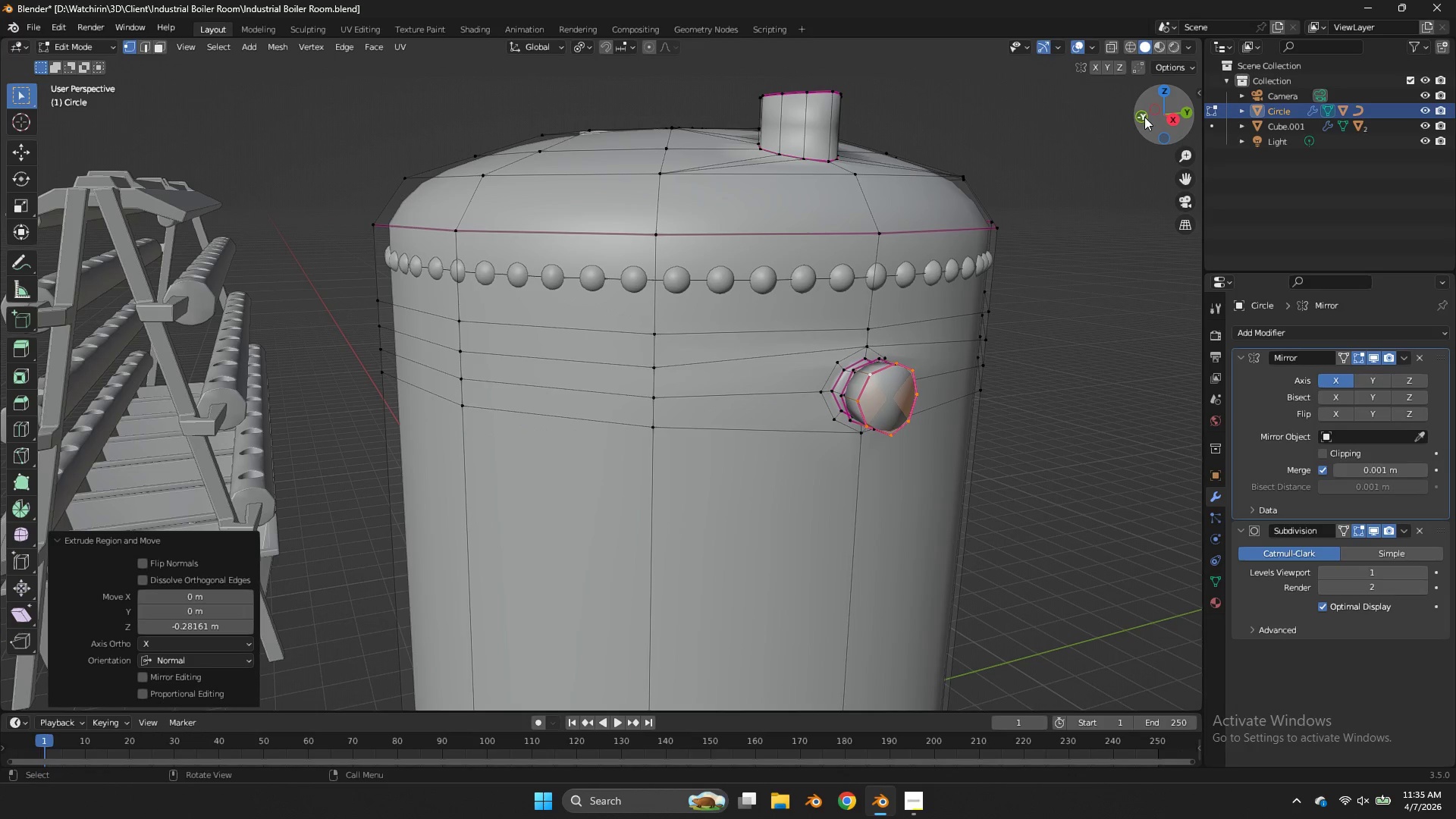 
left_click([1144, 119])
 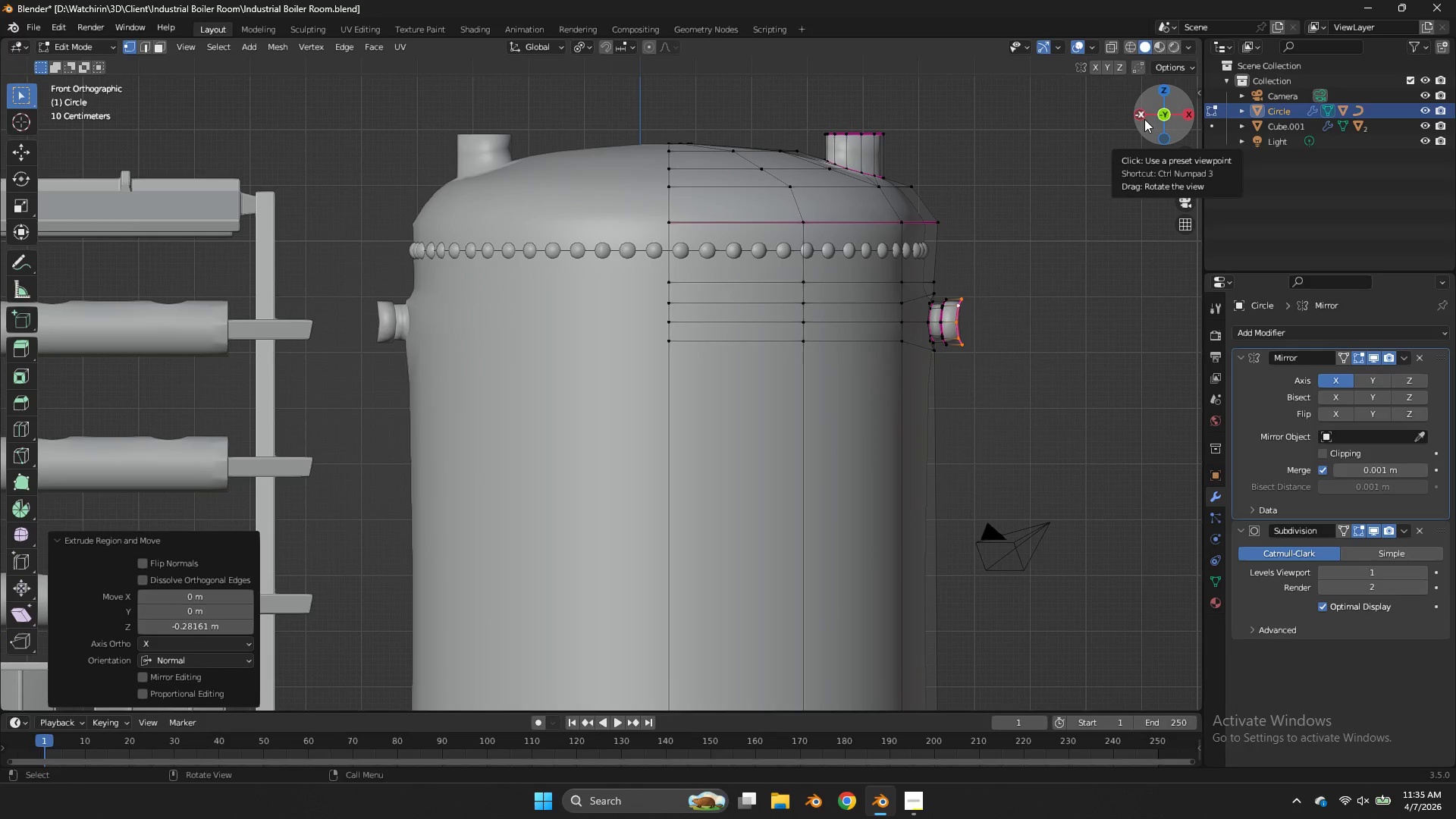 
wait(28.81)
 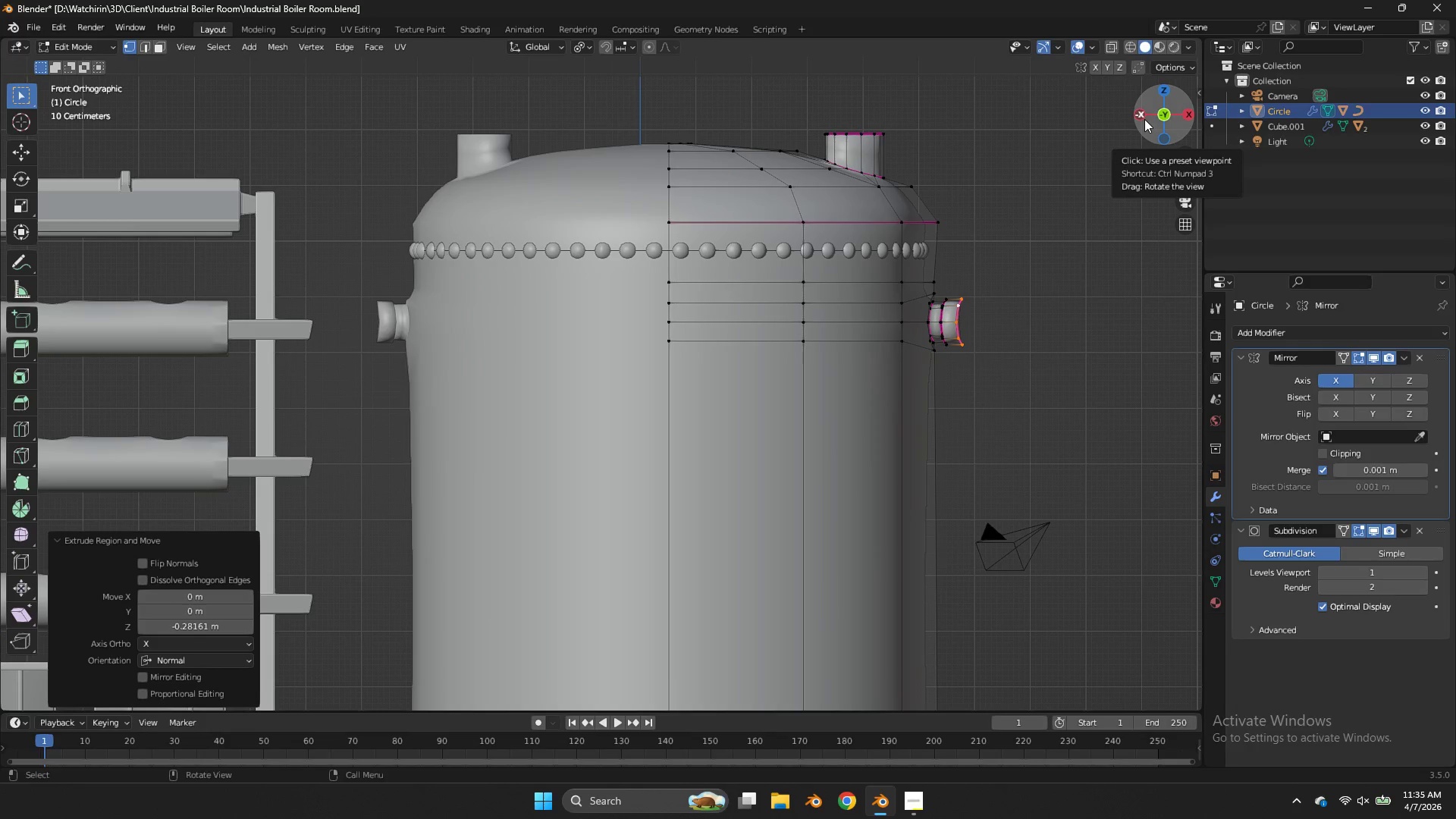 
type(sy0)
 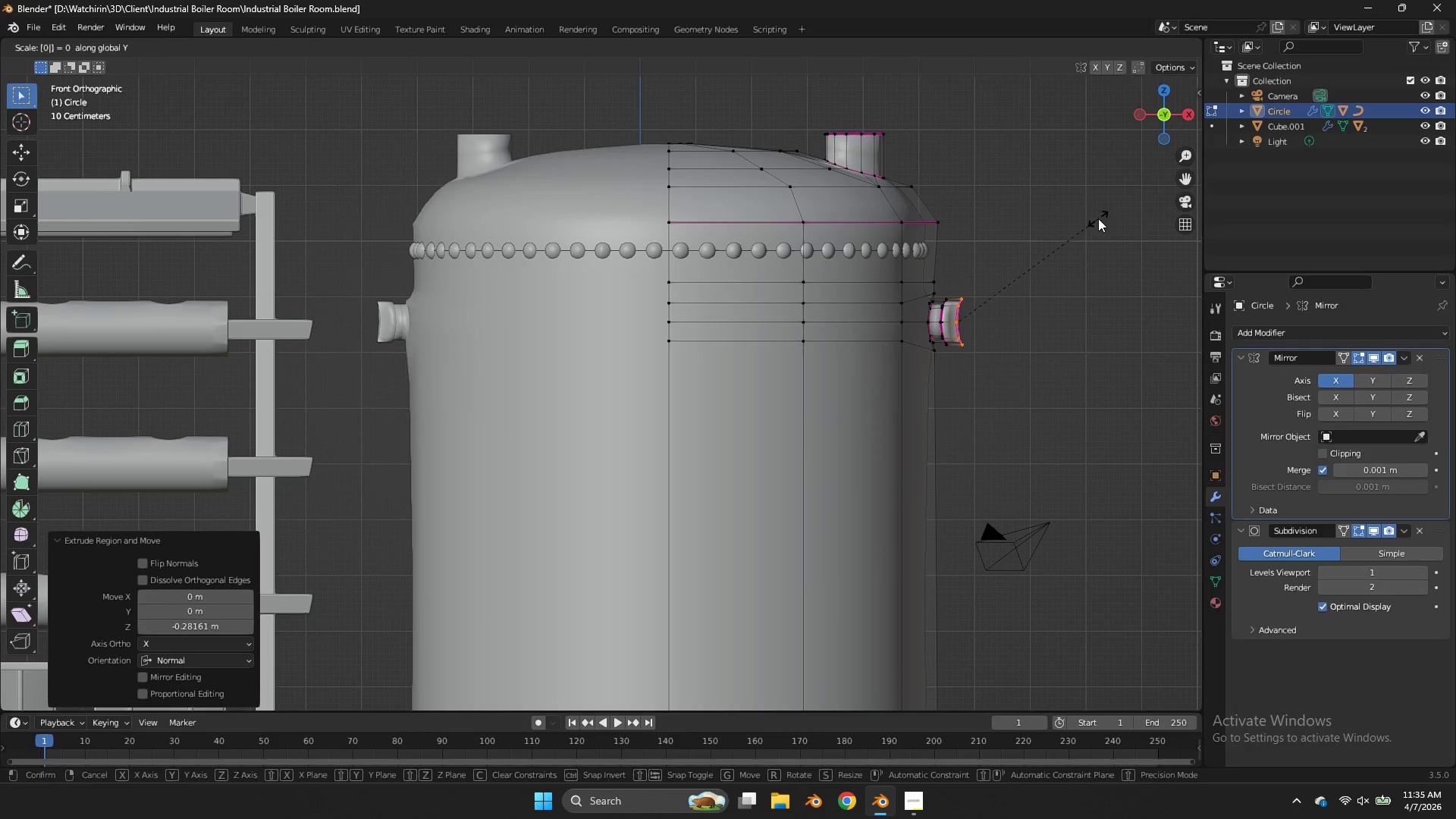 
key(Enter)
 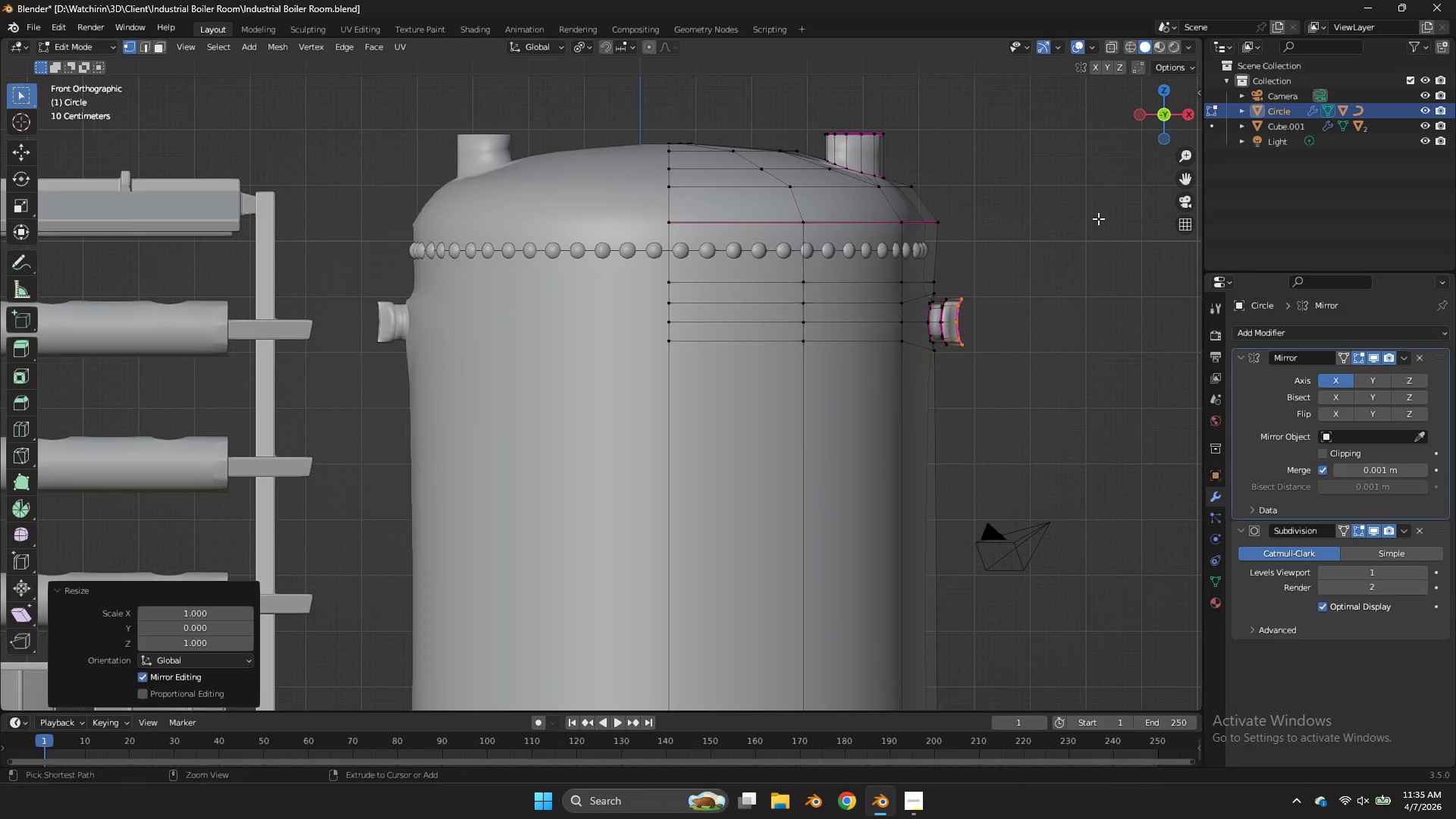 
key(Control+ControlLeft)
 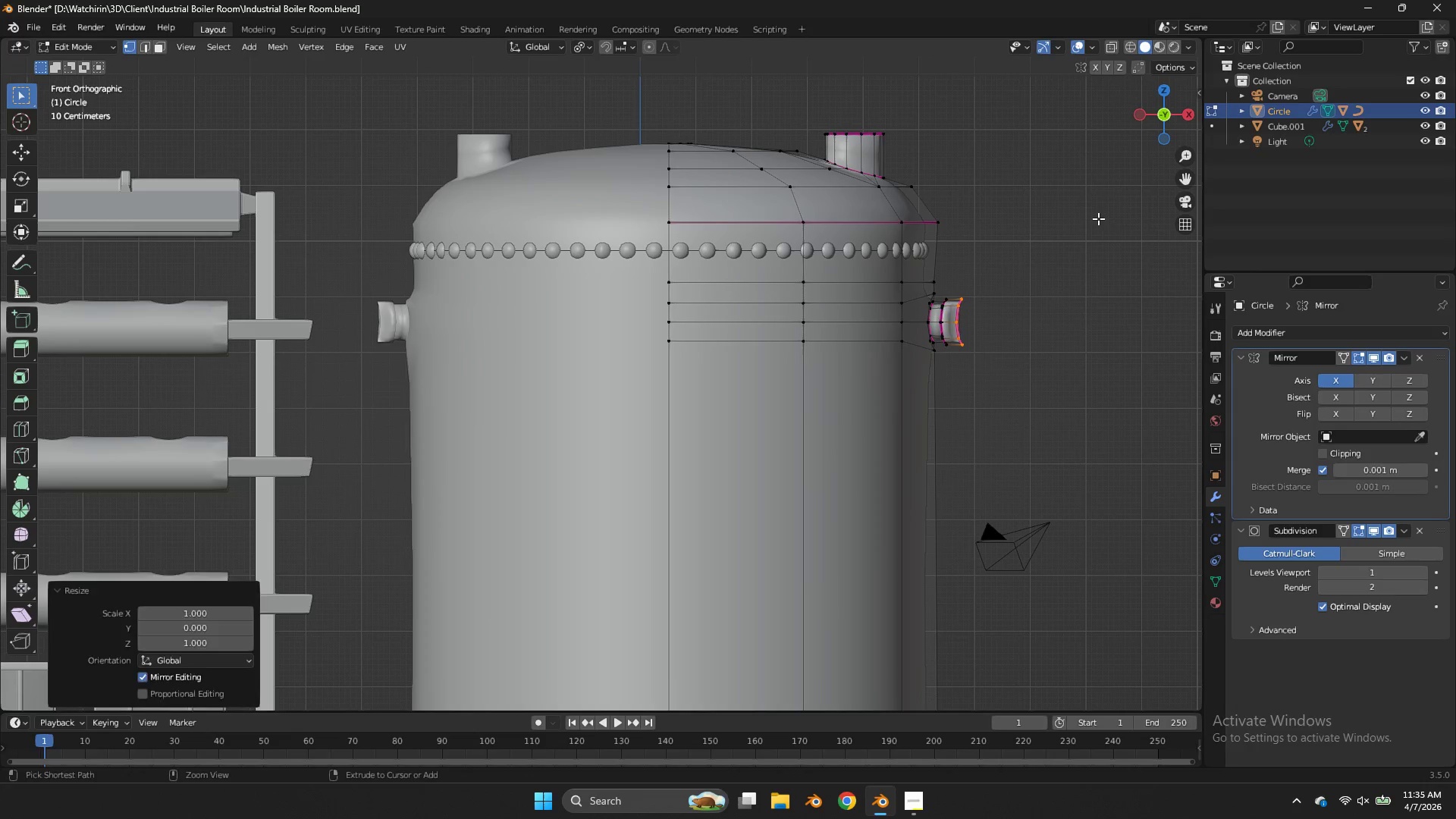 
key(Control+Z)
 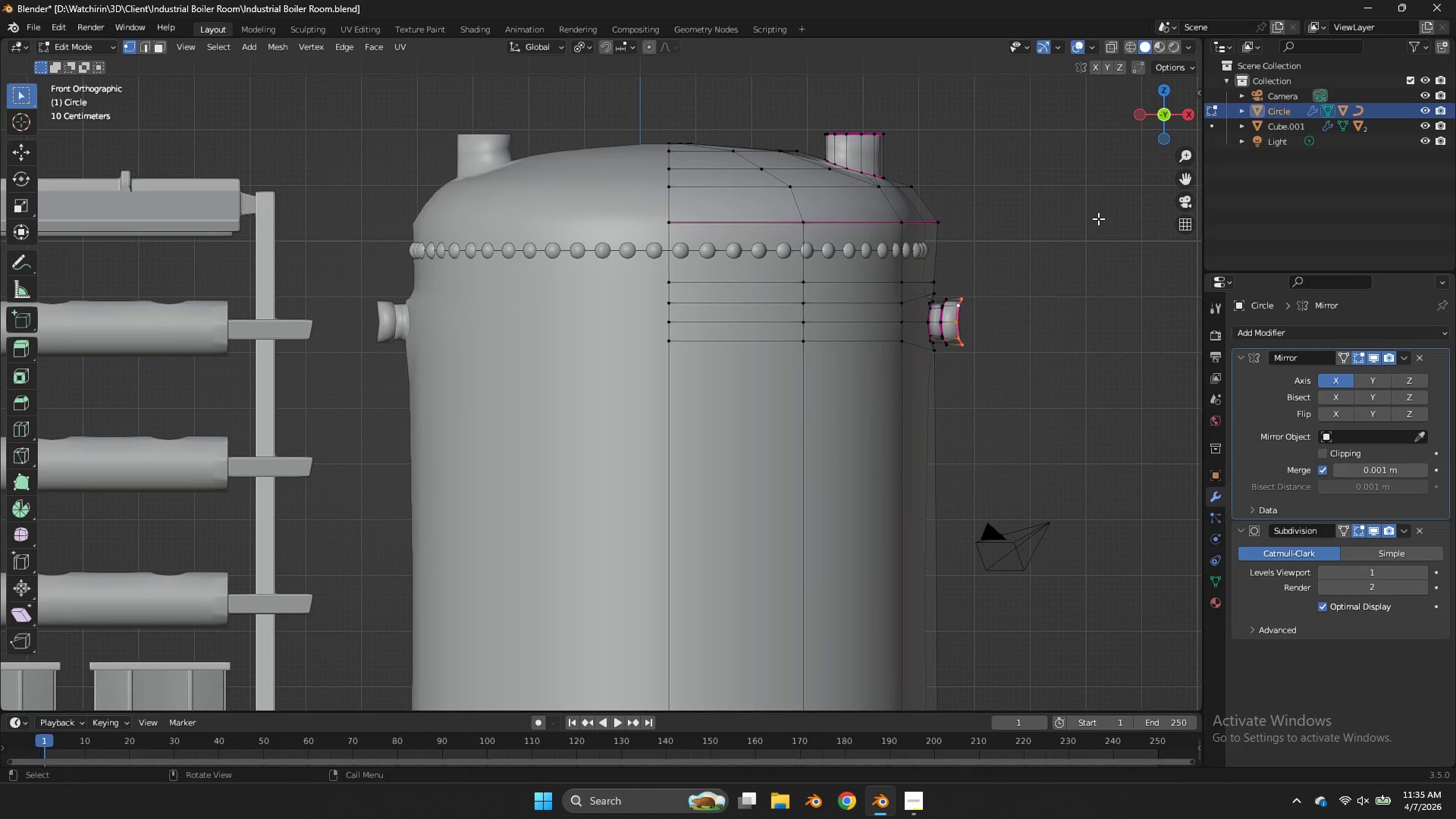 
type(sx0)
 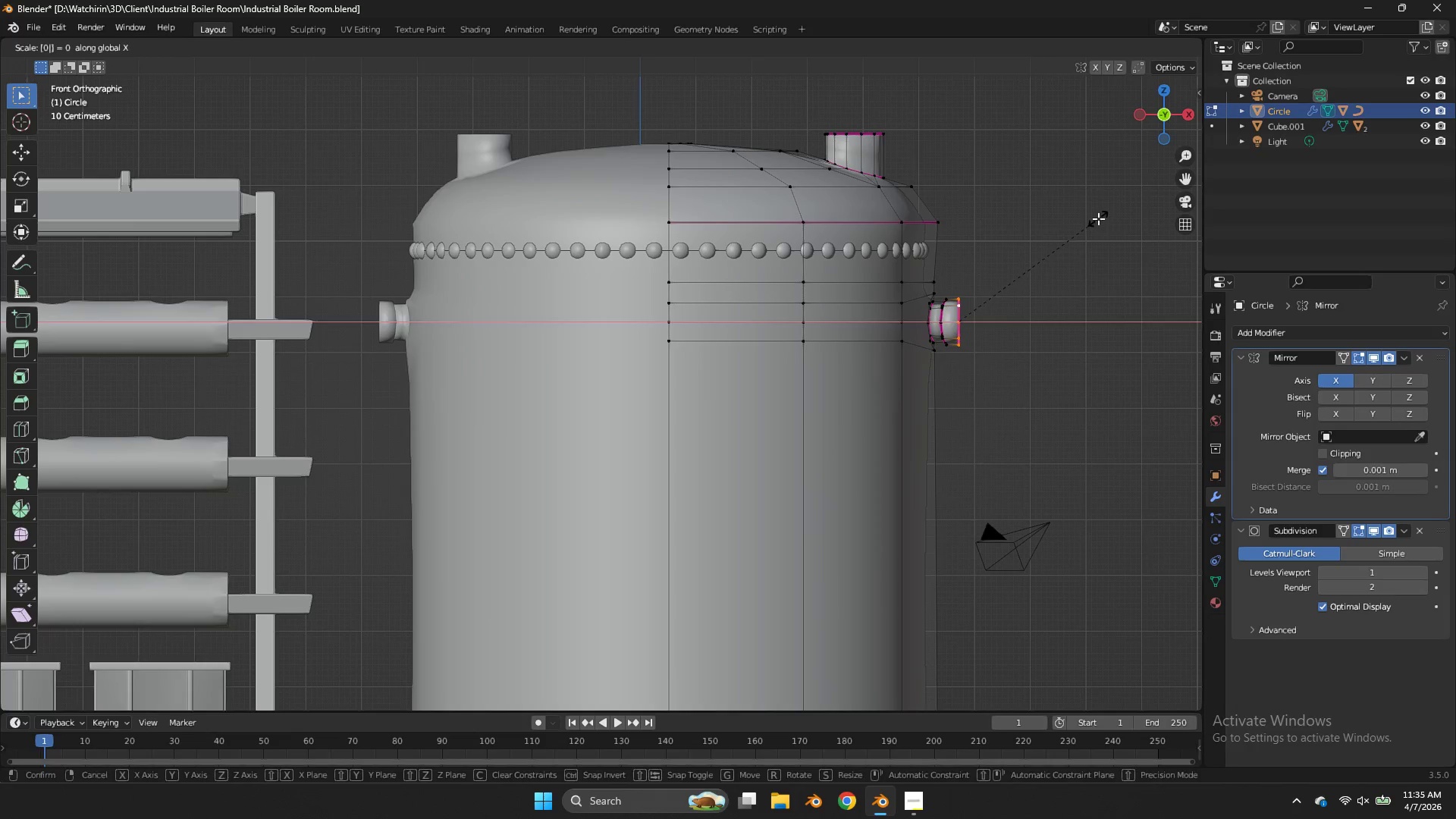 
key(Enter)
 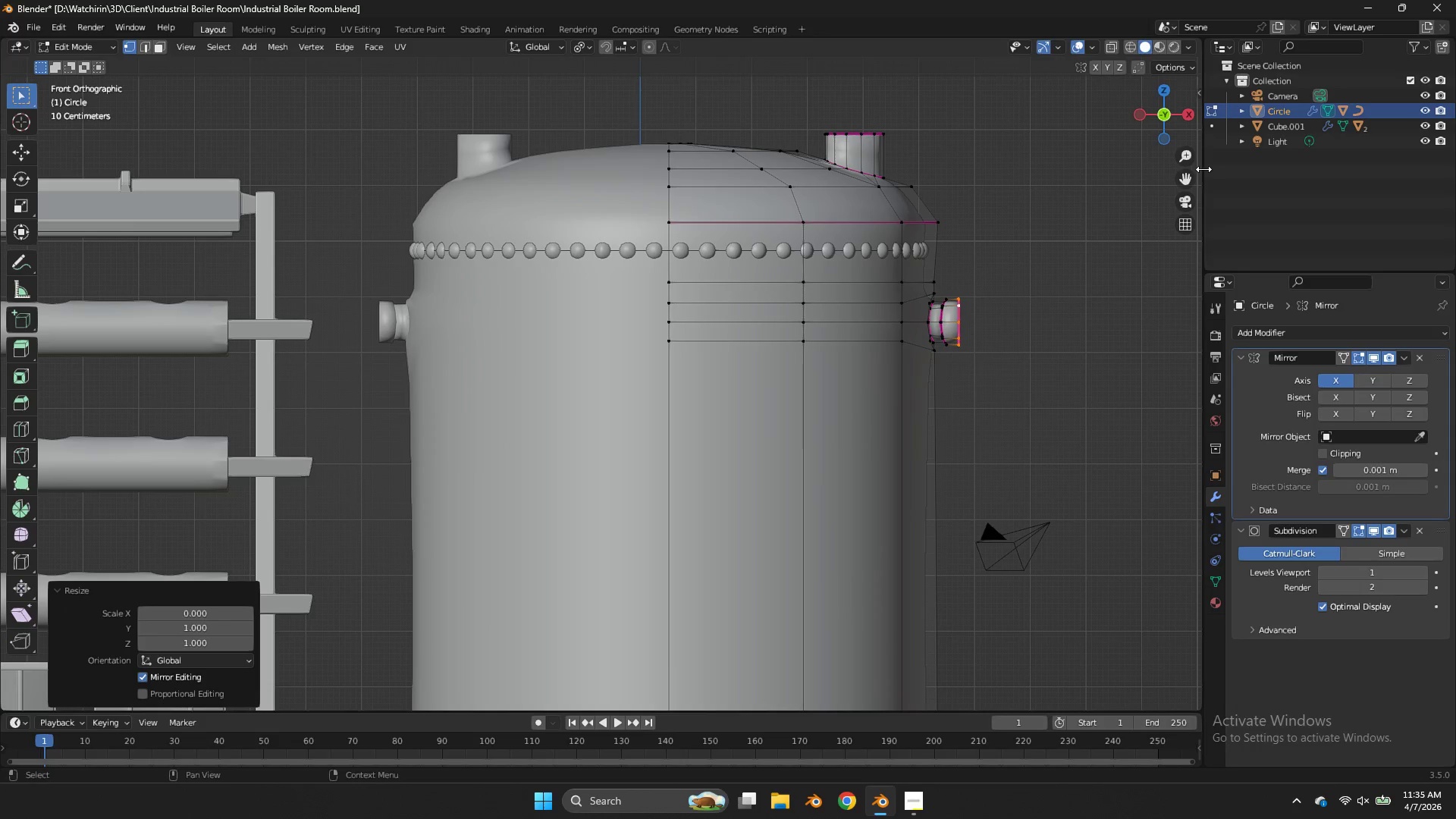 
left_click_drag(start_coordinate=[1183, 174], to_coordinate=[968, 200])
 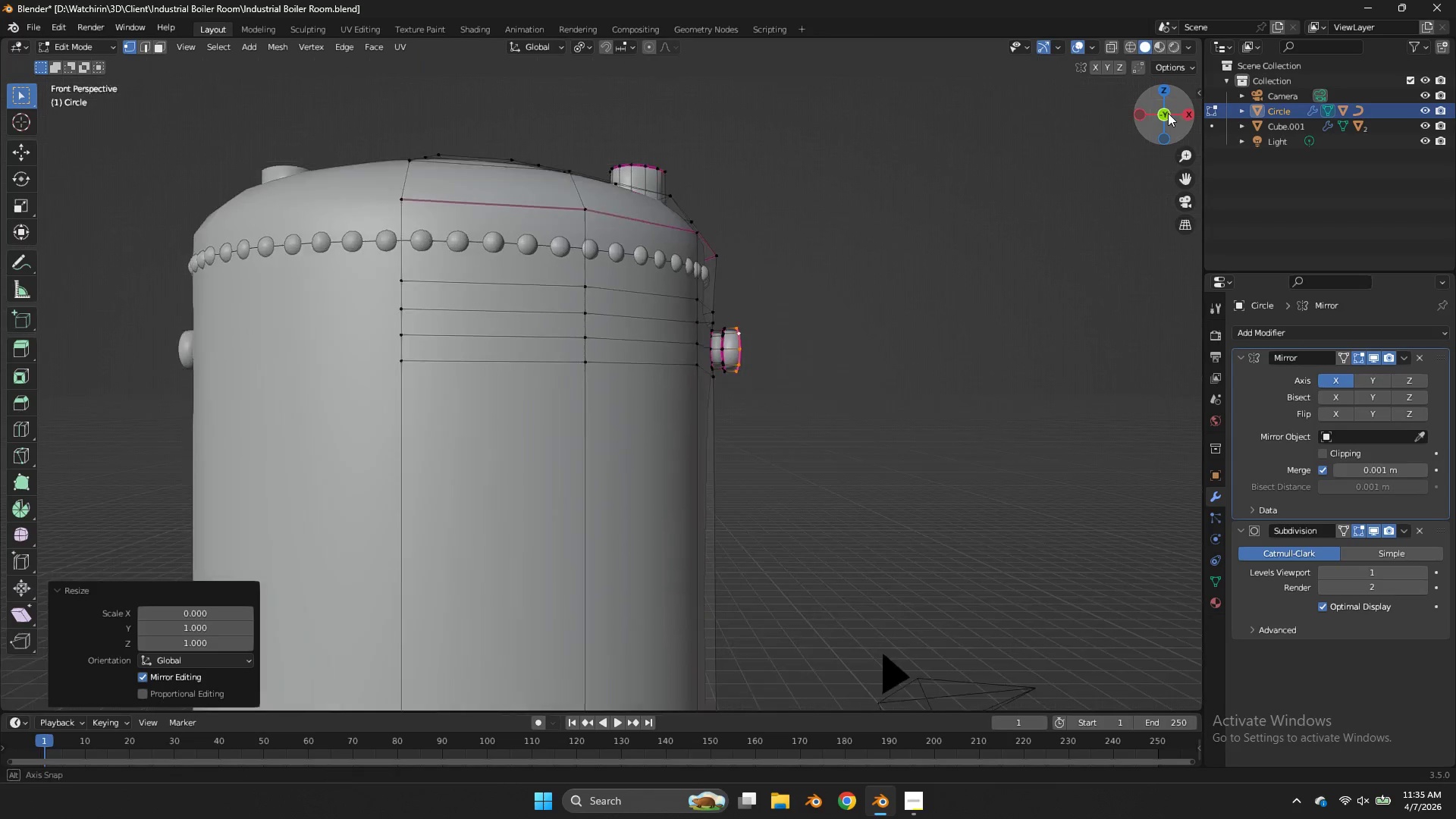 
left_click_drag(start_coordinate=[1171, 113], to_coordinate=[987, 145])
 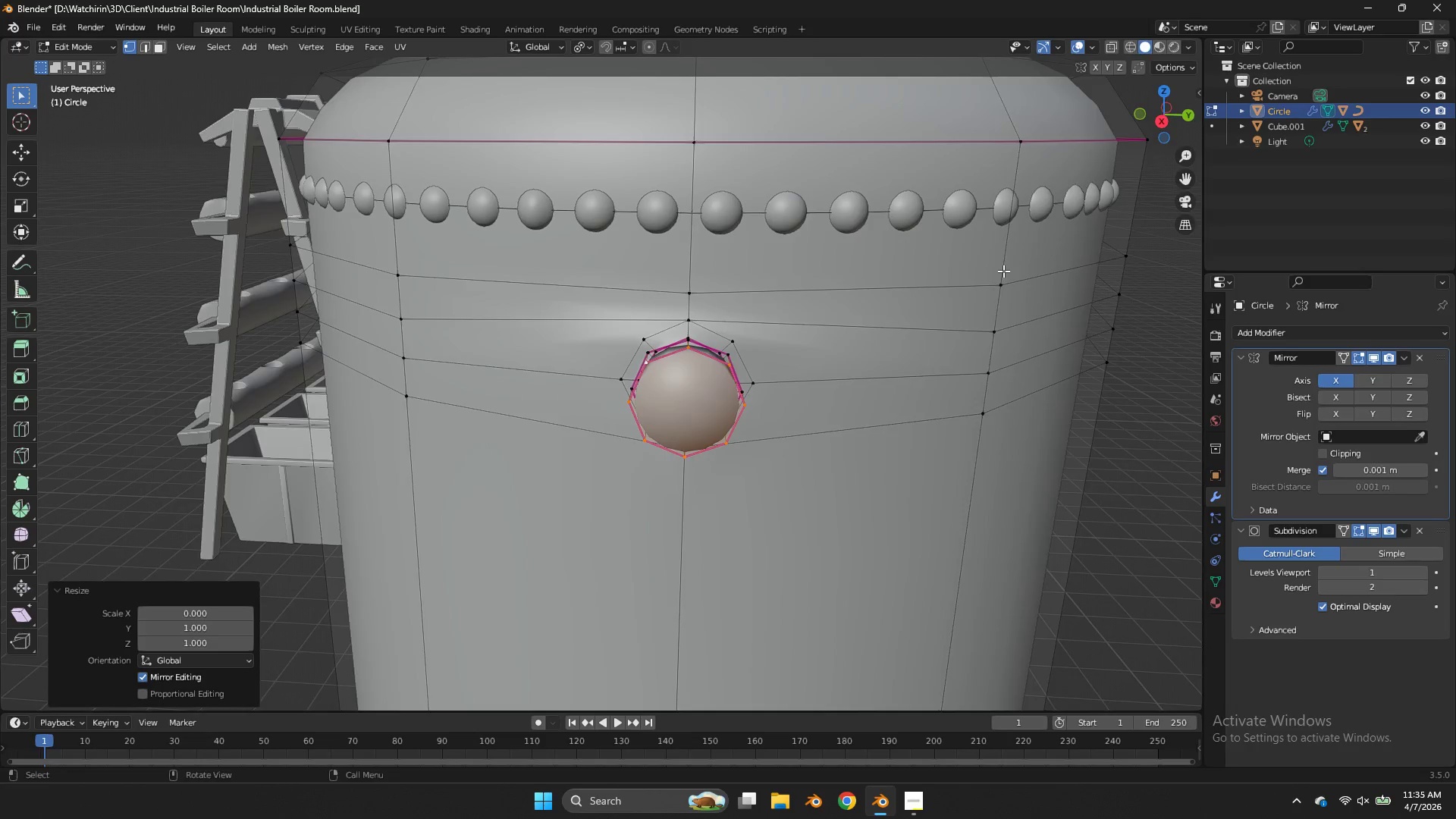 
scroll: coordinate [1003, 271], scroll_direction: up, amount: 4.0
 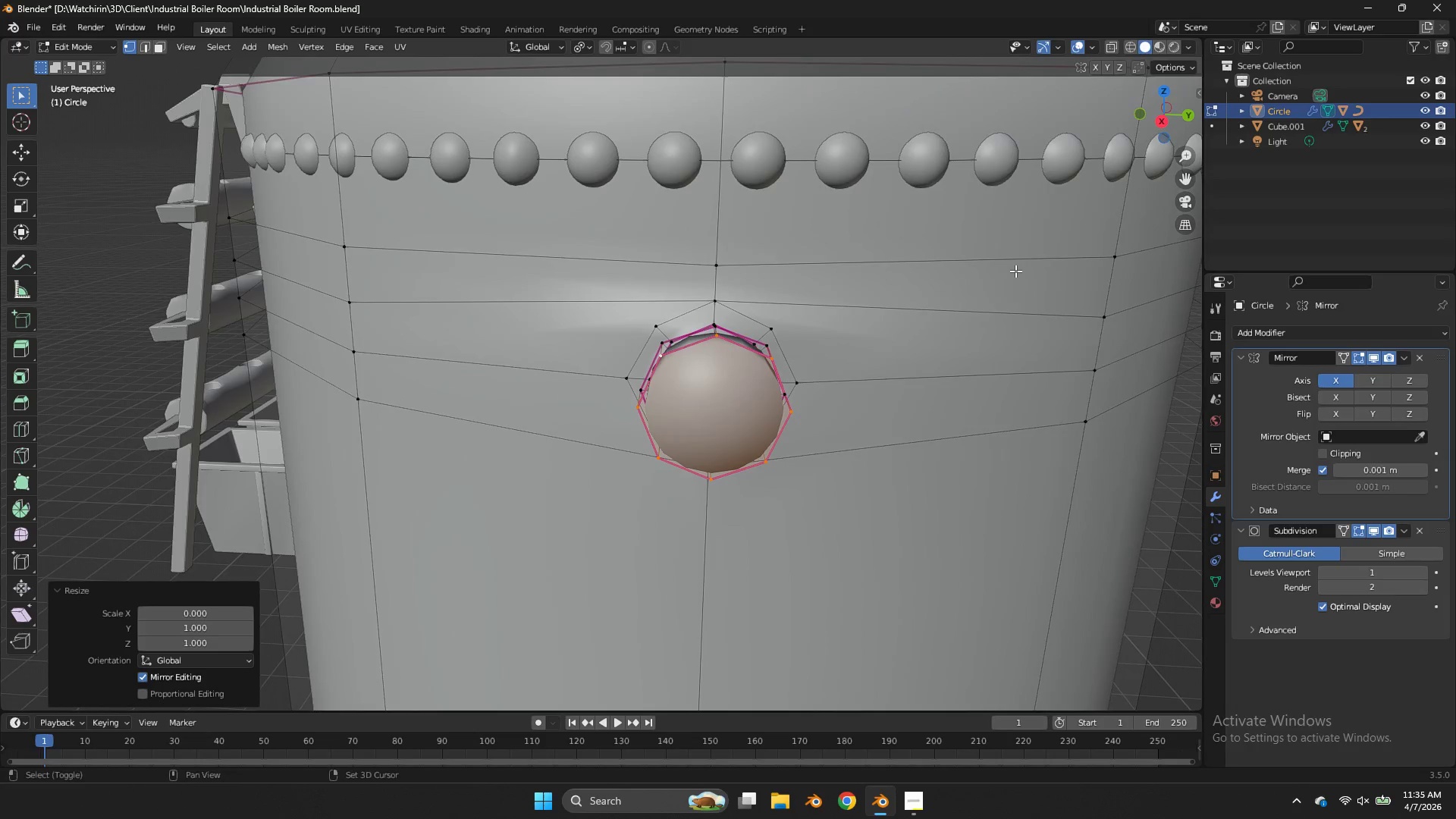 
key(Shift+E)
 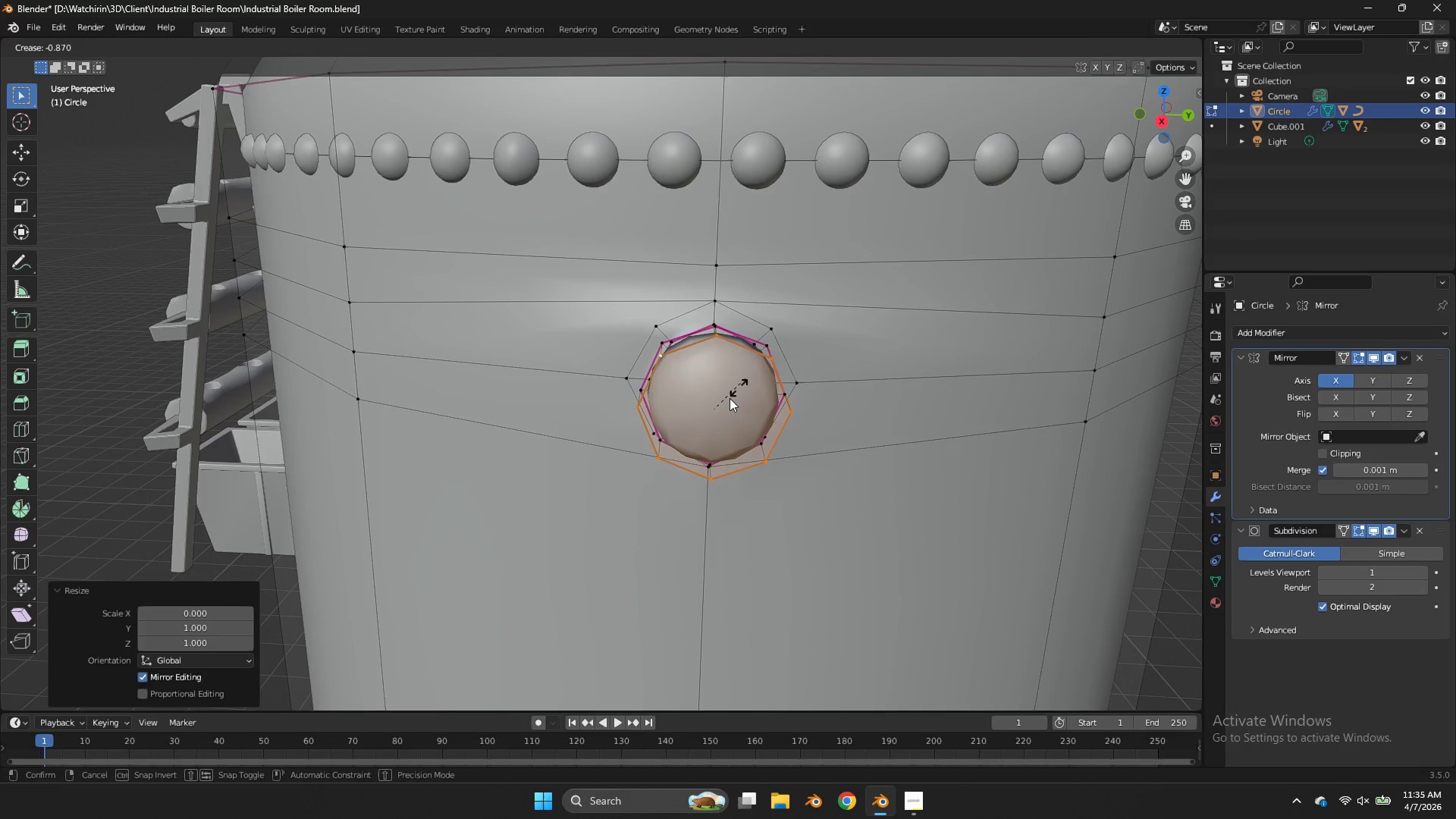 
left_click([709, 413])
 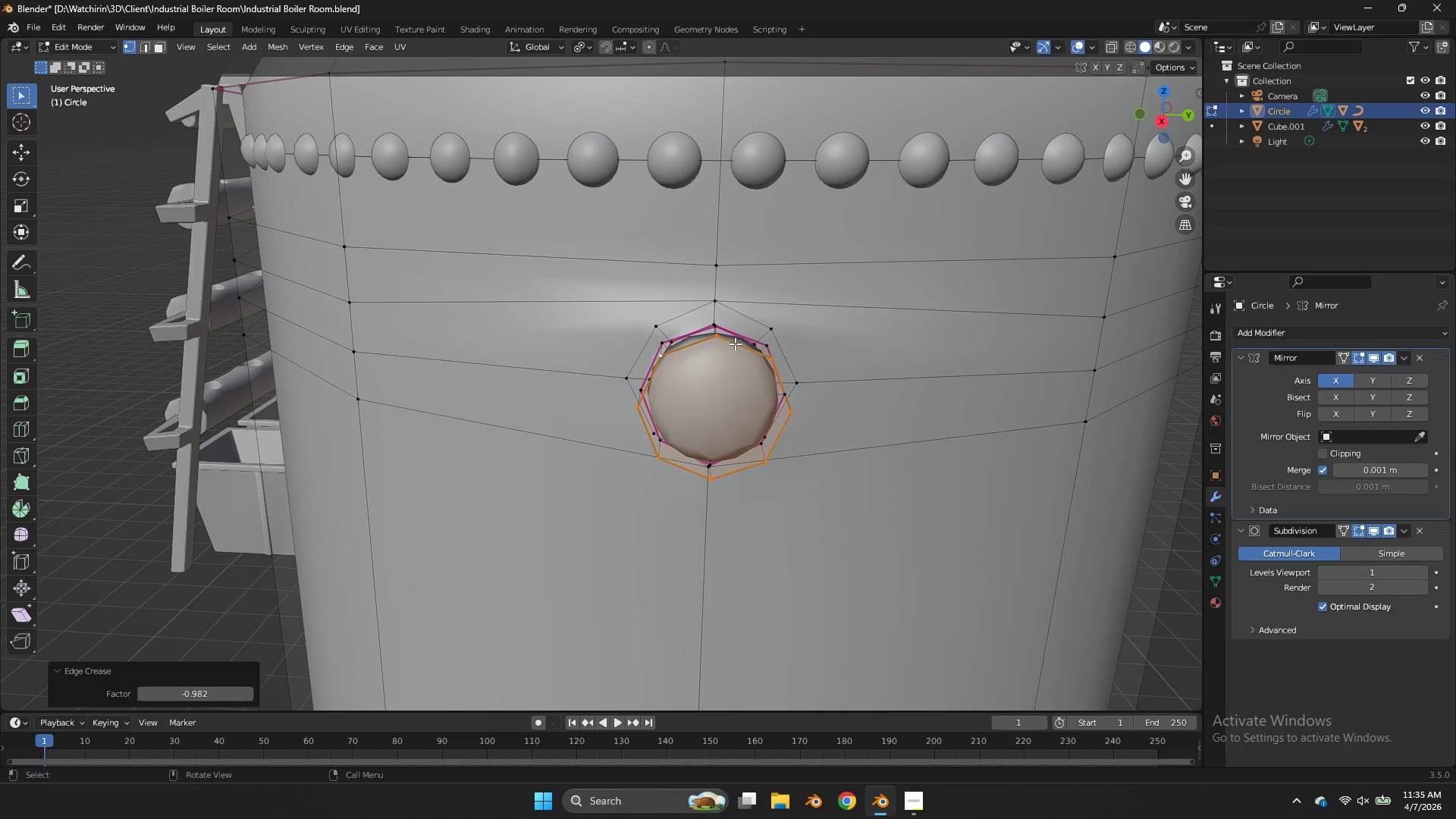 
left_click([720, 340])
 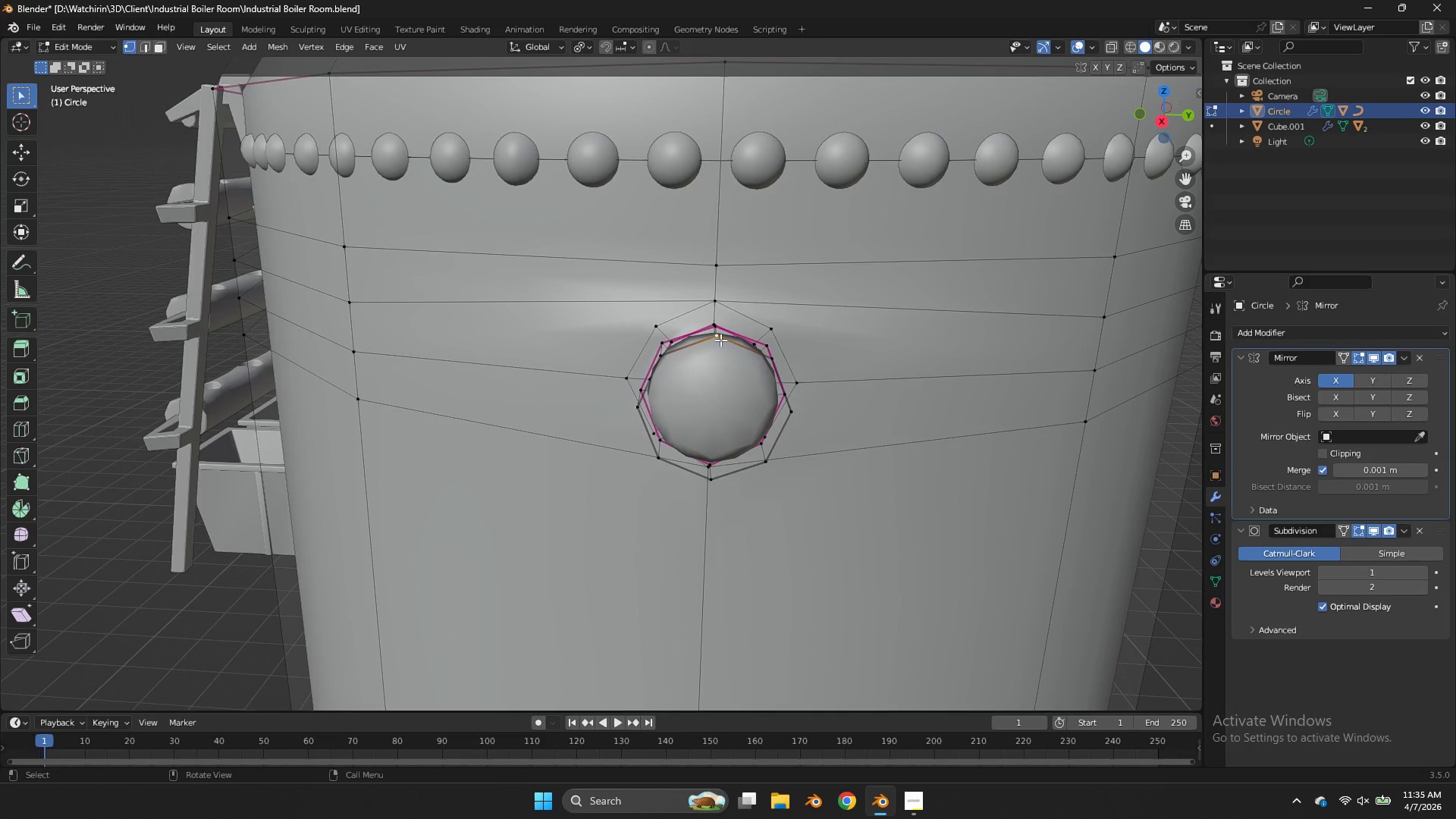 
key(L)
 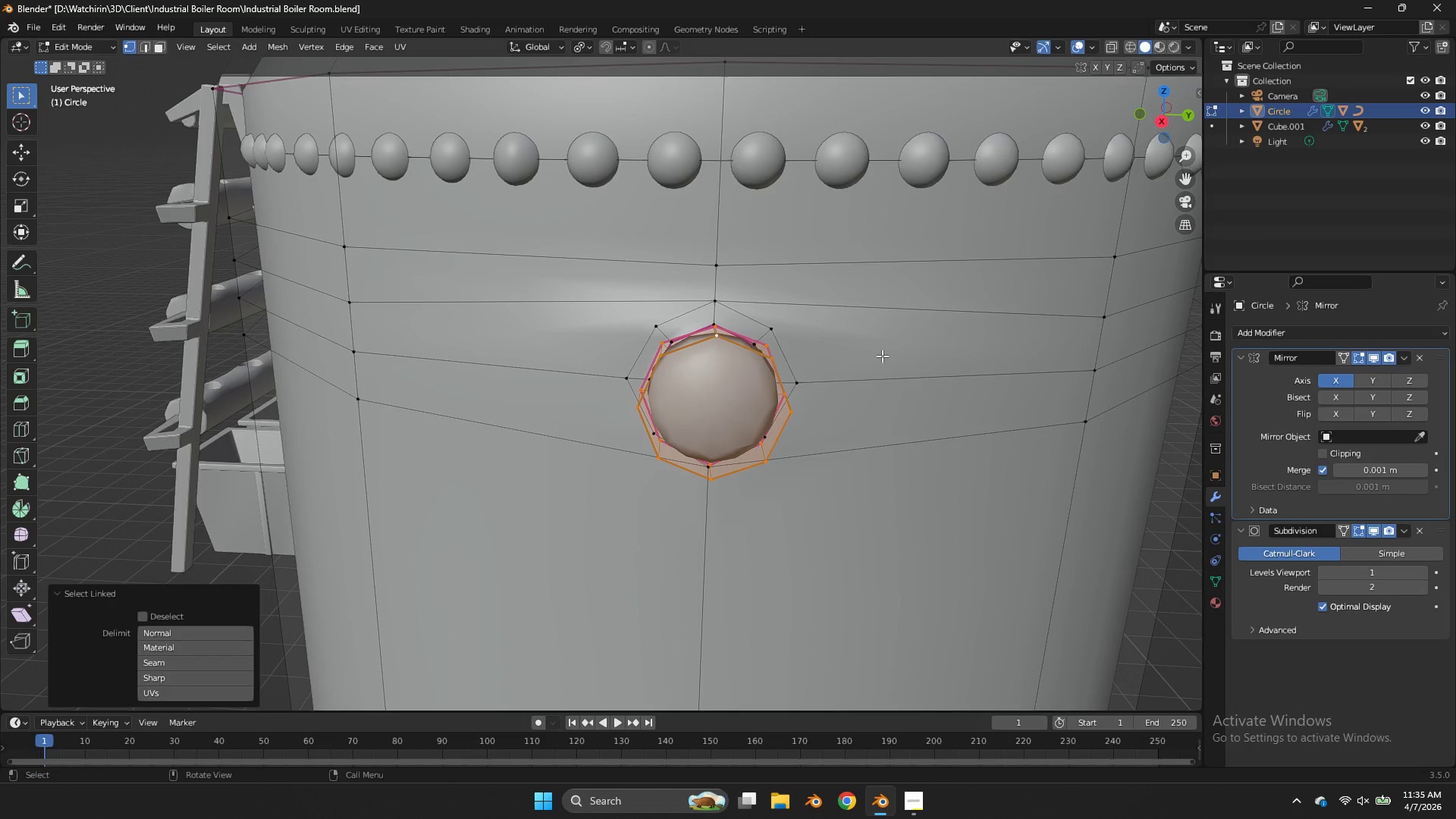 
key(Shift+E)
 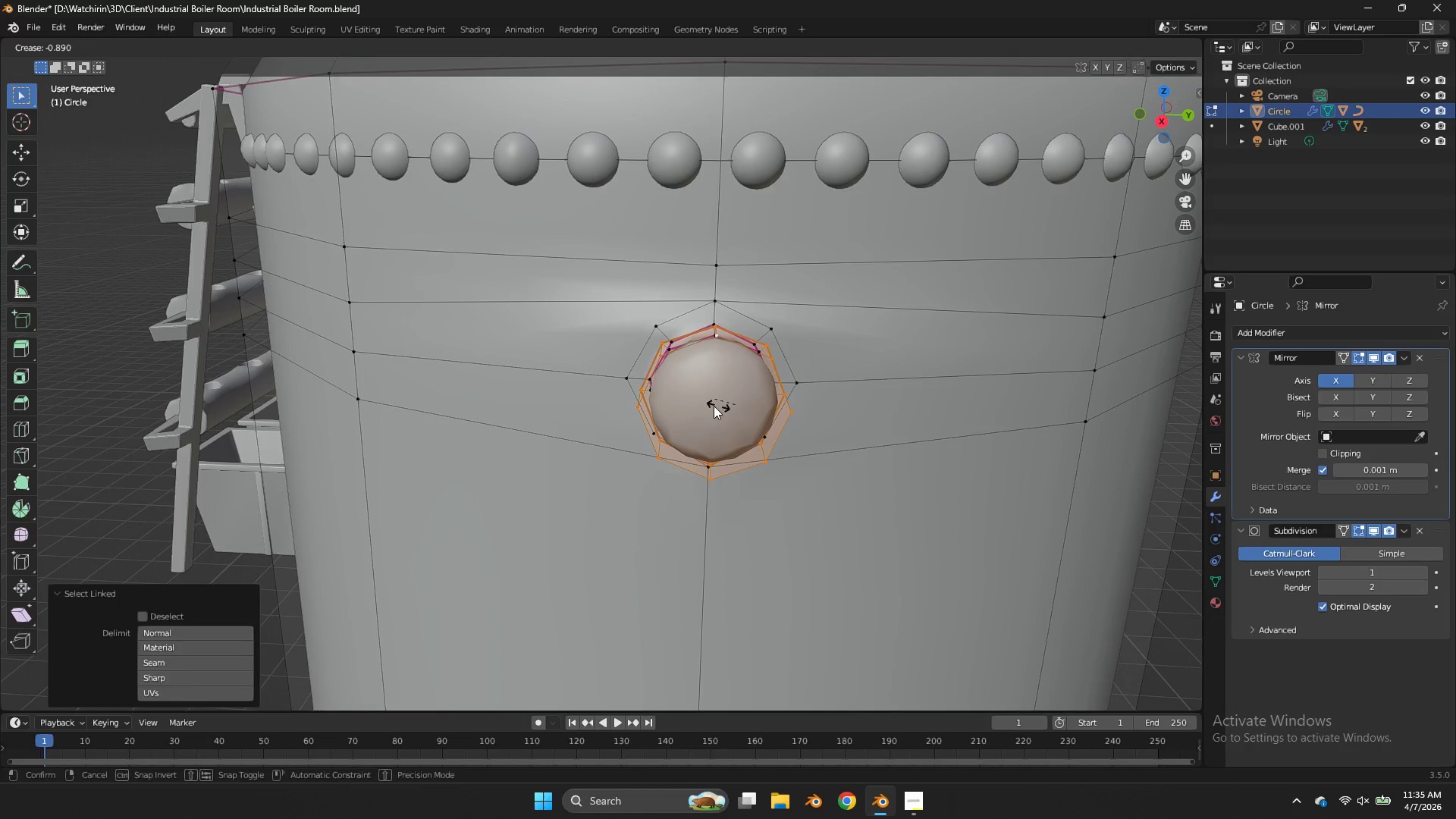 
left_click([713, 406])
 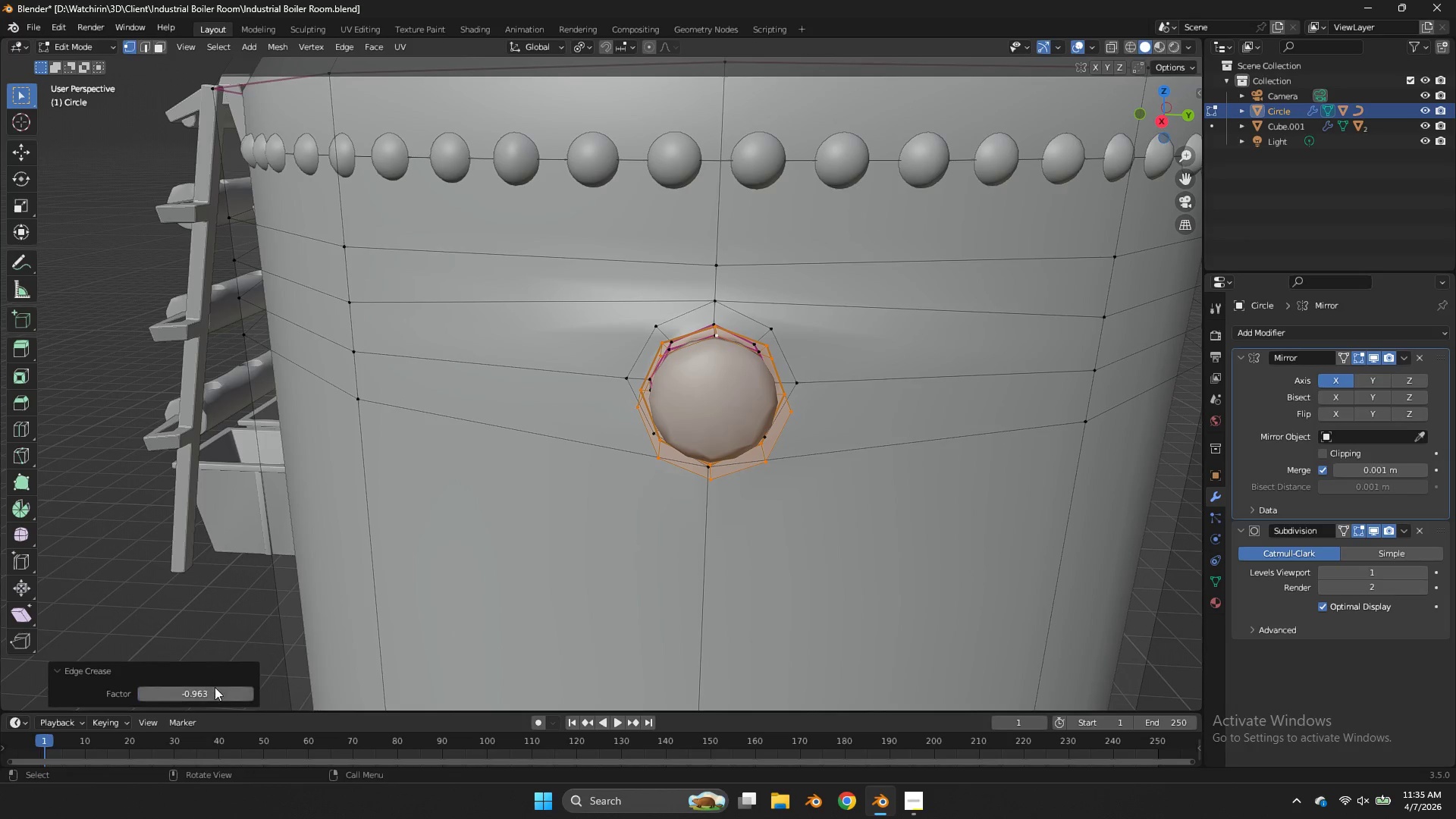 
left_click_drag(start_coordinate=[215, 688], to_coordinate=[824, 309])
 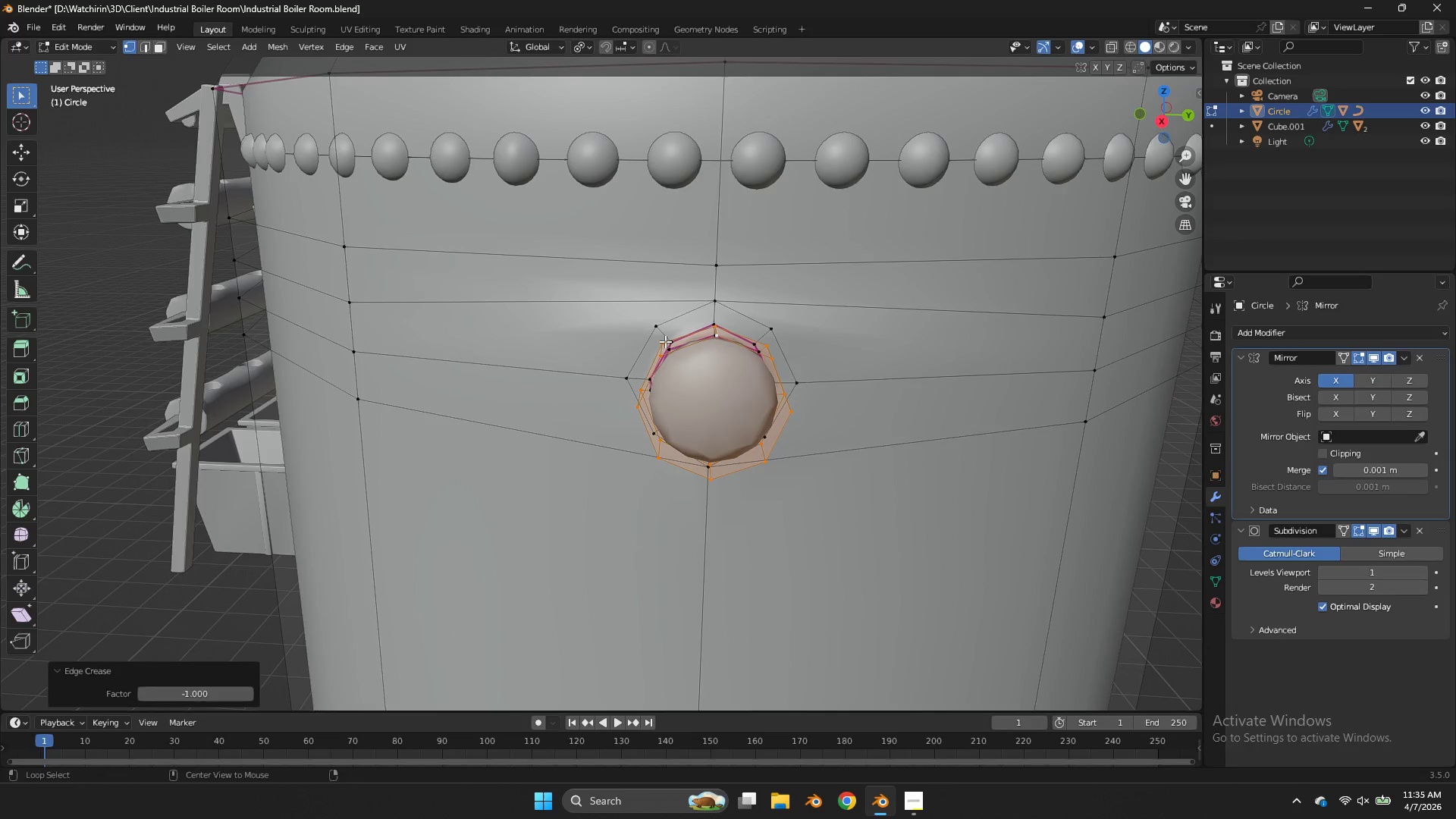 
hold_key(key=AltLeft, duration=0.86)
left_click([730, 348])
 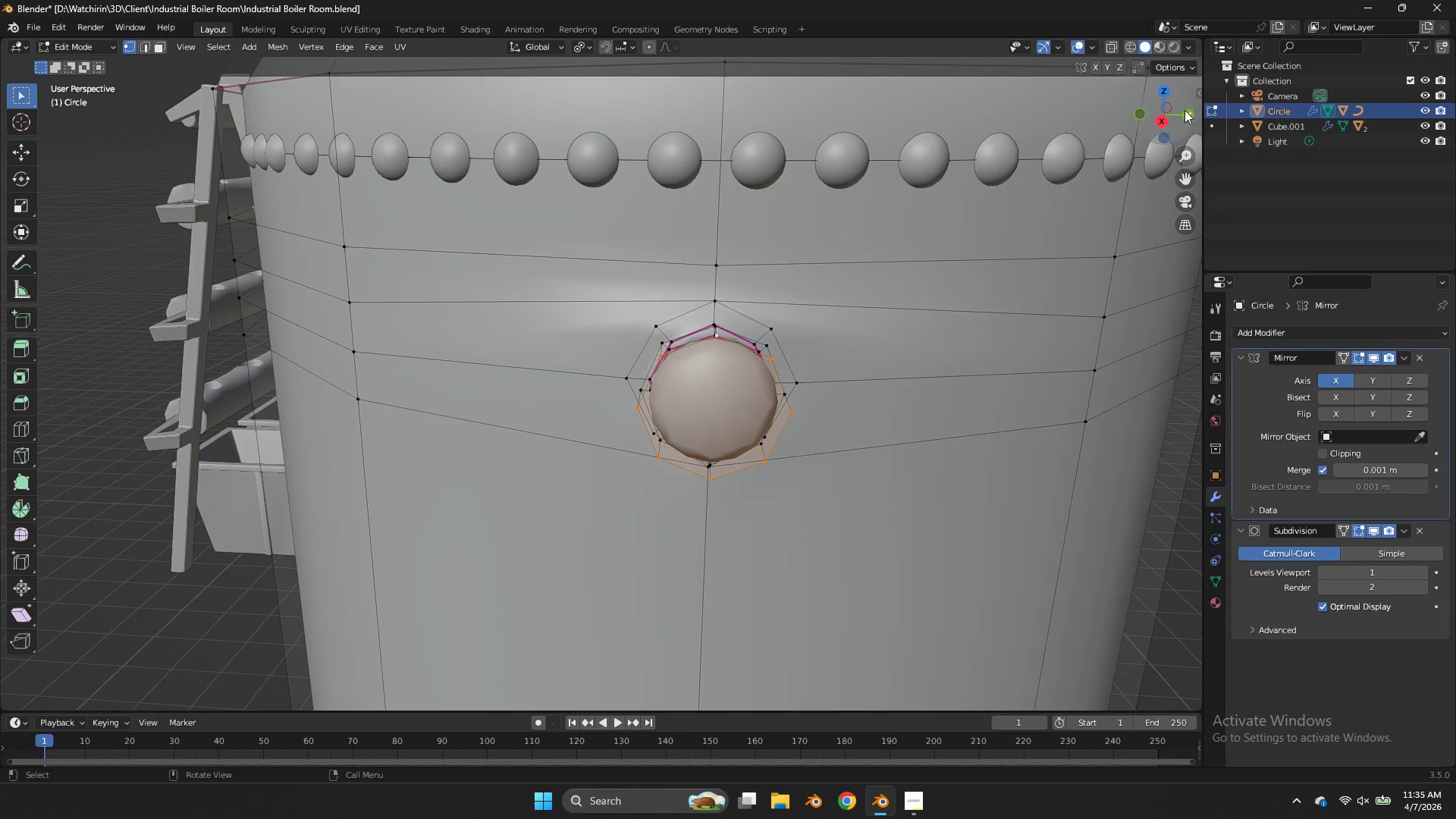 
left_click_drag(start_coordinate=[1178, 110], to_coordinate=[71, 133])
 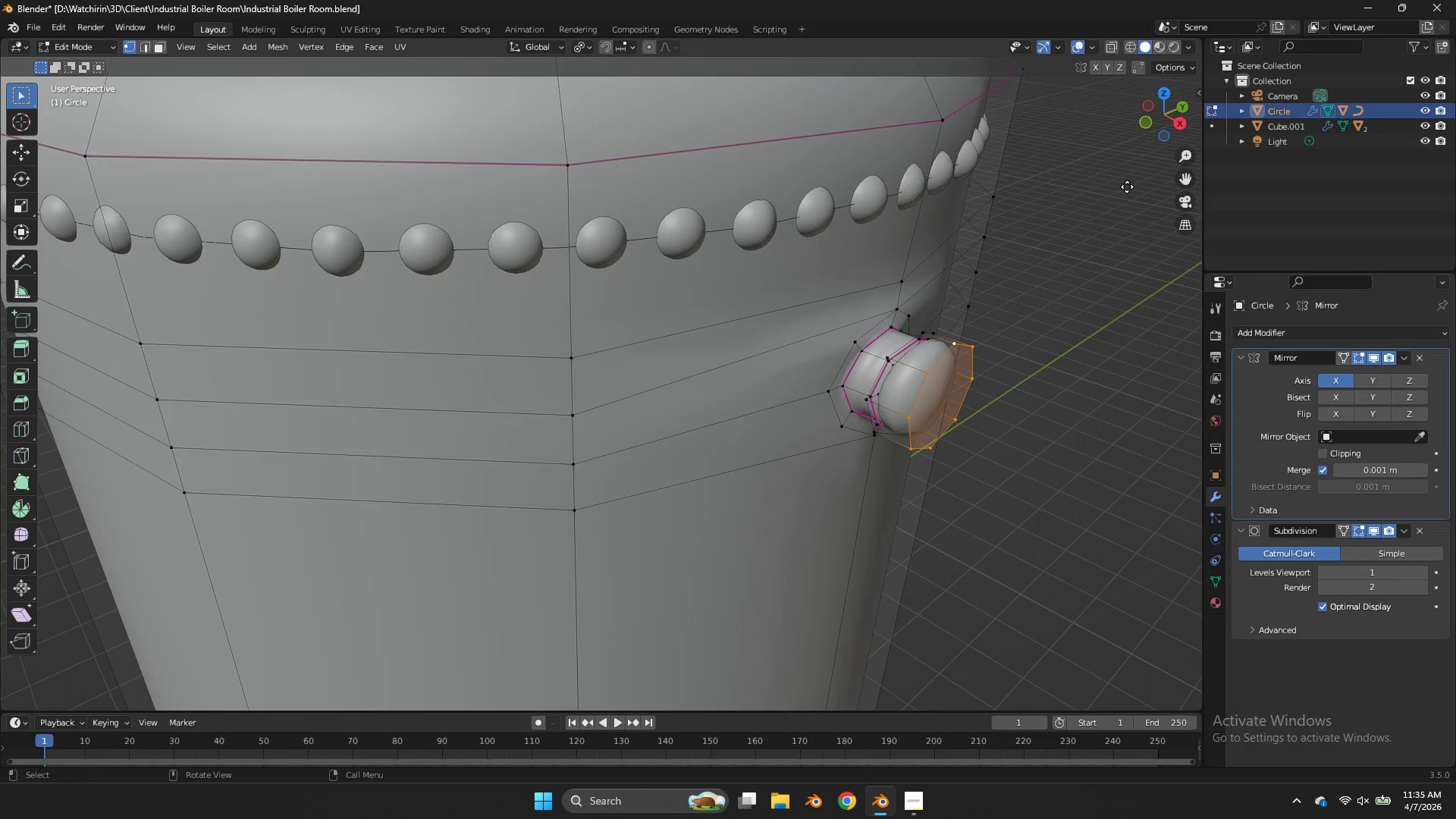 
key(E)
 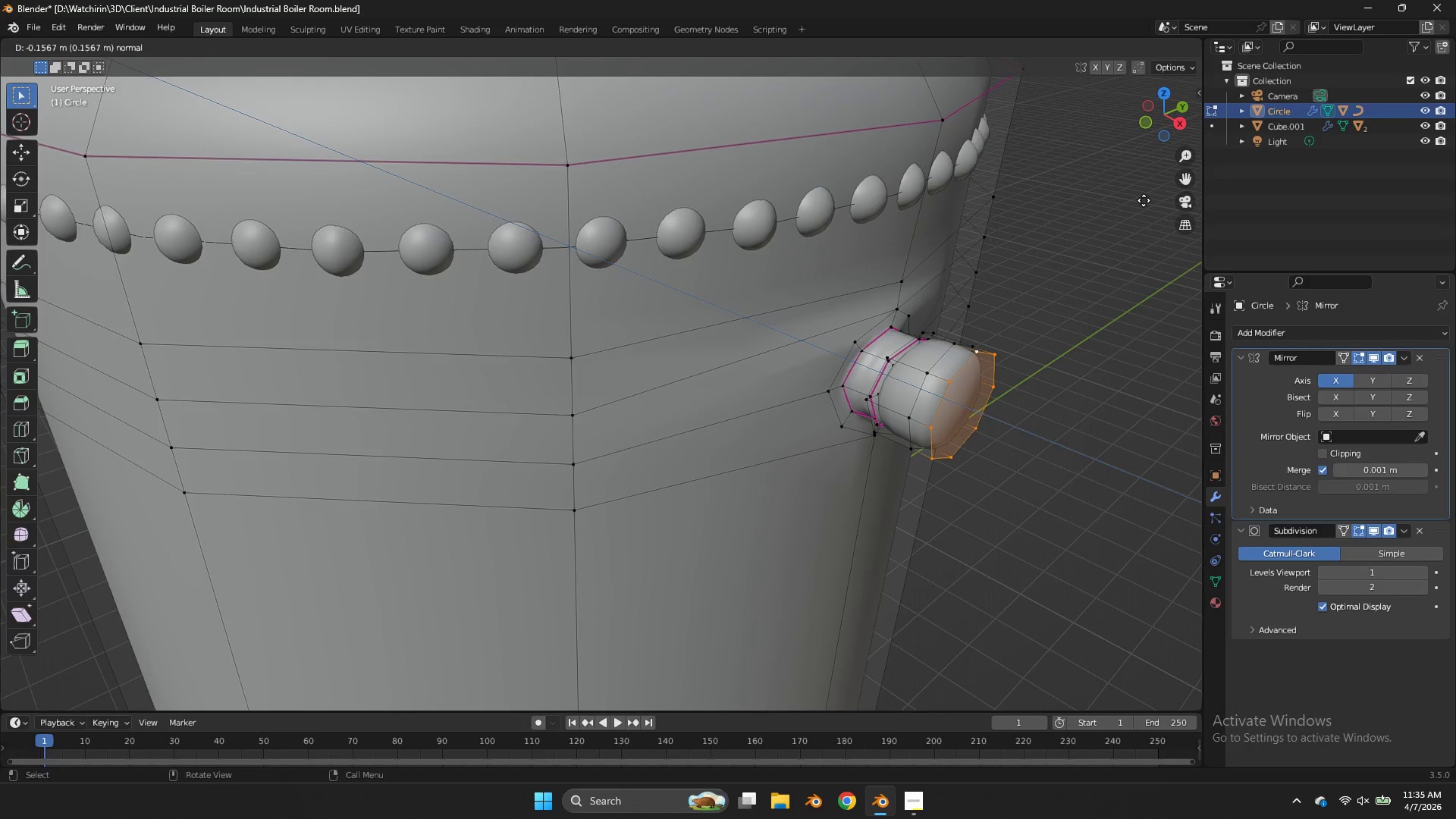 
left_click([1144, 200])
 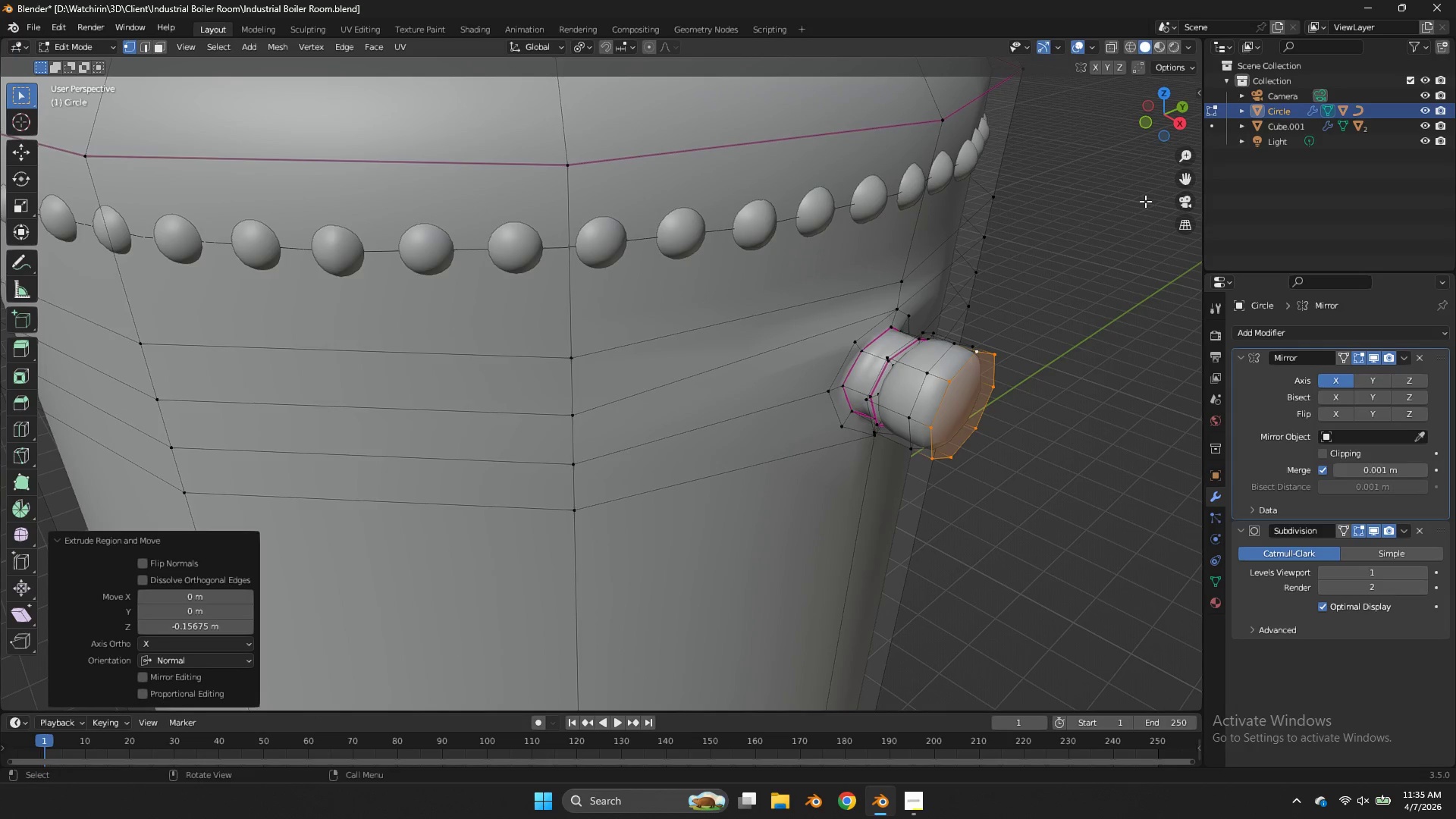 
wait(7.45)
 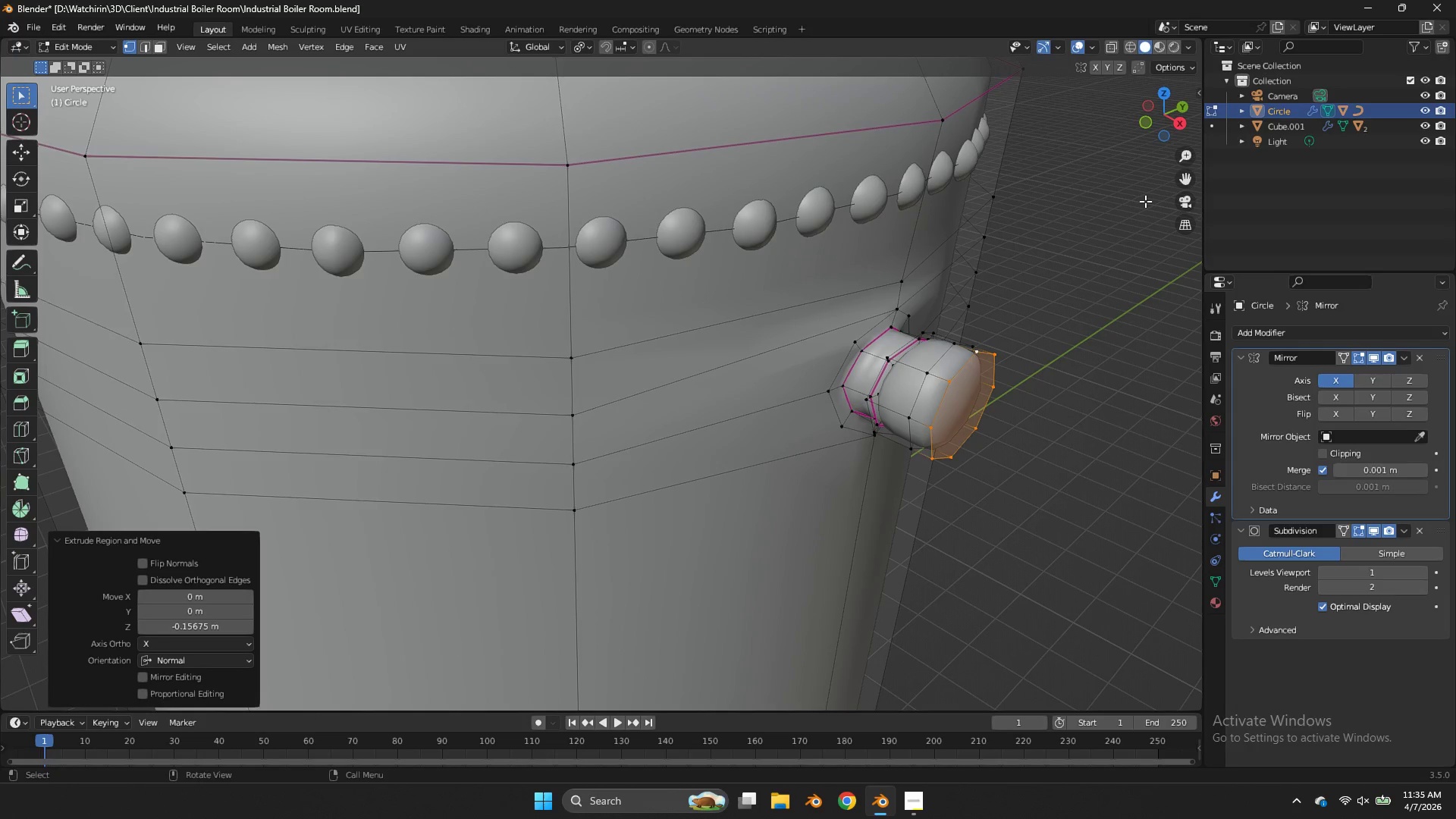 
key(Control+Z)
 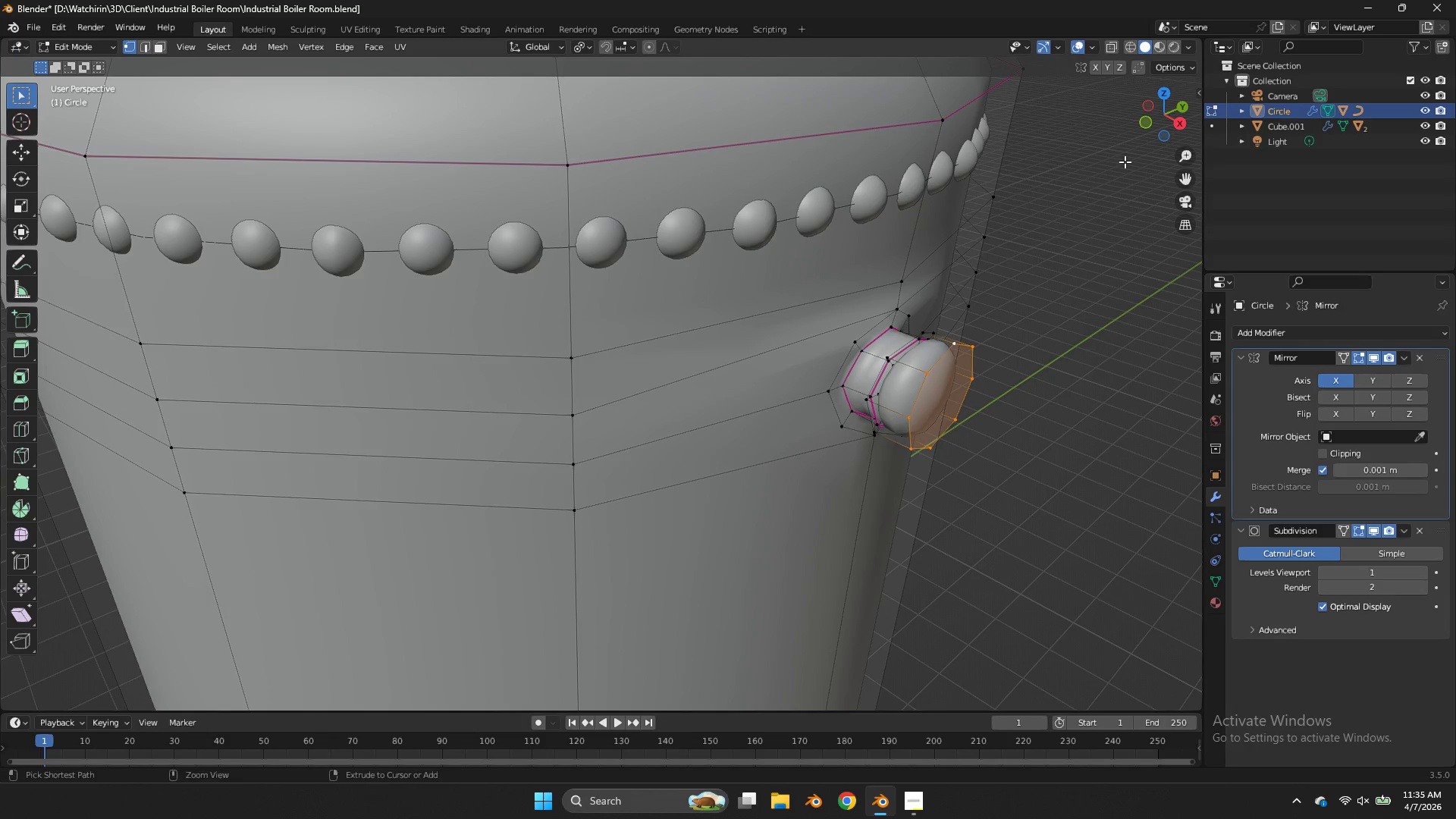 
key(Control+Z)
 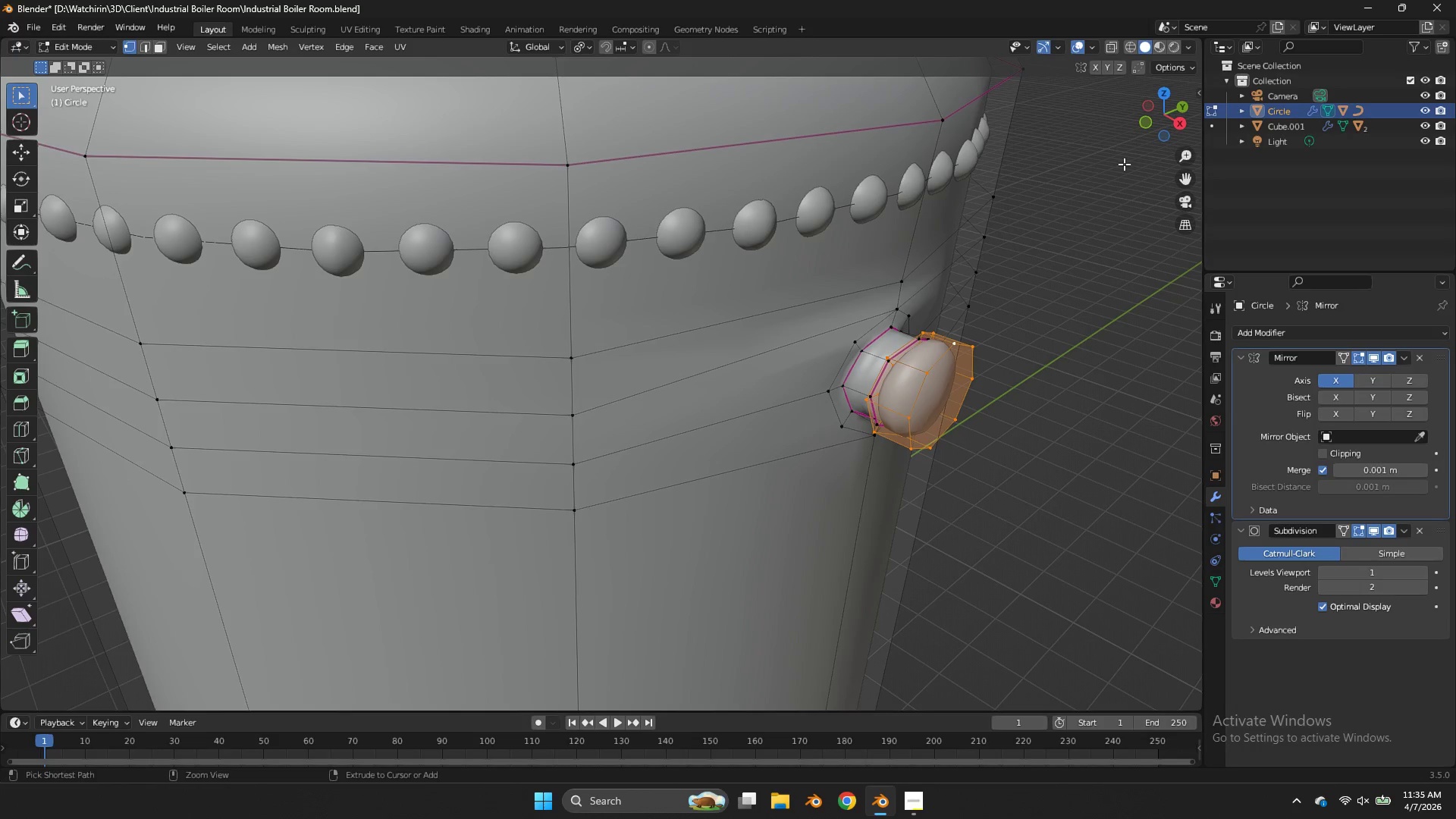 
key(Control+Z)
 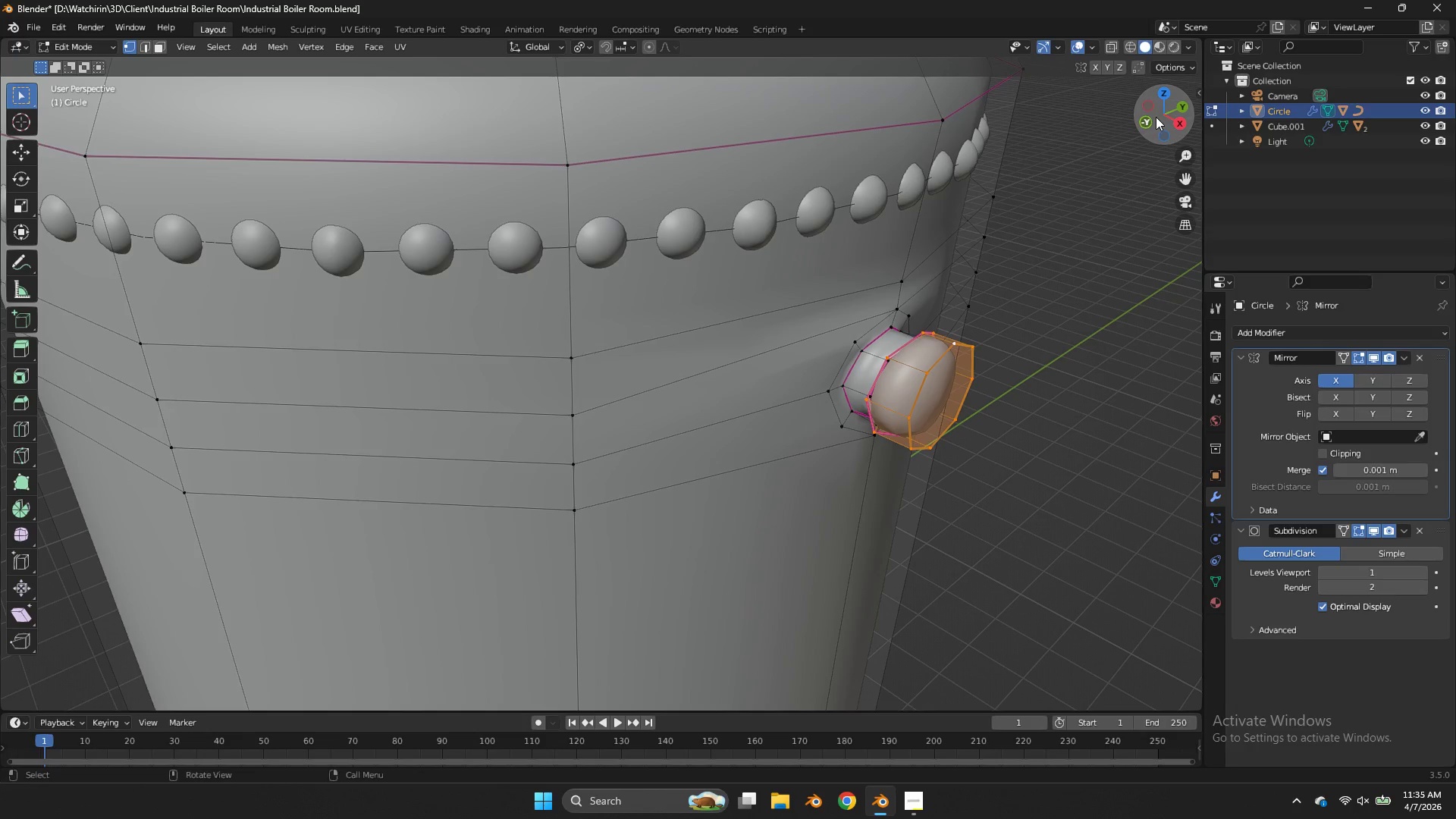 
left_click([1152, 119])
 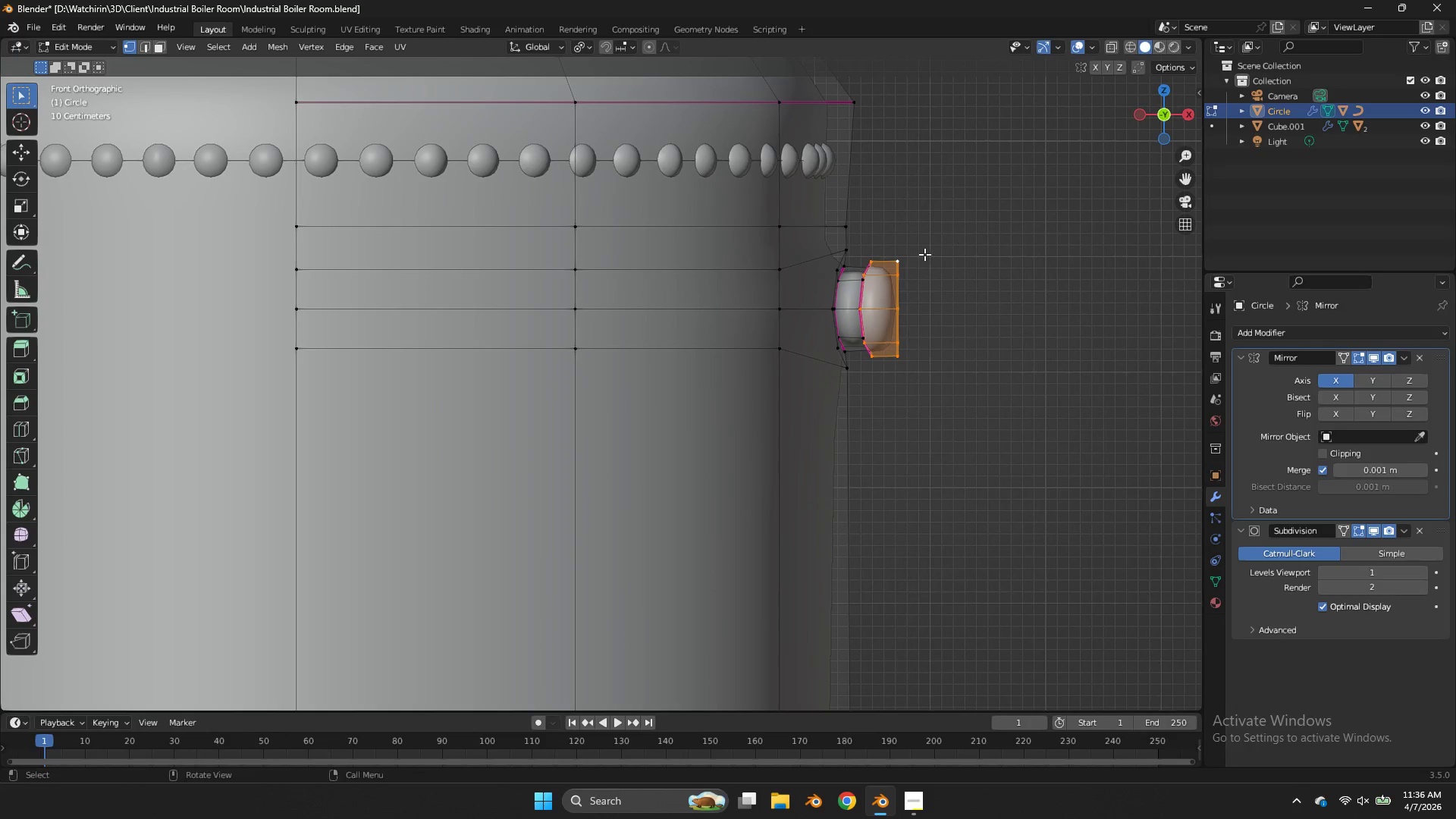 
hold_key(key=AltLeft, duration=0.98)
left_click([868, 266])
 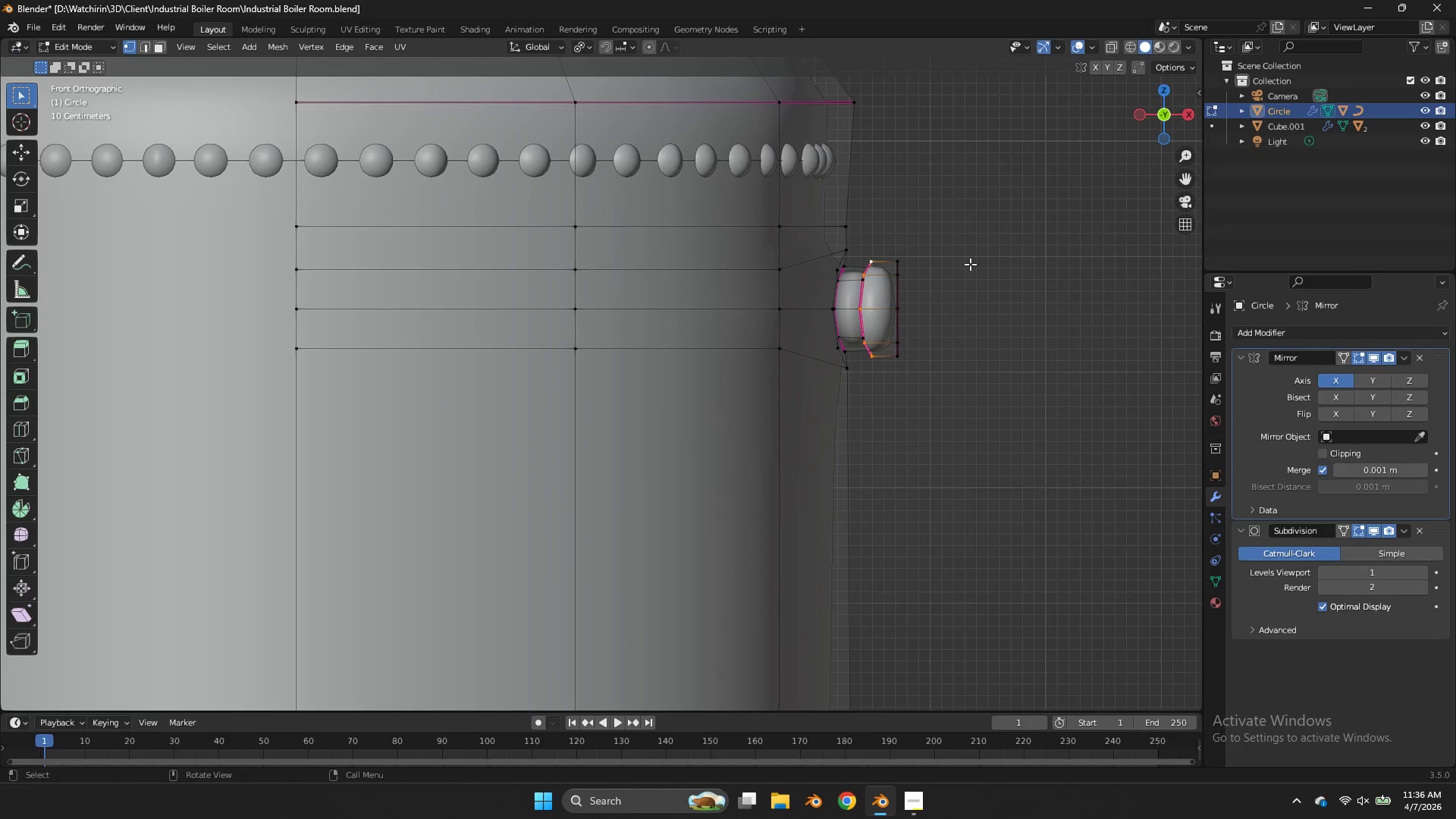 
key(Shift+E)
 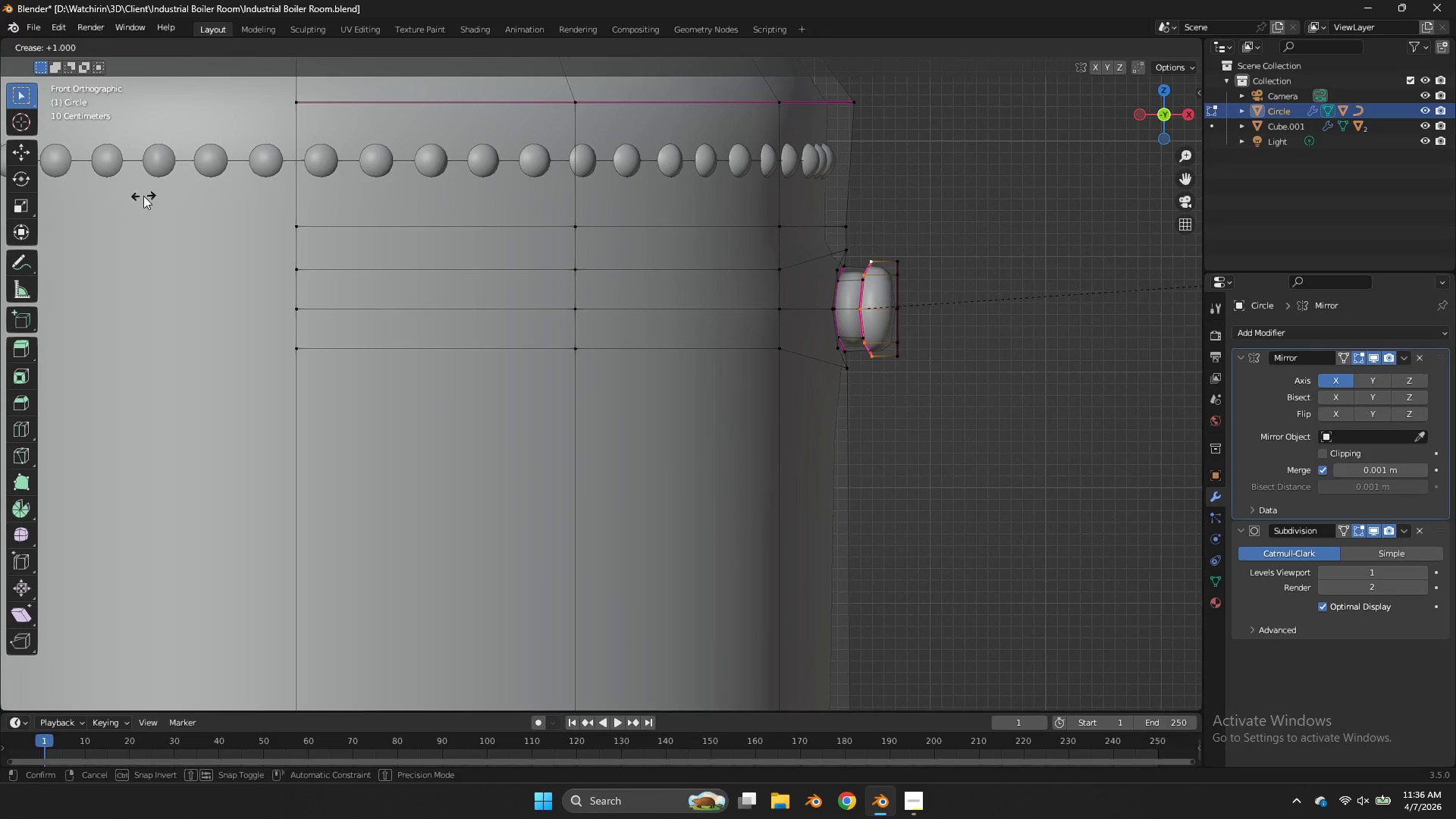 
left_click_drag(start_coordinate=[145, 196], to_coordinate=[149, 205])
 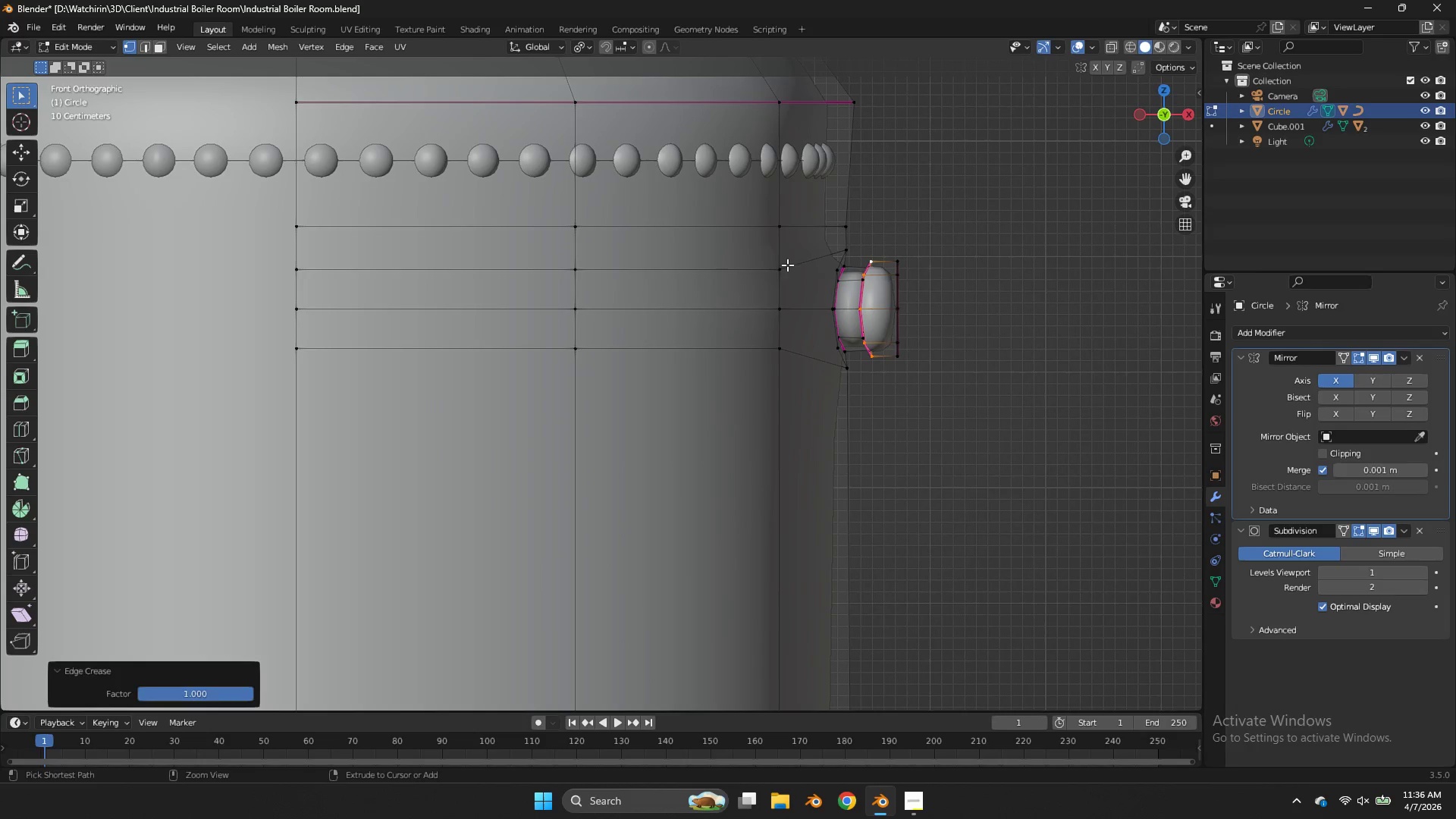 
key(Control+Z)
 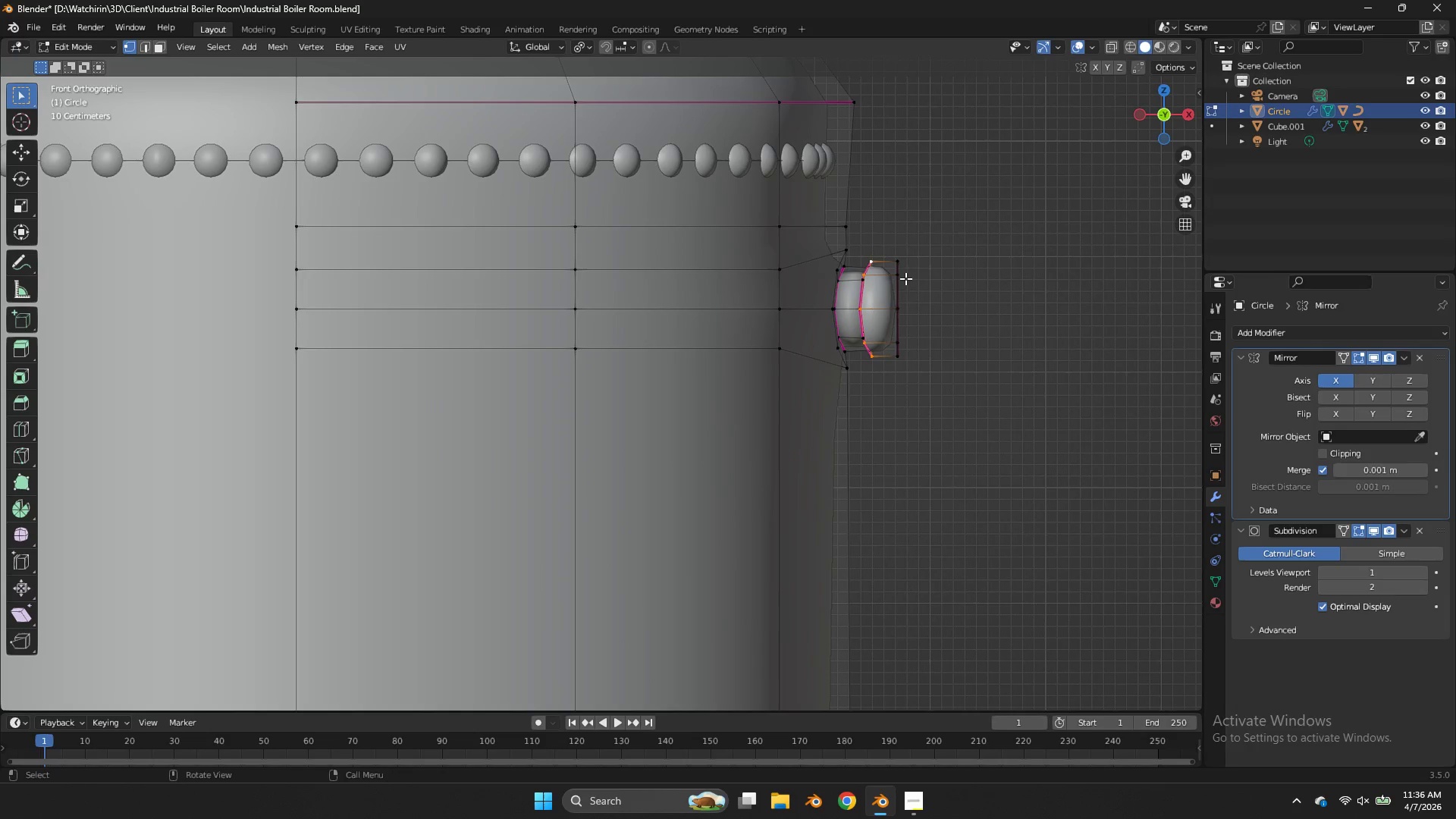 
left_click([905, 278])
 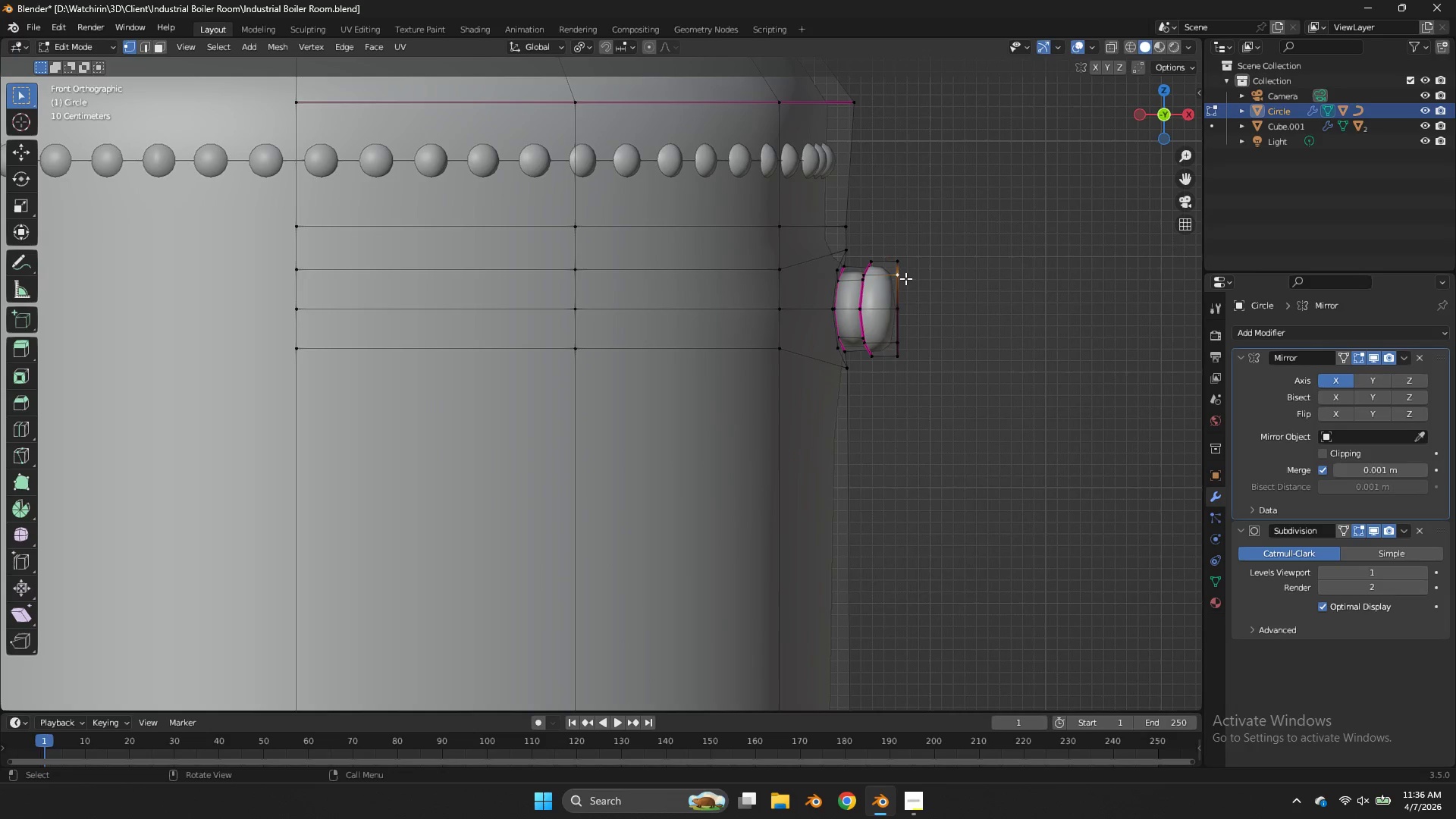 
type(lg)
 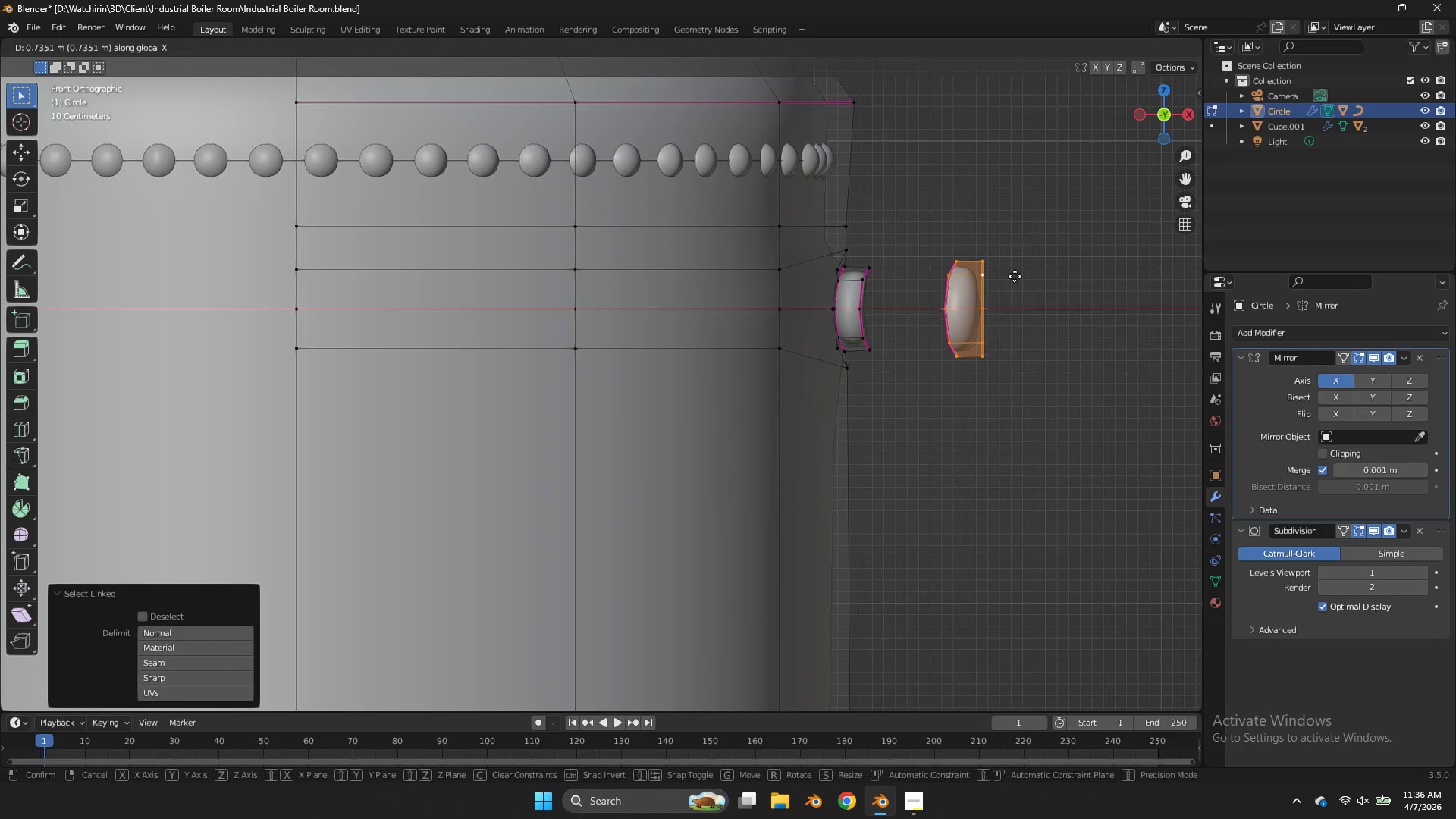 
key(X)
 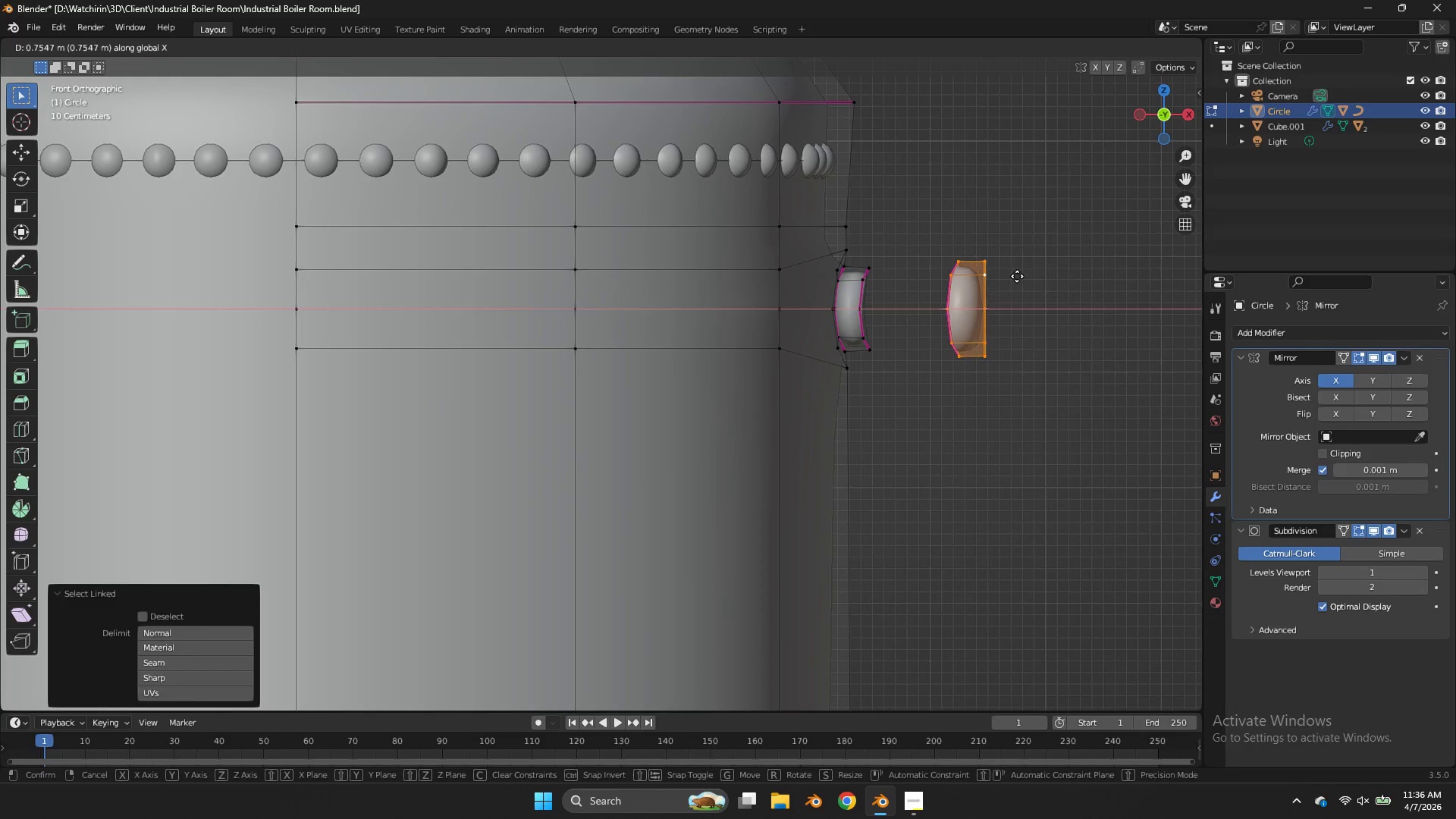 
left_click([1017, 276])
 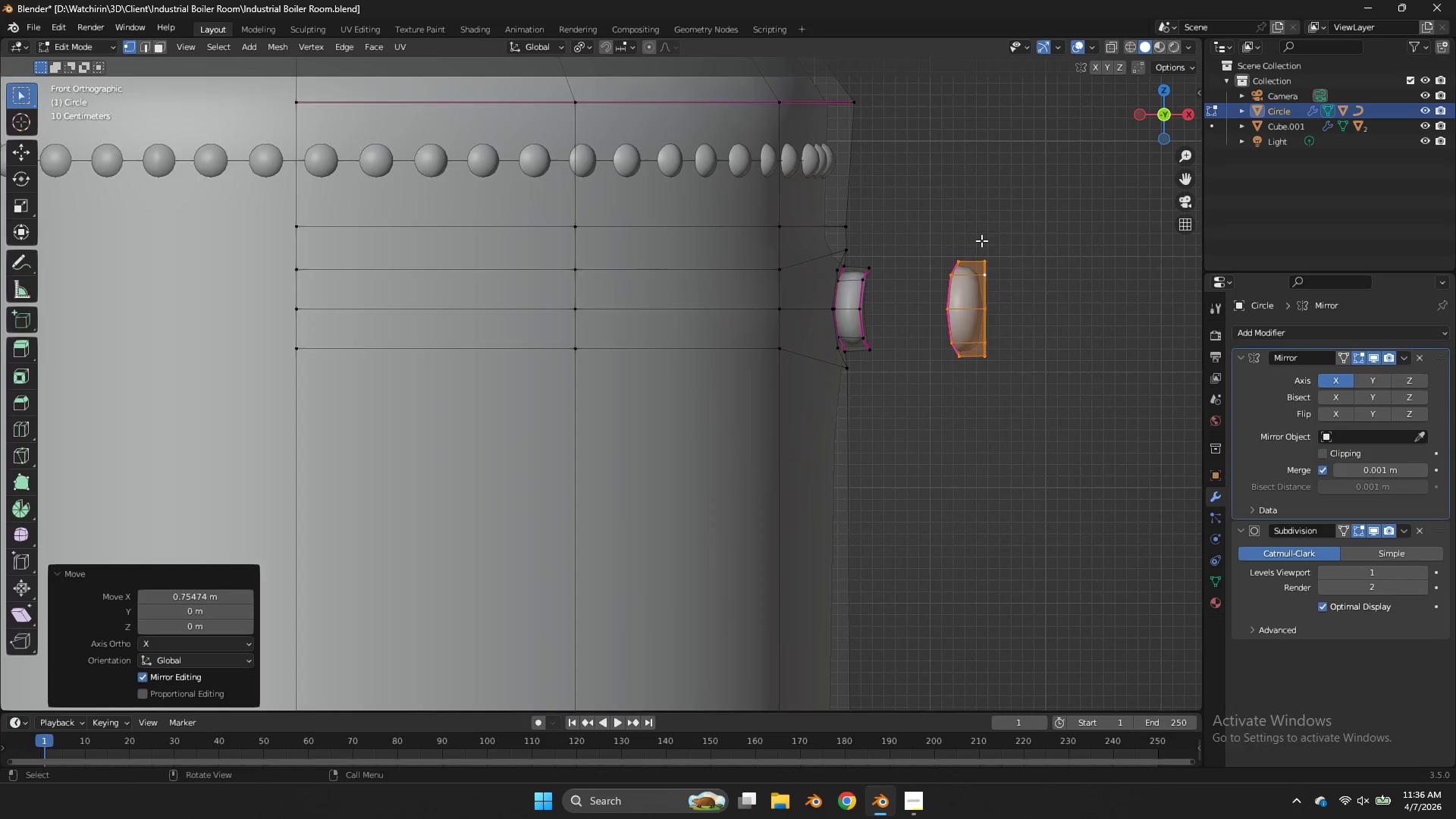 
type(zsx0)
 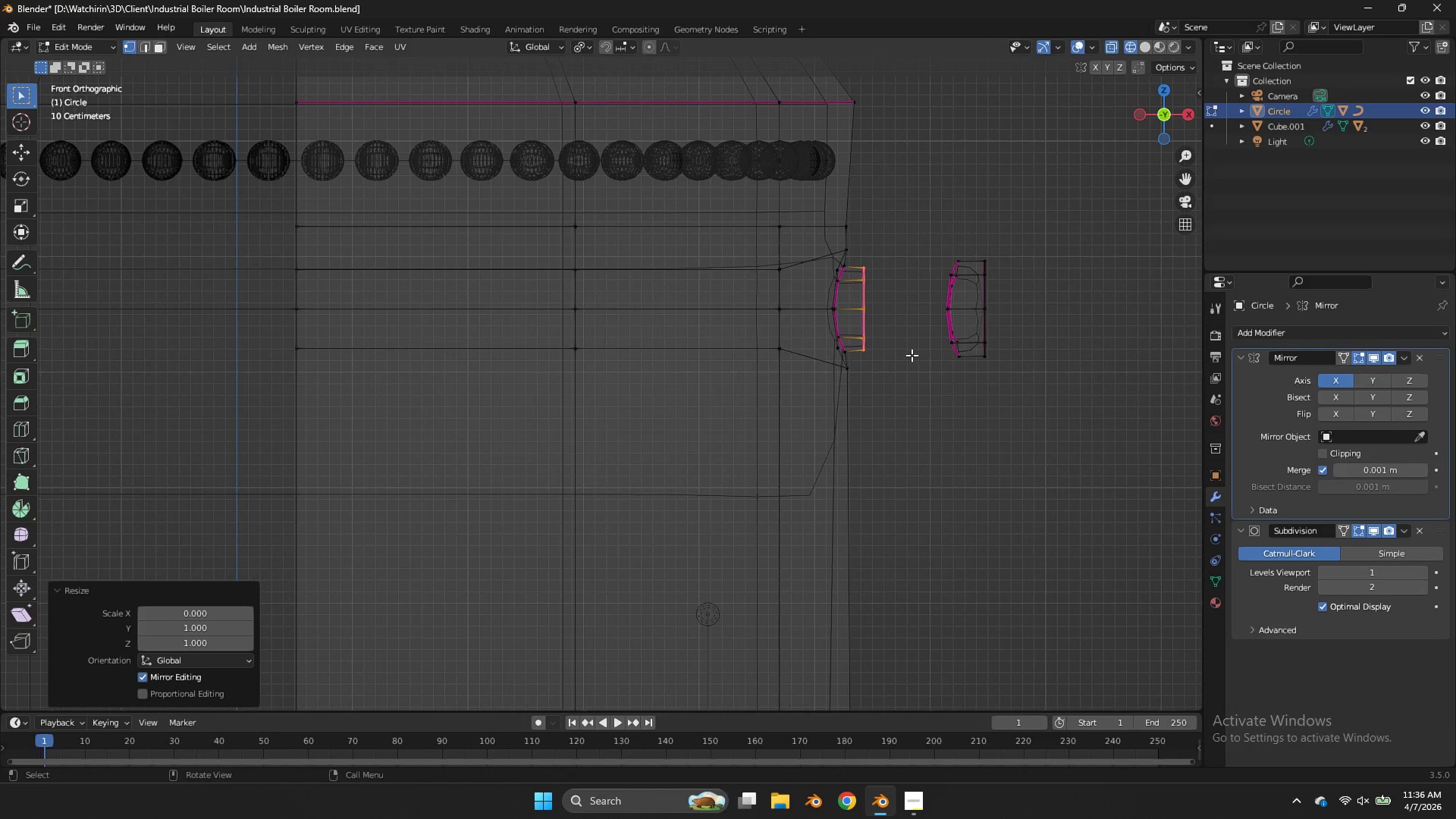 
left_click_drag(start_coordinate=[915, 247], to_coordinate=[853, 370])
 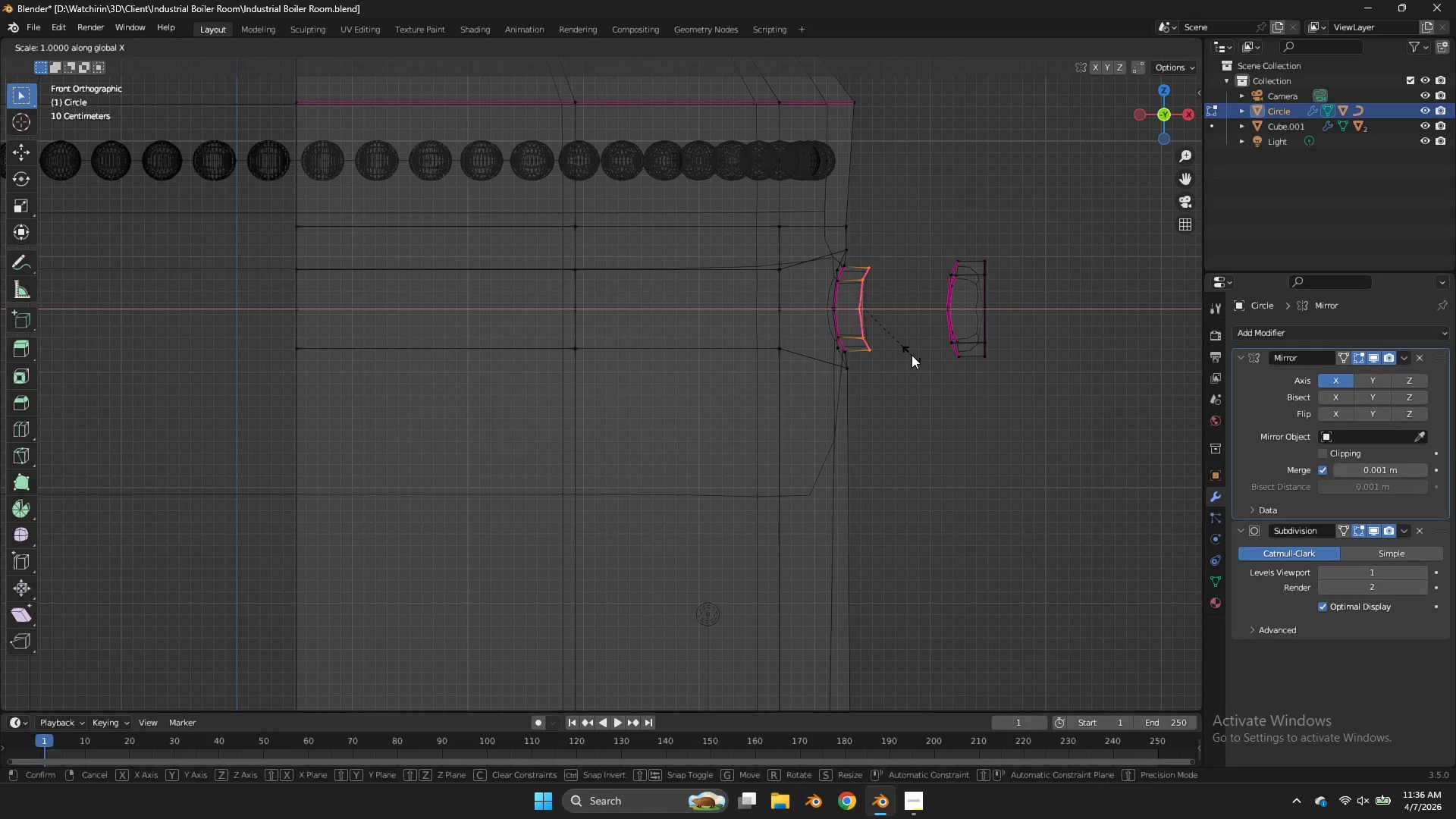 
key(Enter)
 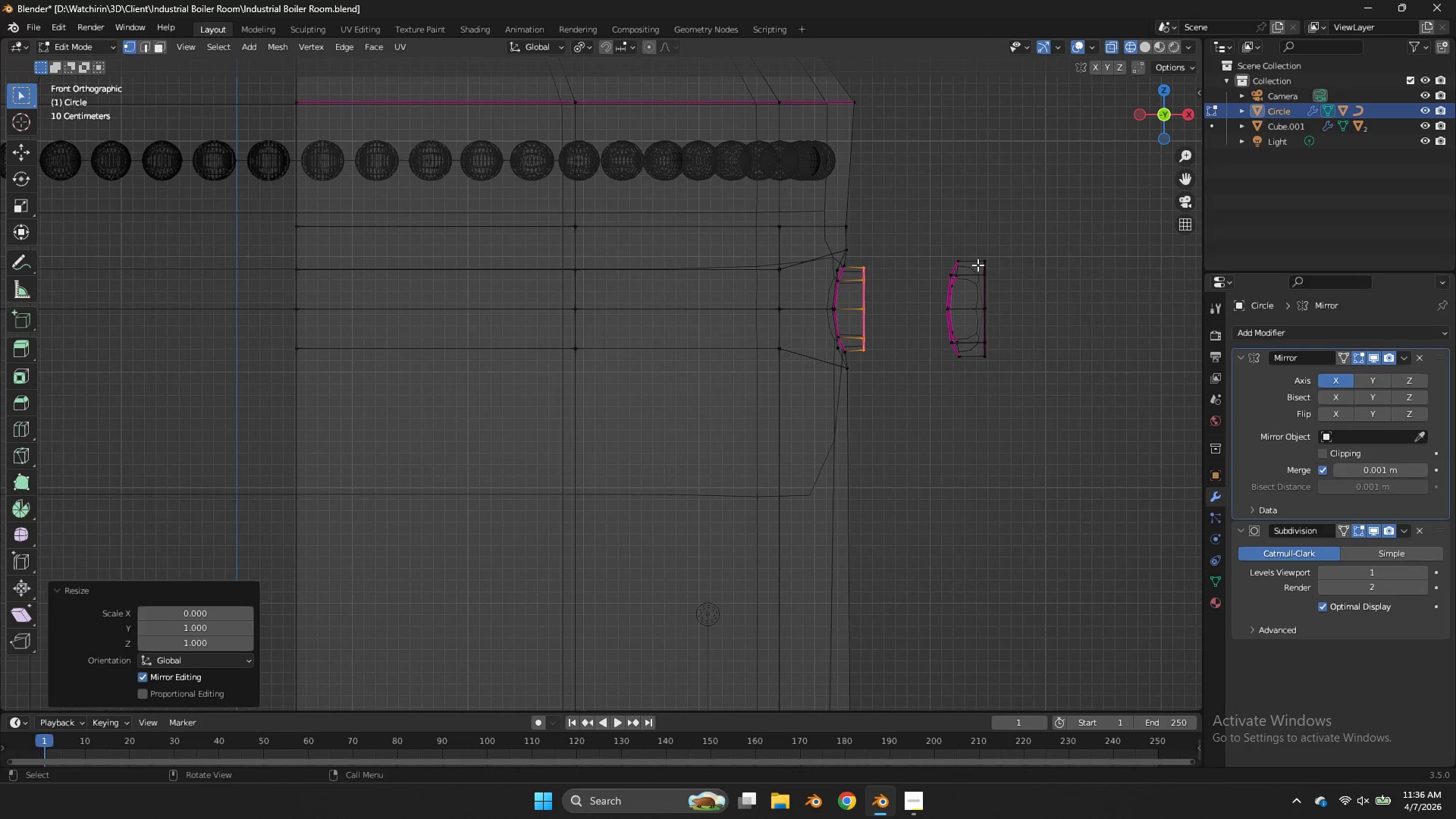 
left_click_drag(start_coordinate=[968, 253], to_coordinate=[912, 436])
 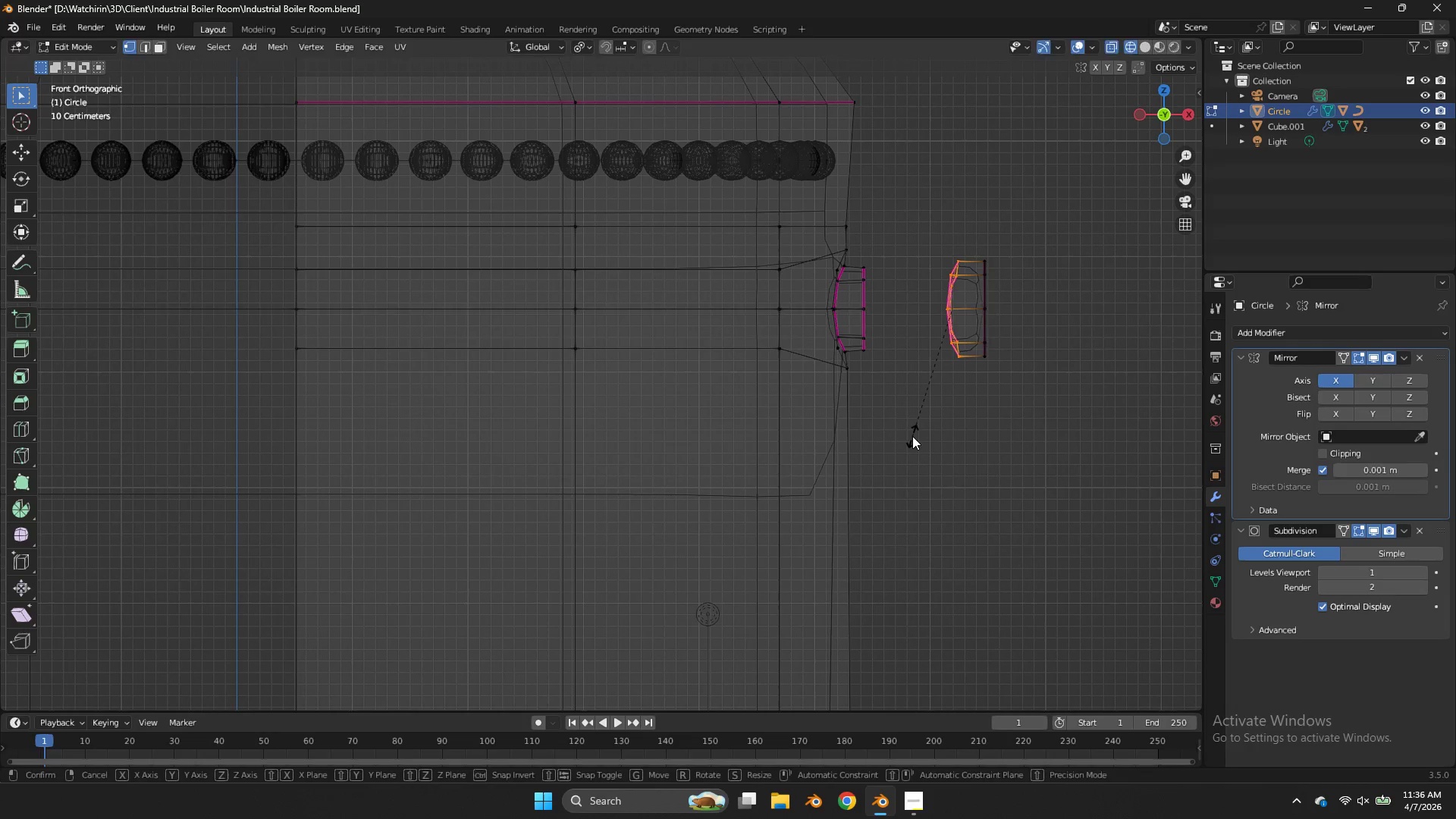 
type(sx0)
 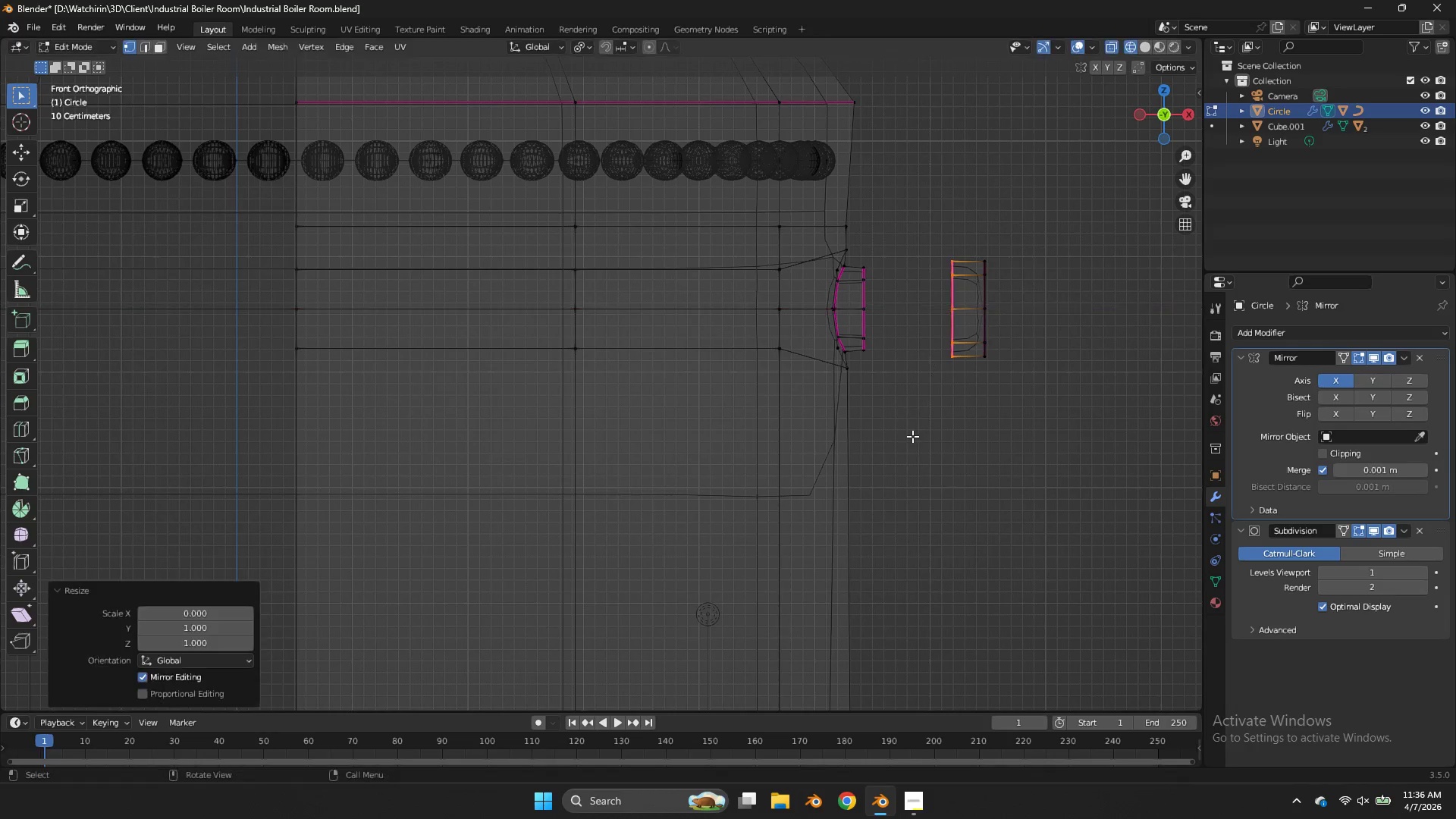 
key(Enter)
 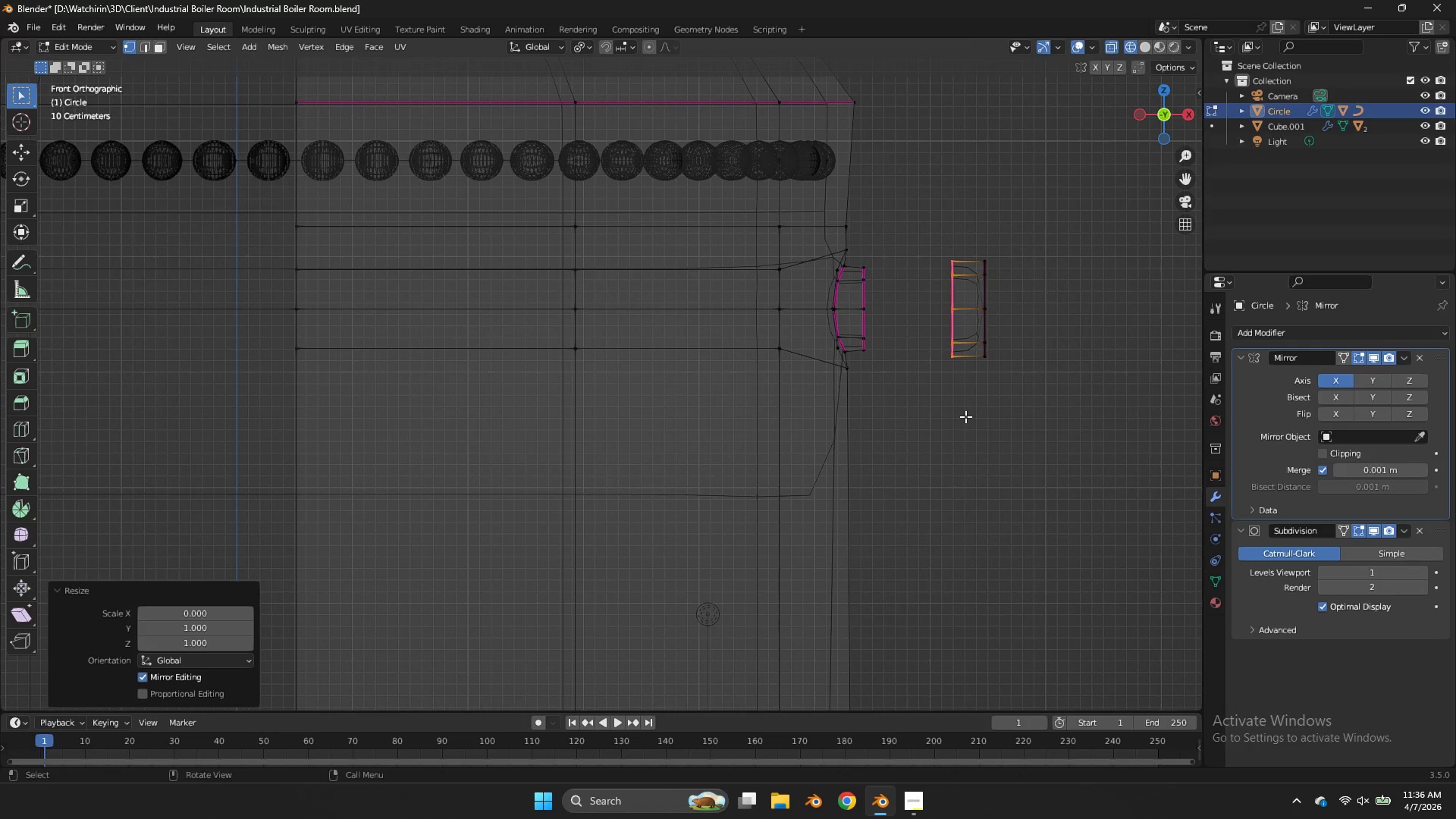 
type(zE)
 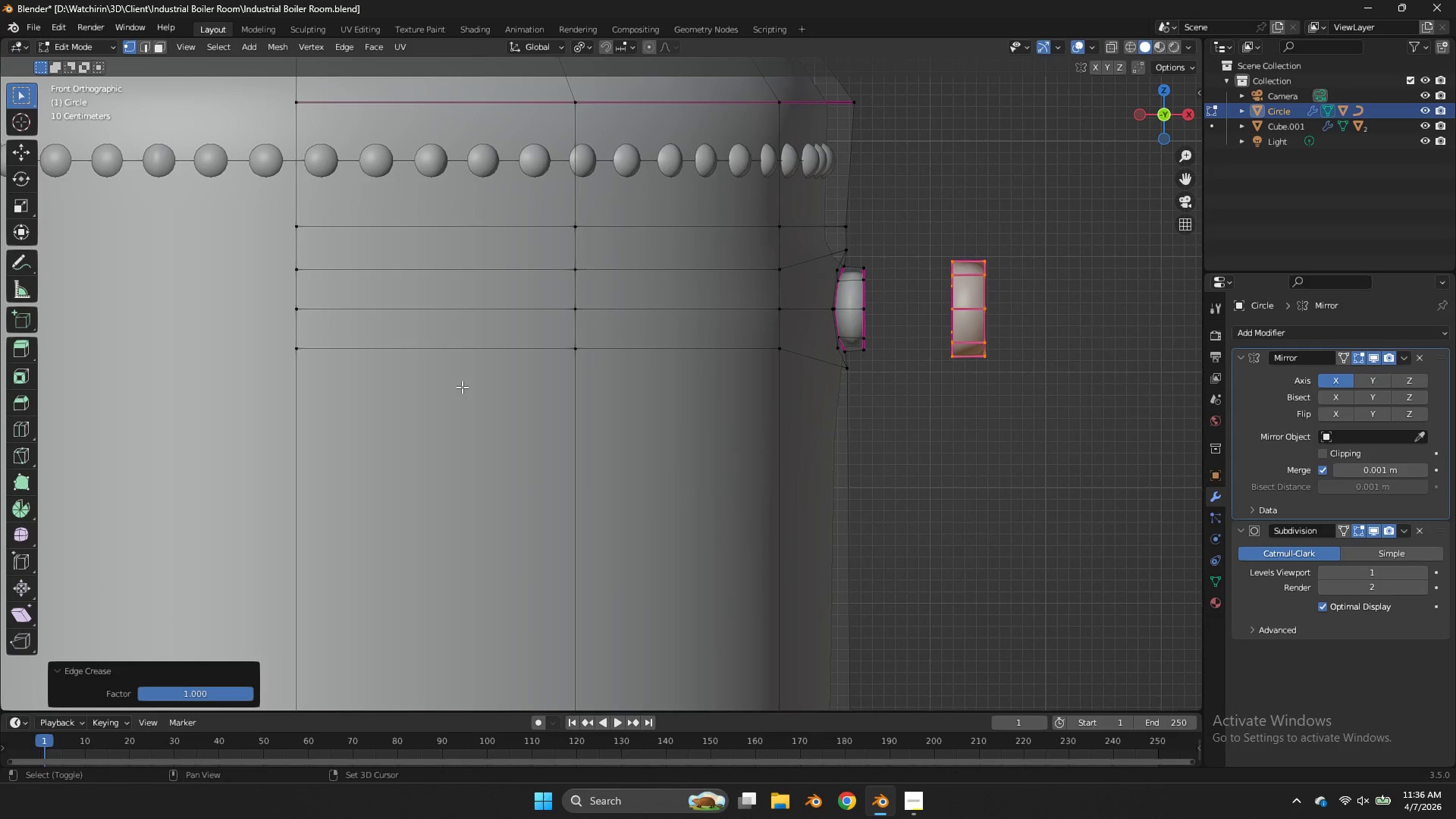 
left_click_drag(start_coordinate=[1034, 205], to_coordinate=[922, 418])
 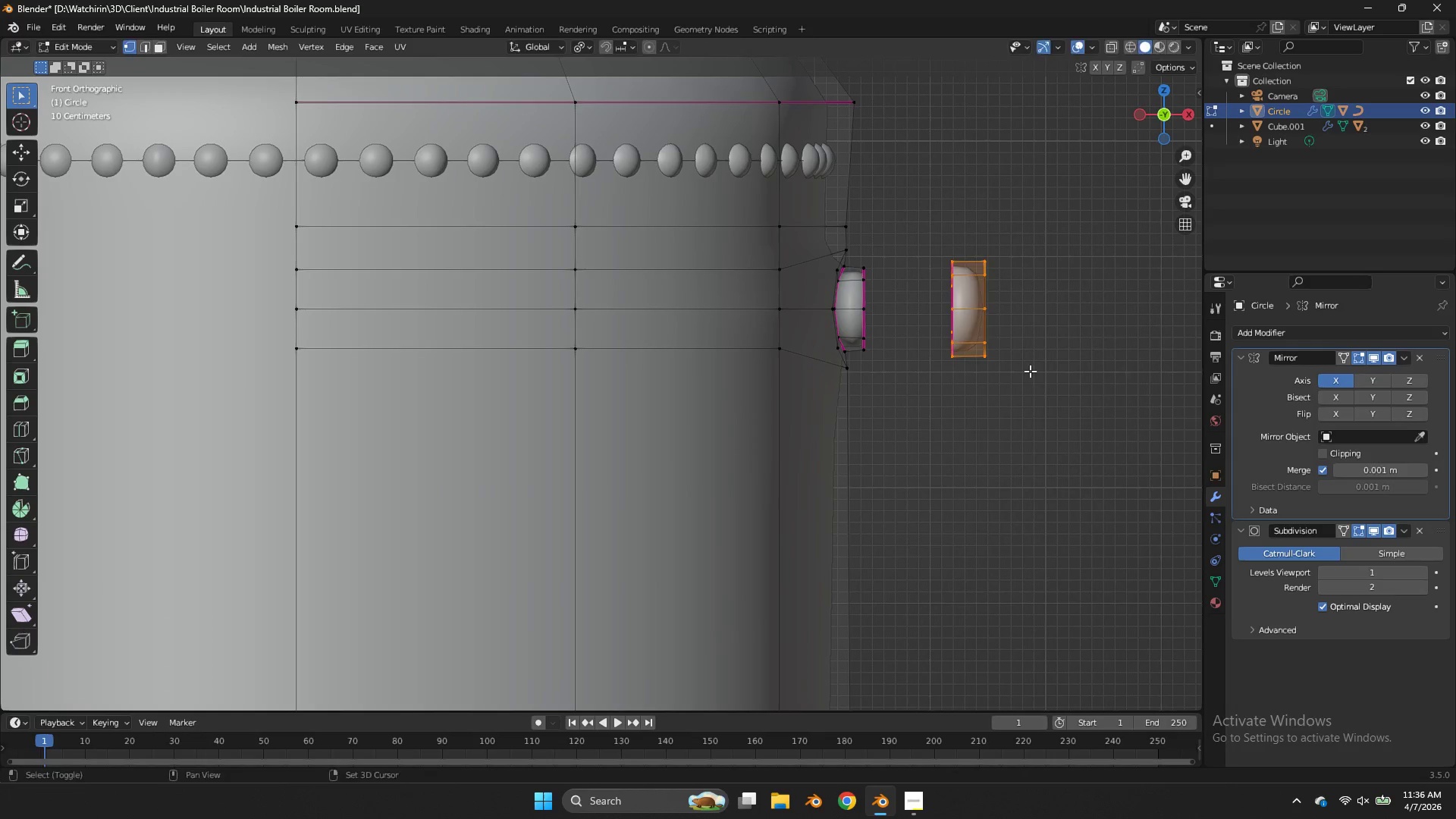 
left_click_drag(start_coordinate=[424, 388], to_coordinate=[479, 390])
 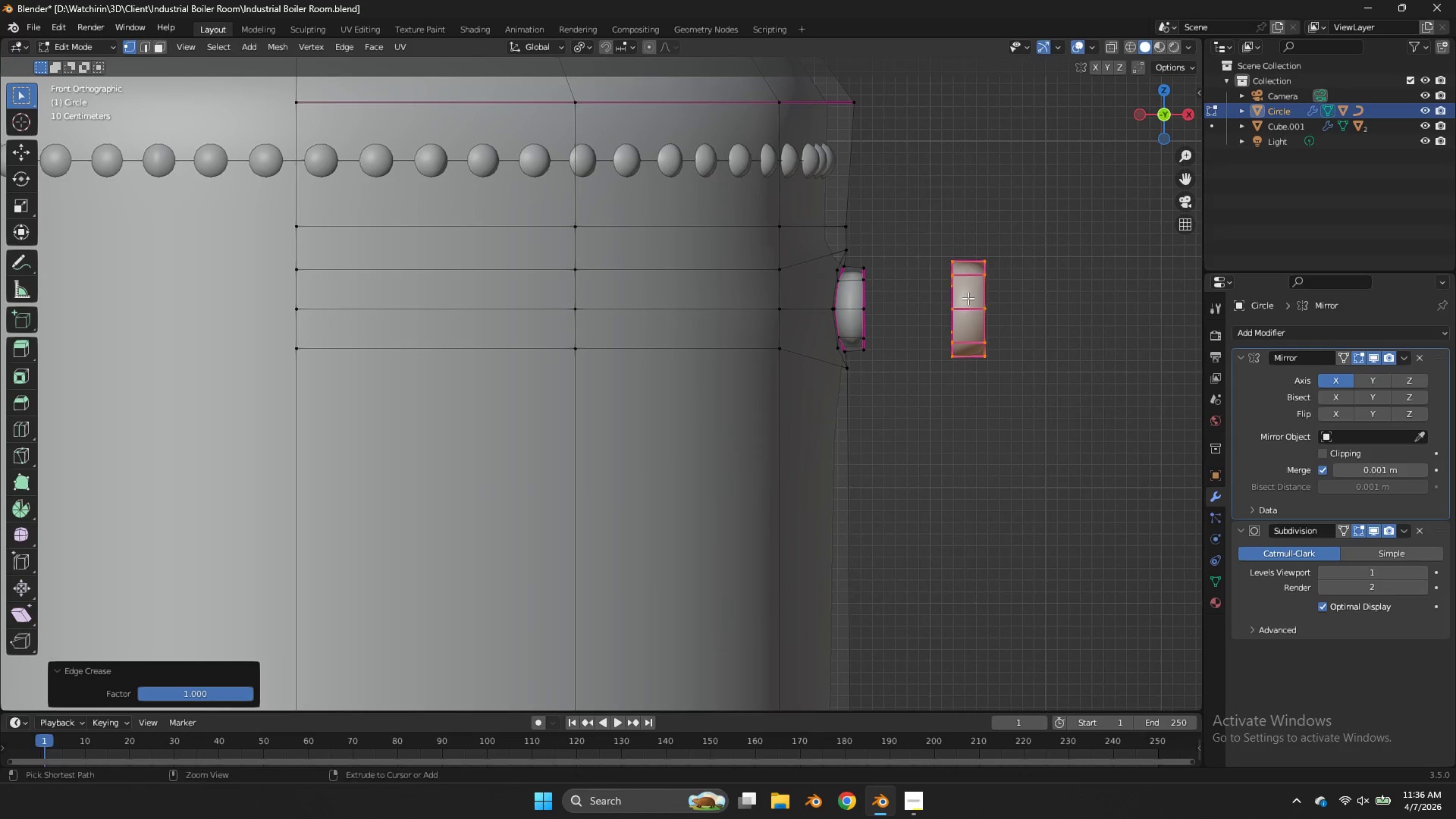 
key(Control+ControlLeft)
 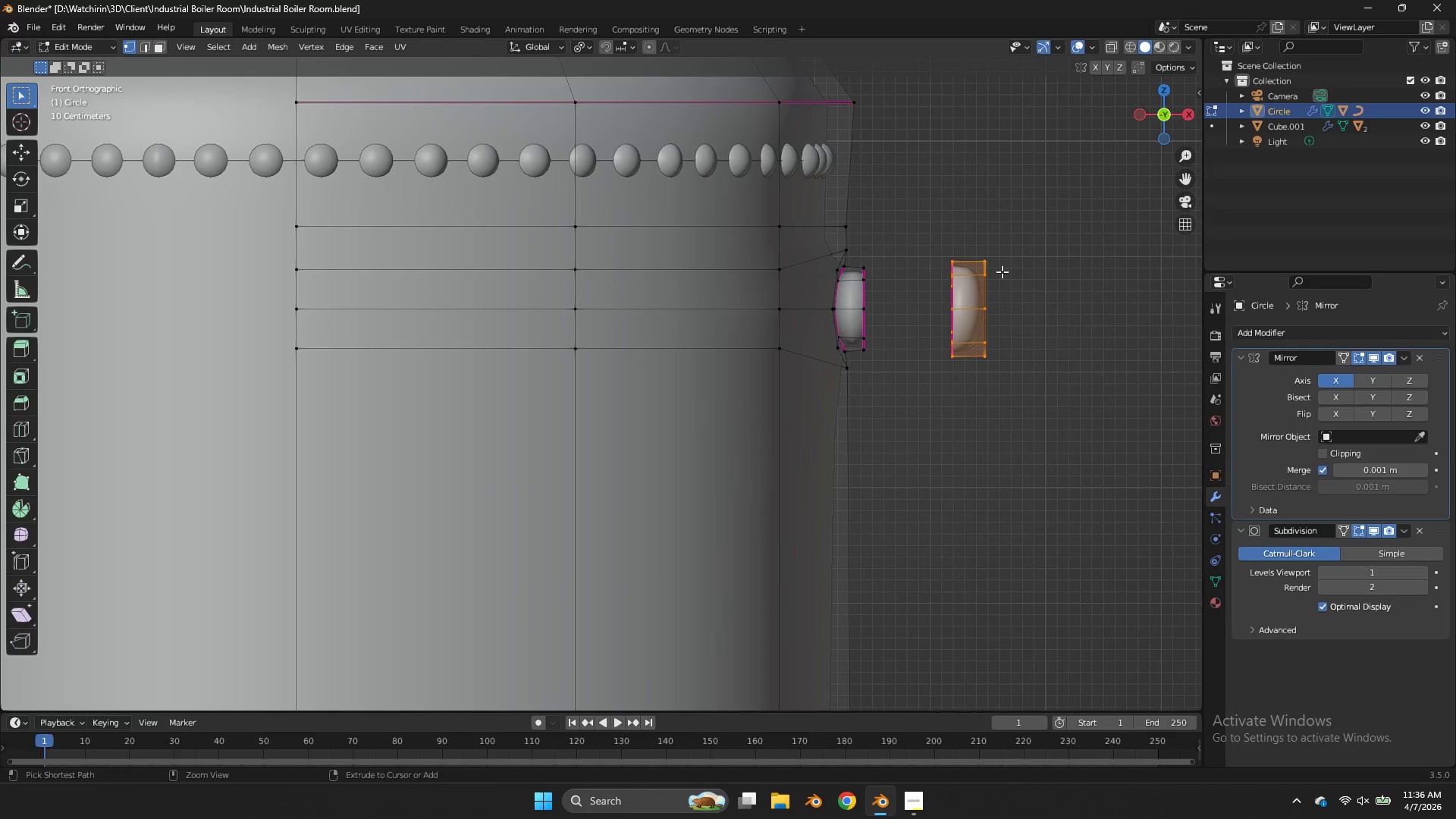 
key(Control+Z)
 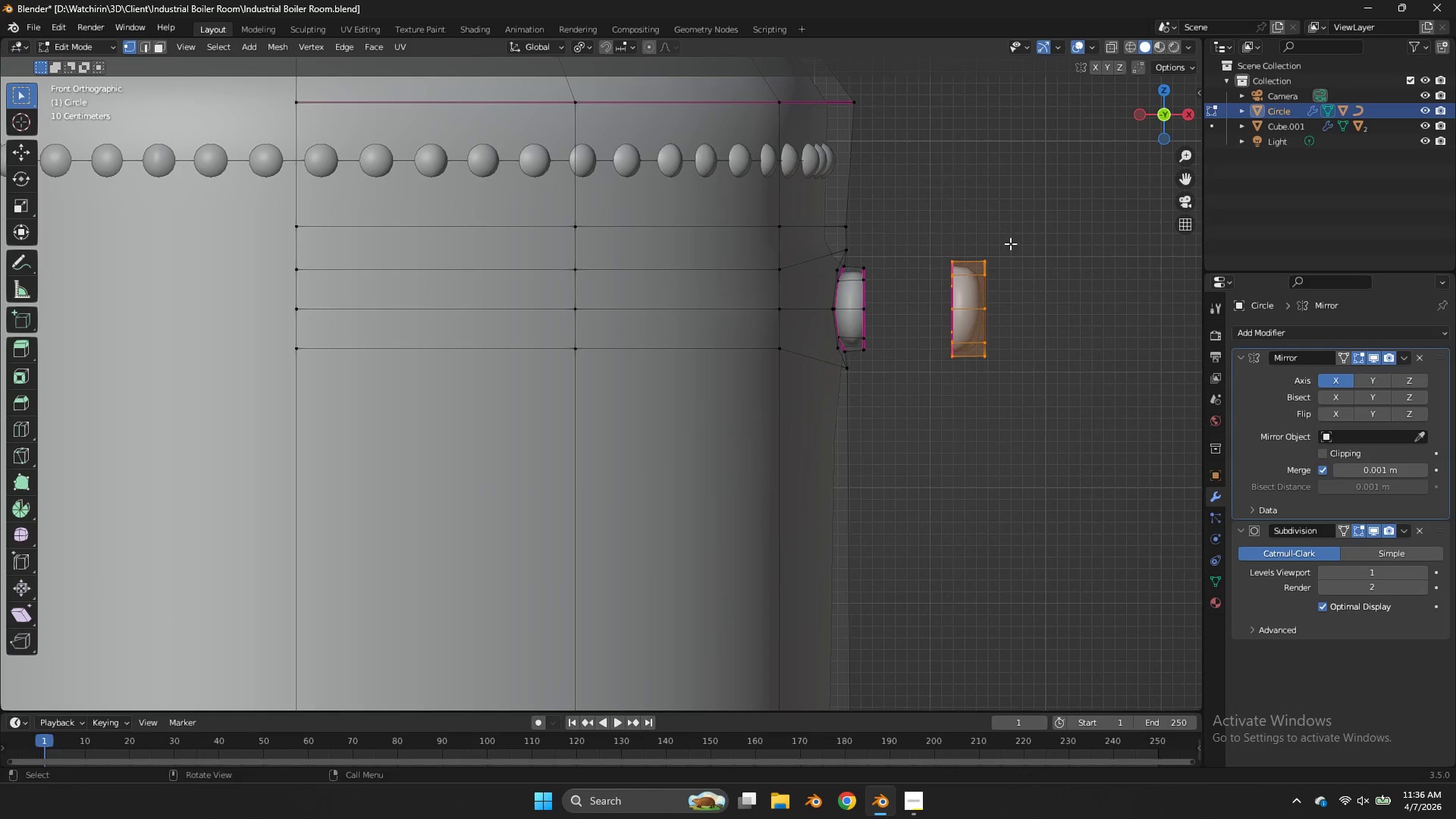 
left_click_drag(start_coordinate=[1012, 242], to_coordinate=[975, 407])
 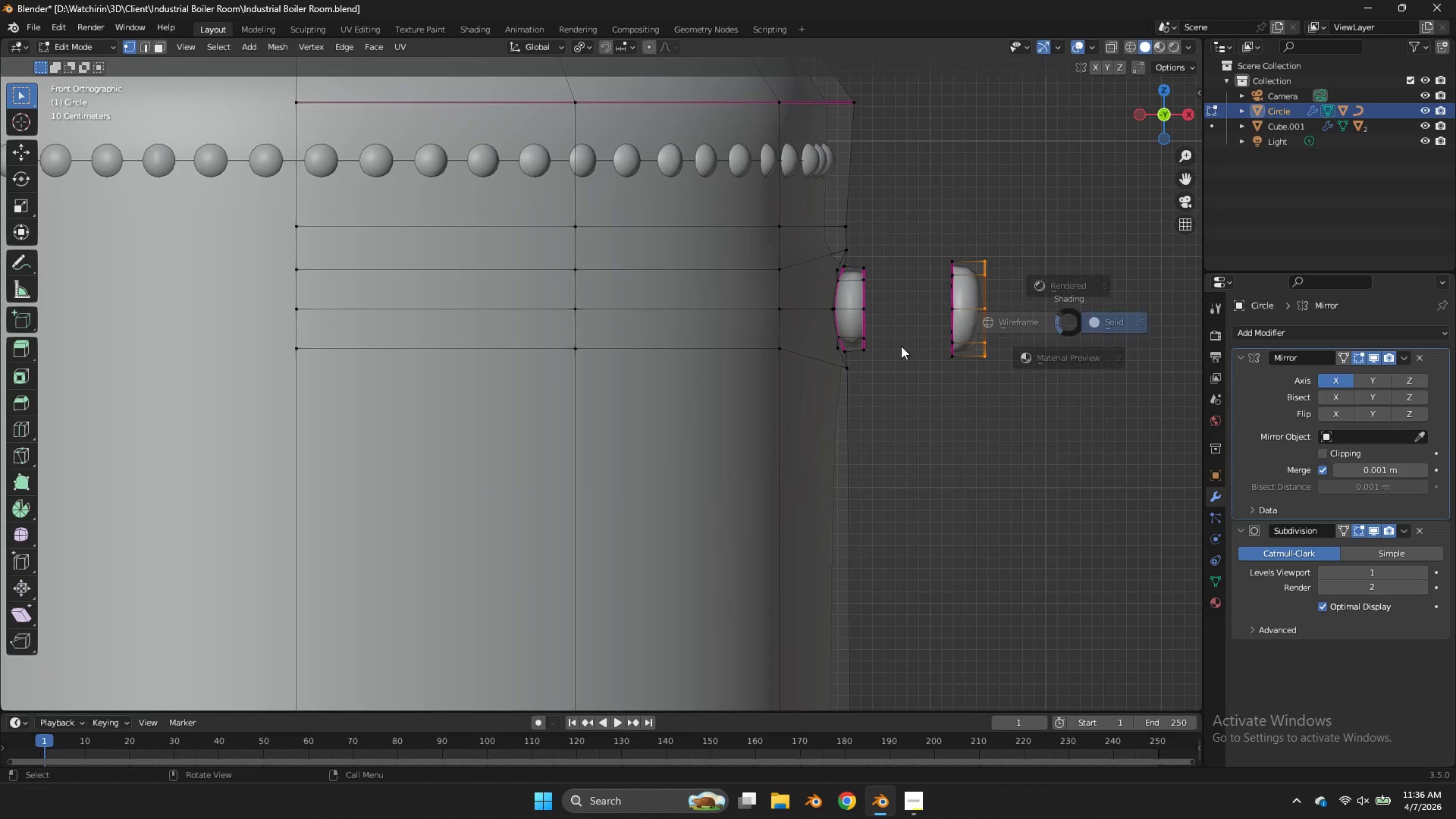 
type(zE)
 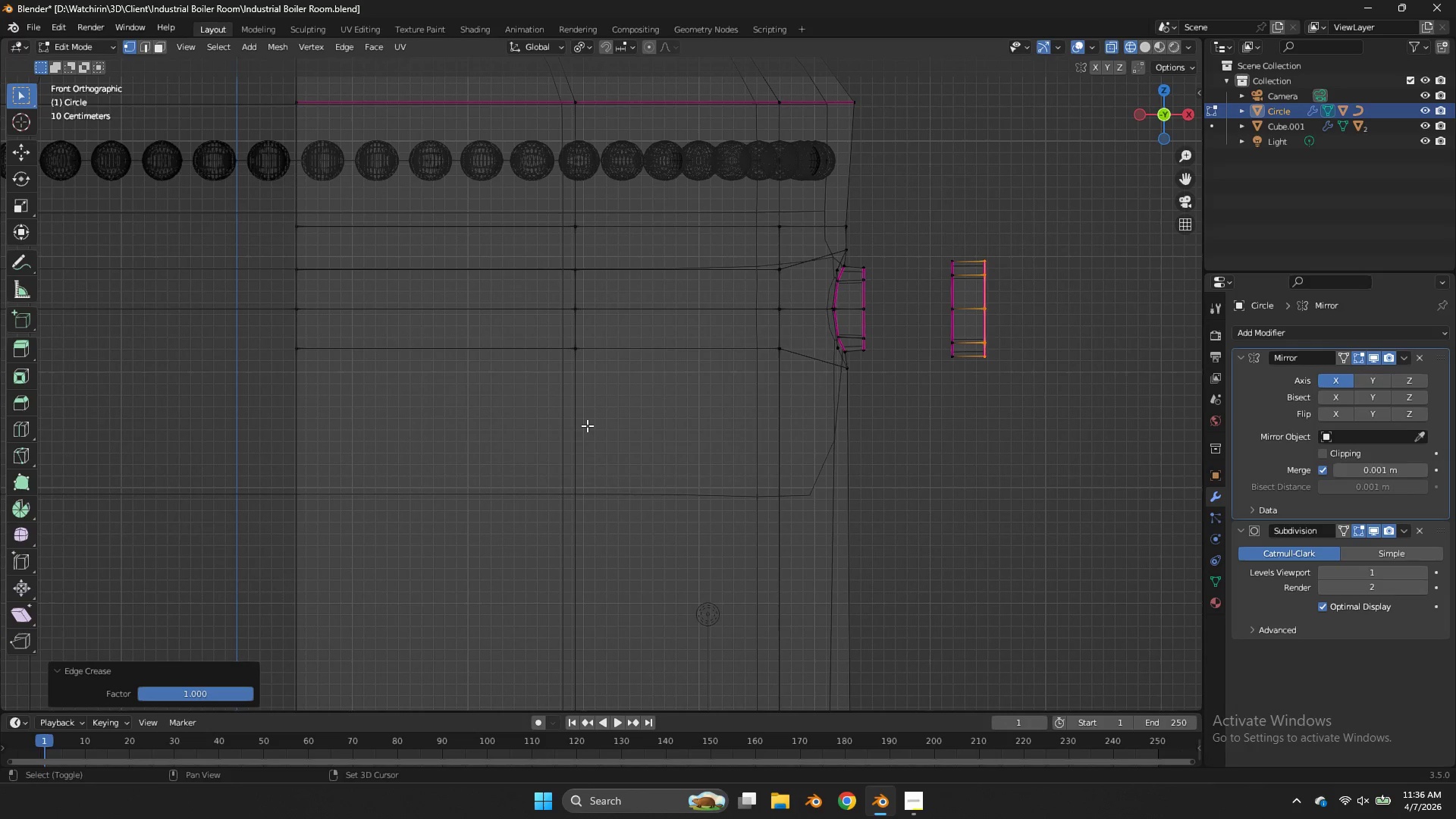 
left_click_drag(start_coordinate=[1072, 221], to_coordinate=[970, 447])
 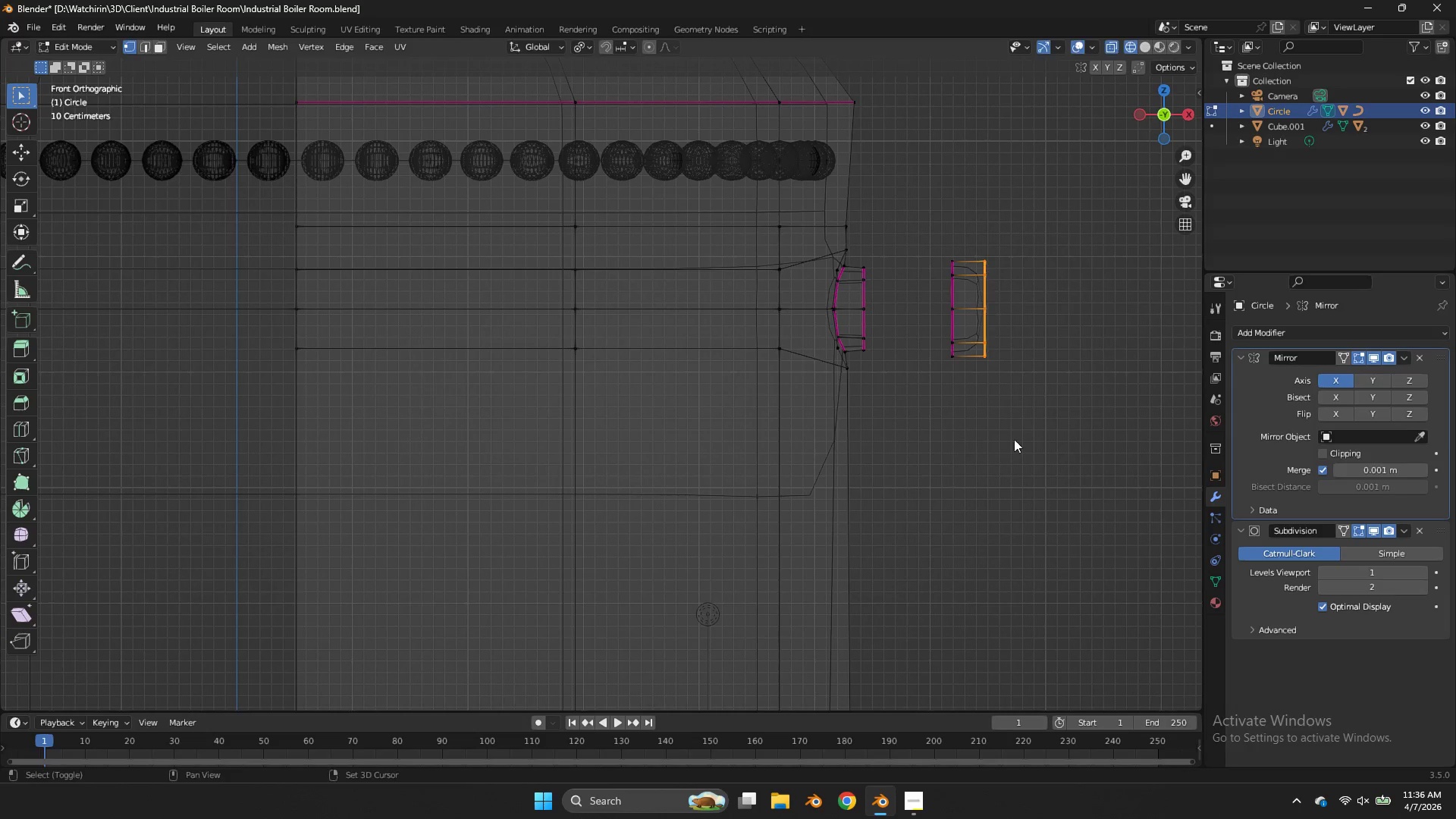 
left_click_drag(start_coordinate=[541, 435], to_coordinate=[582, 430])
 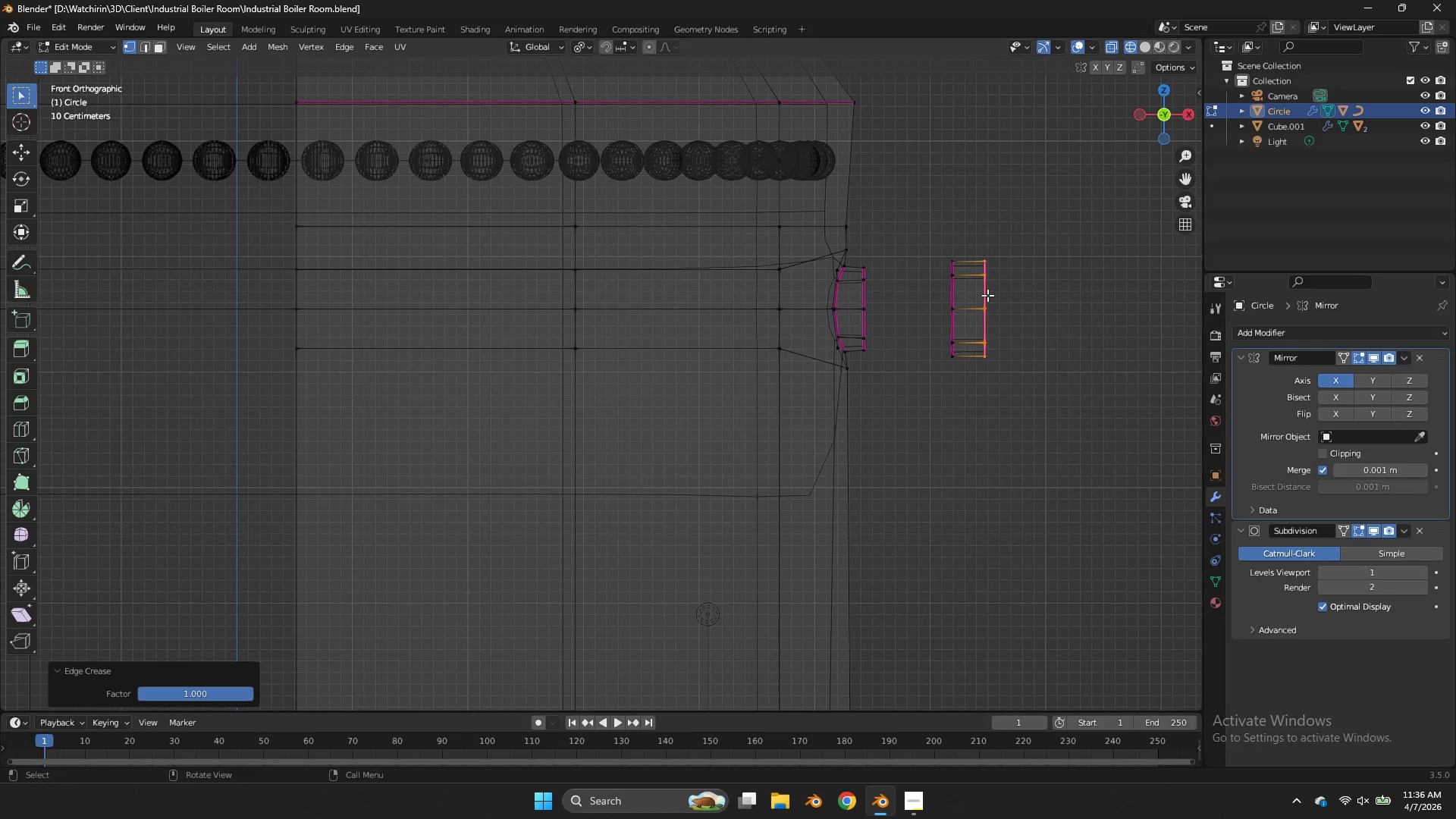 
left_click([987, 295])
 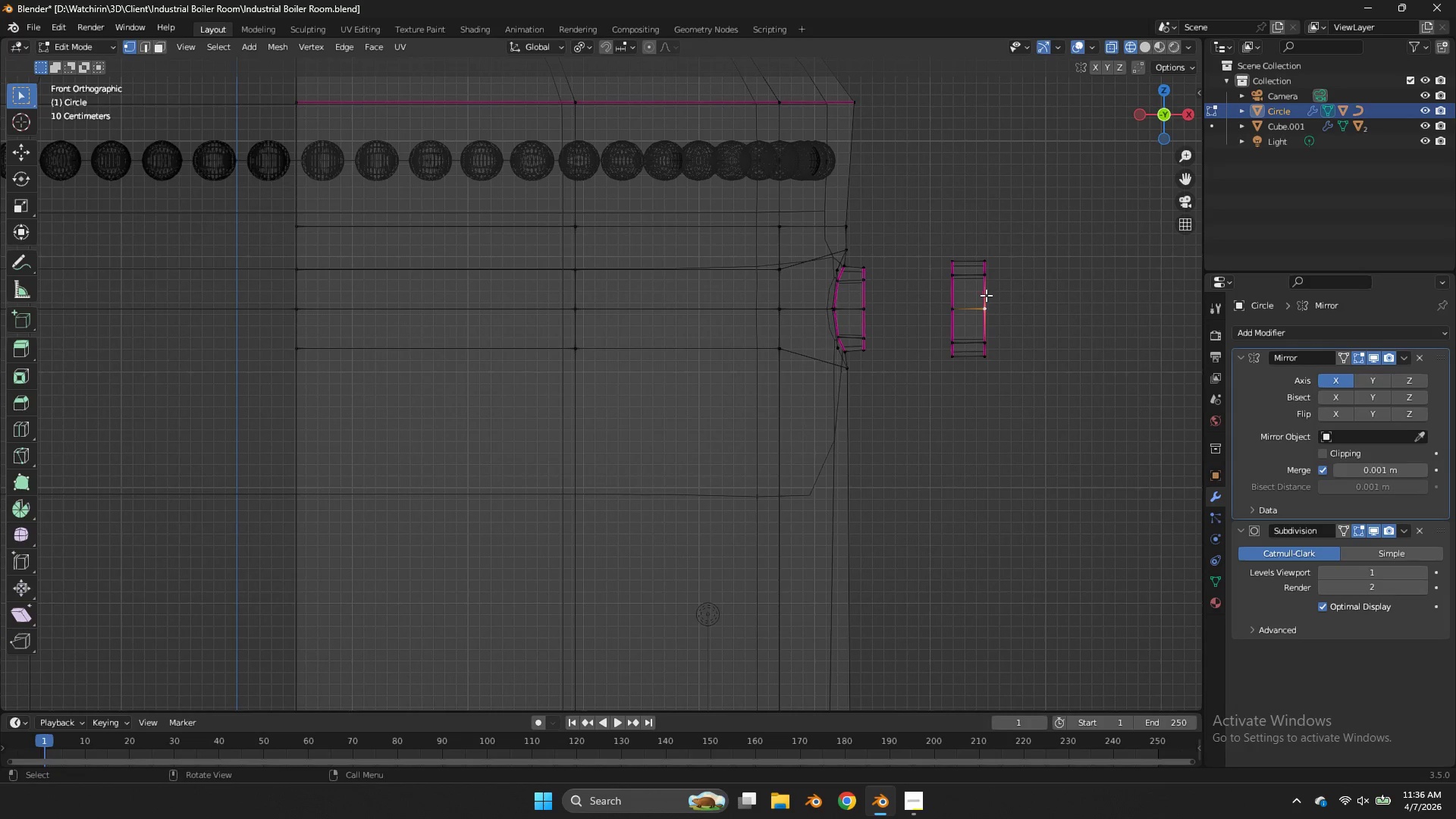 
type(lgx)
 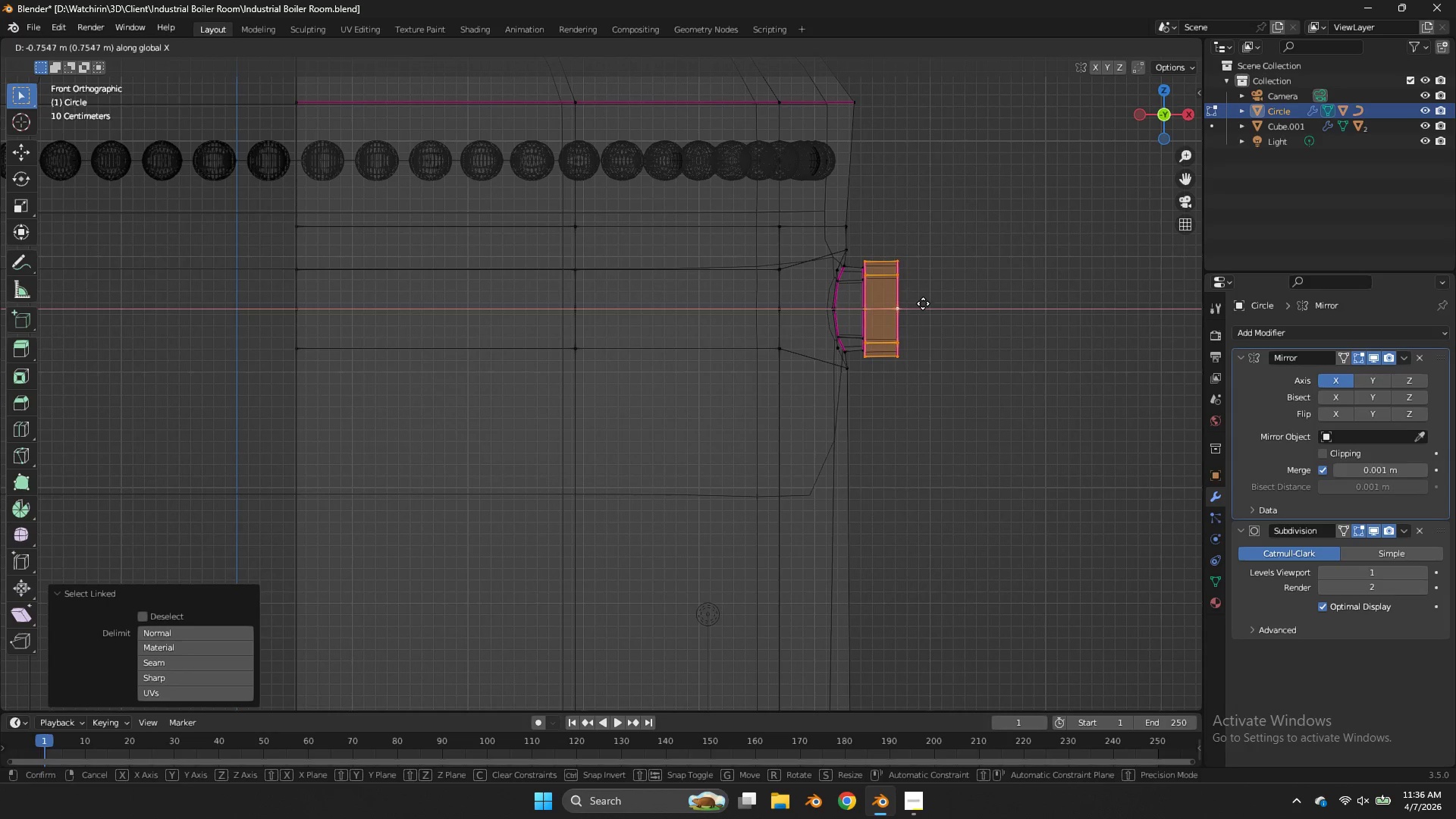 
hold_key(key=ShiftLeft, duration=1.0)
left_click([908, 301])
 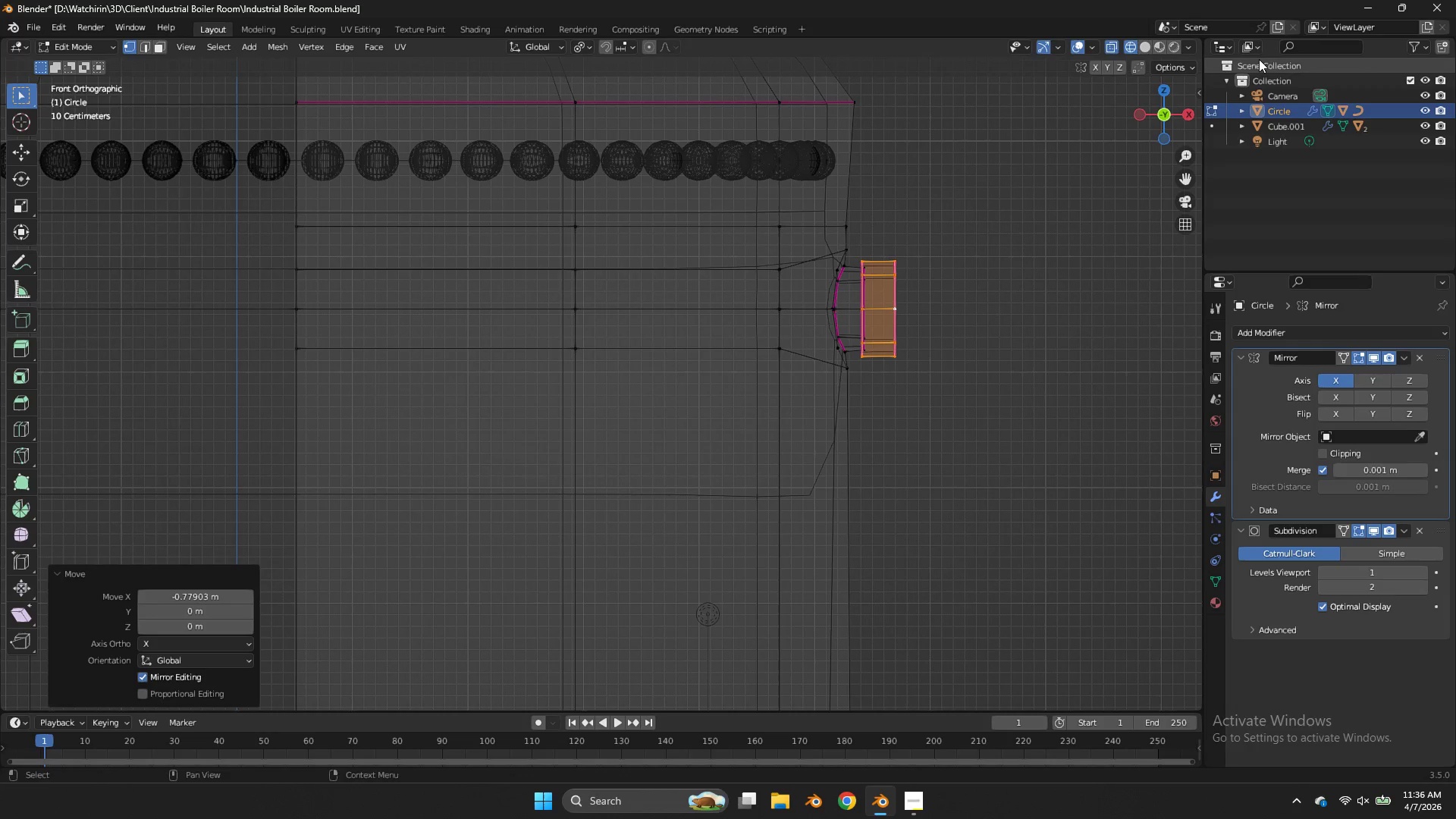 
left_click_drag(start_coordinate=[1172, 115], to_coordinate=[1039, 135])
 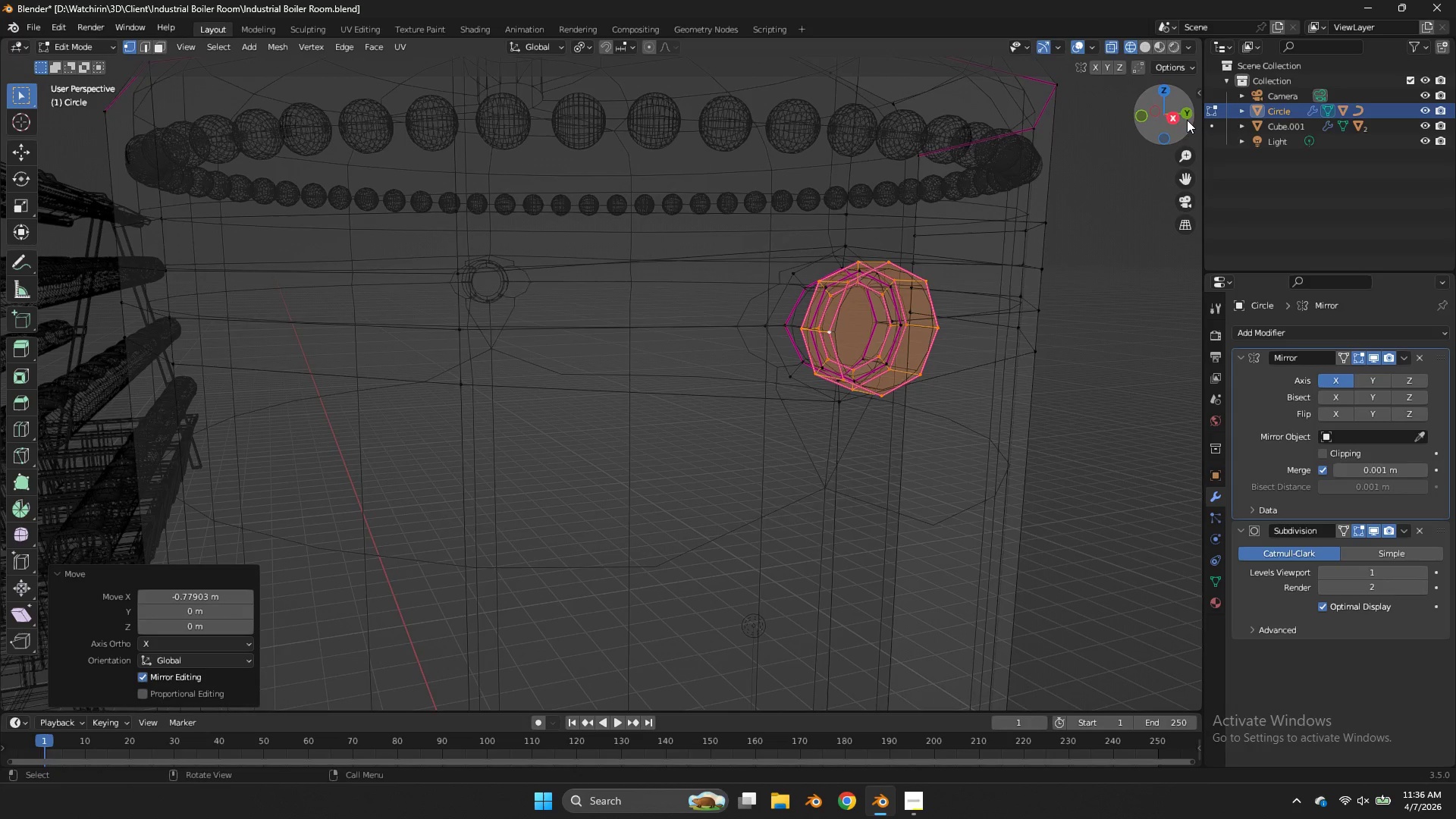 
key(Z)
 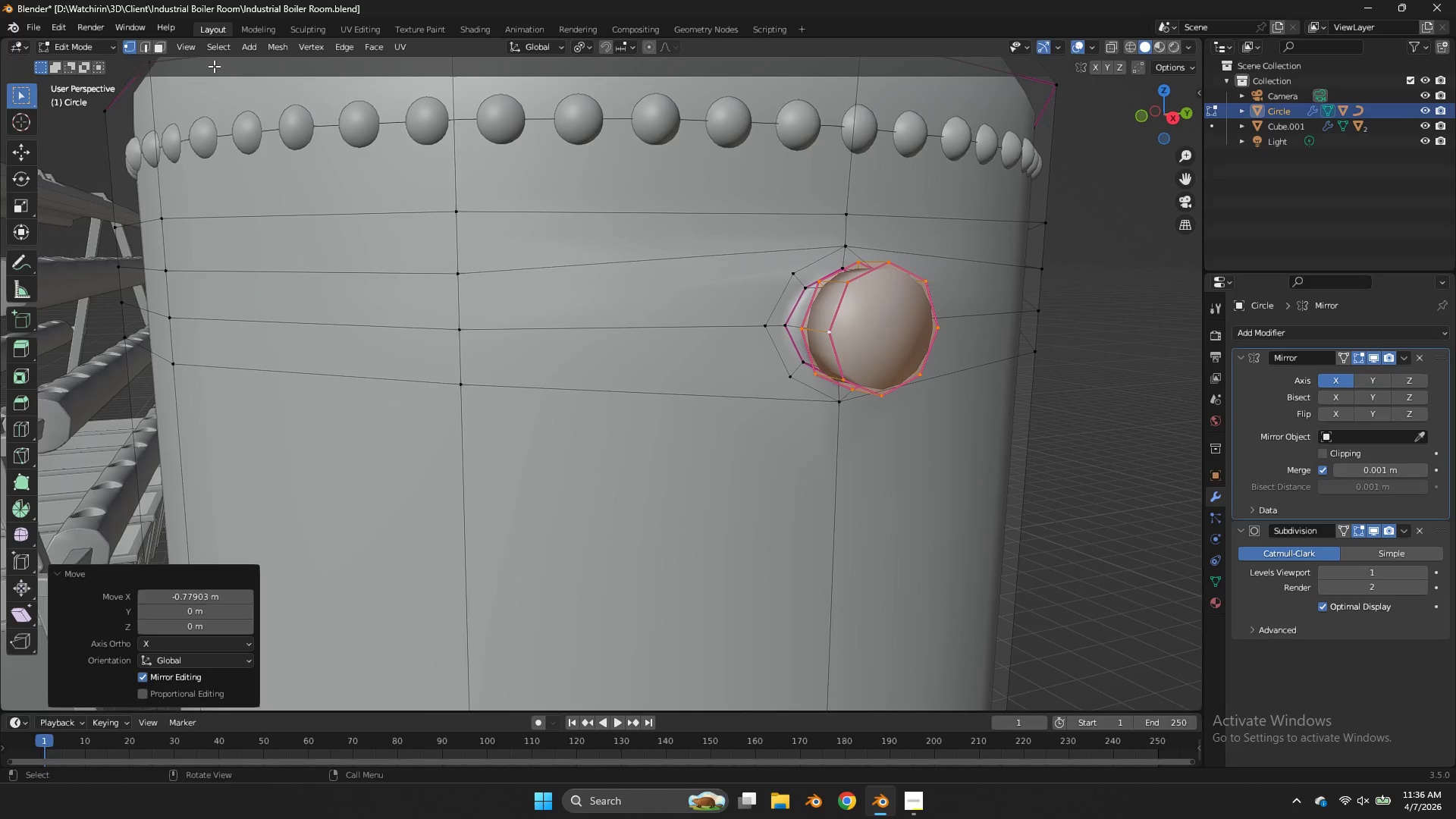 
left_click([165, 47])
 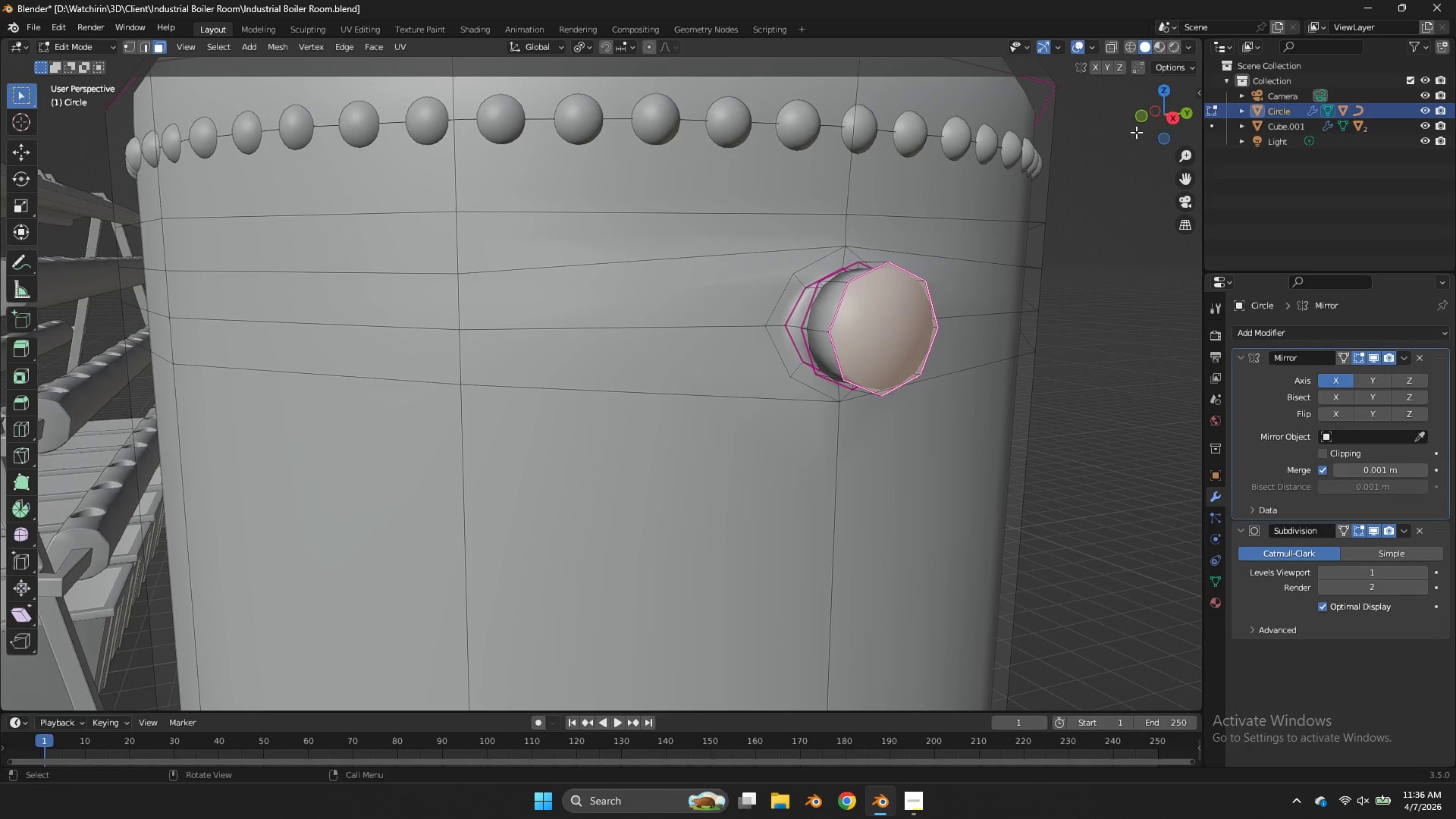 
left_click([1141, 125])
 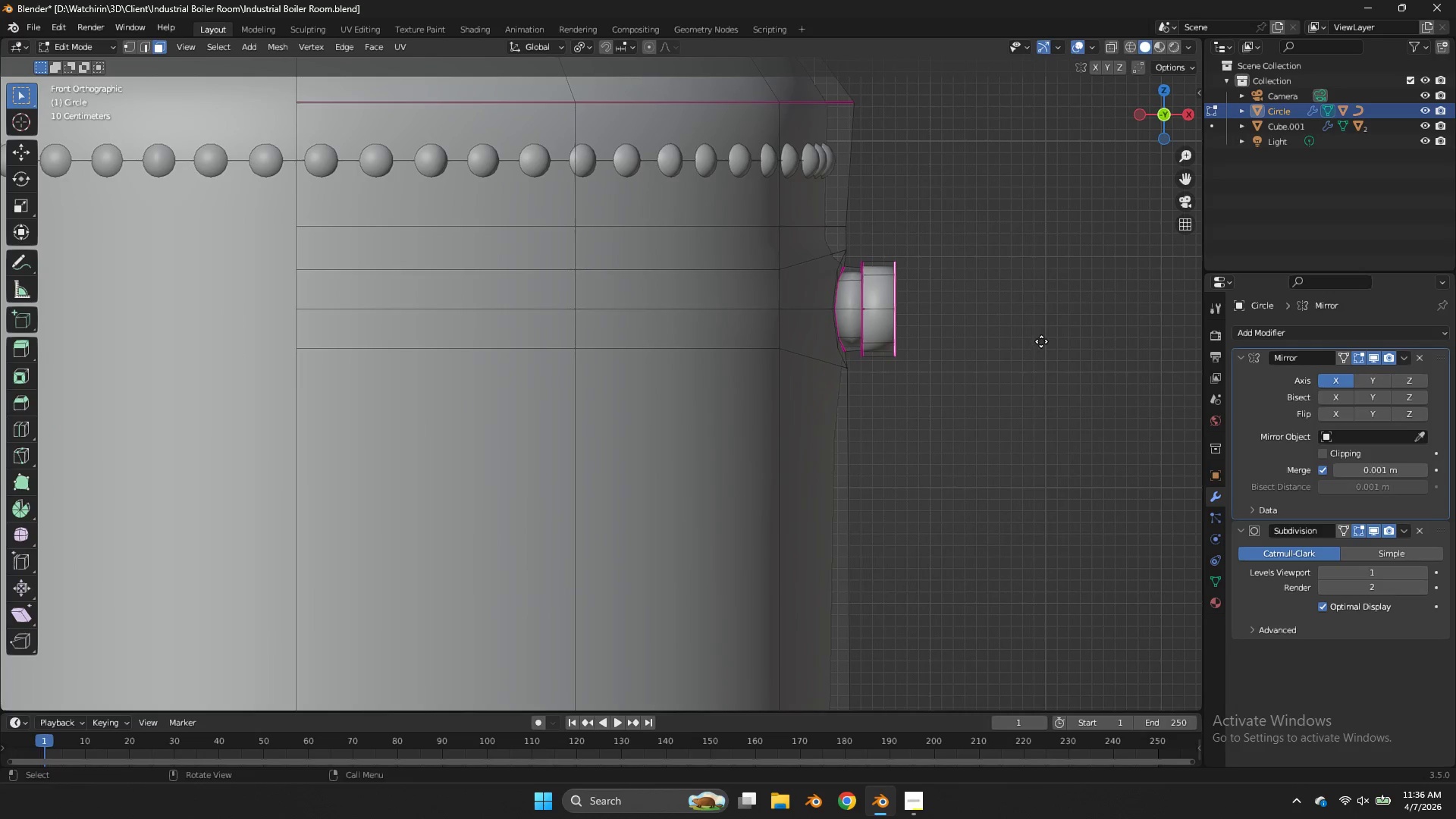 
key(E)
 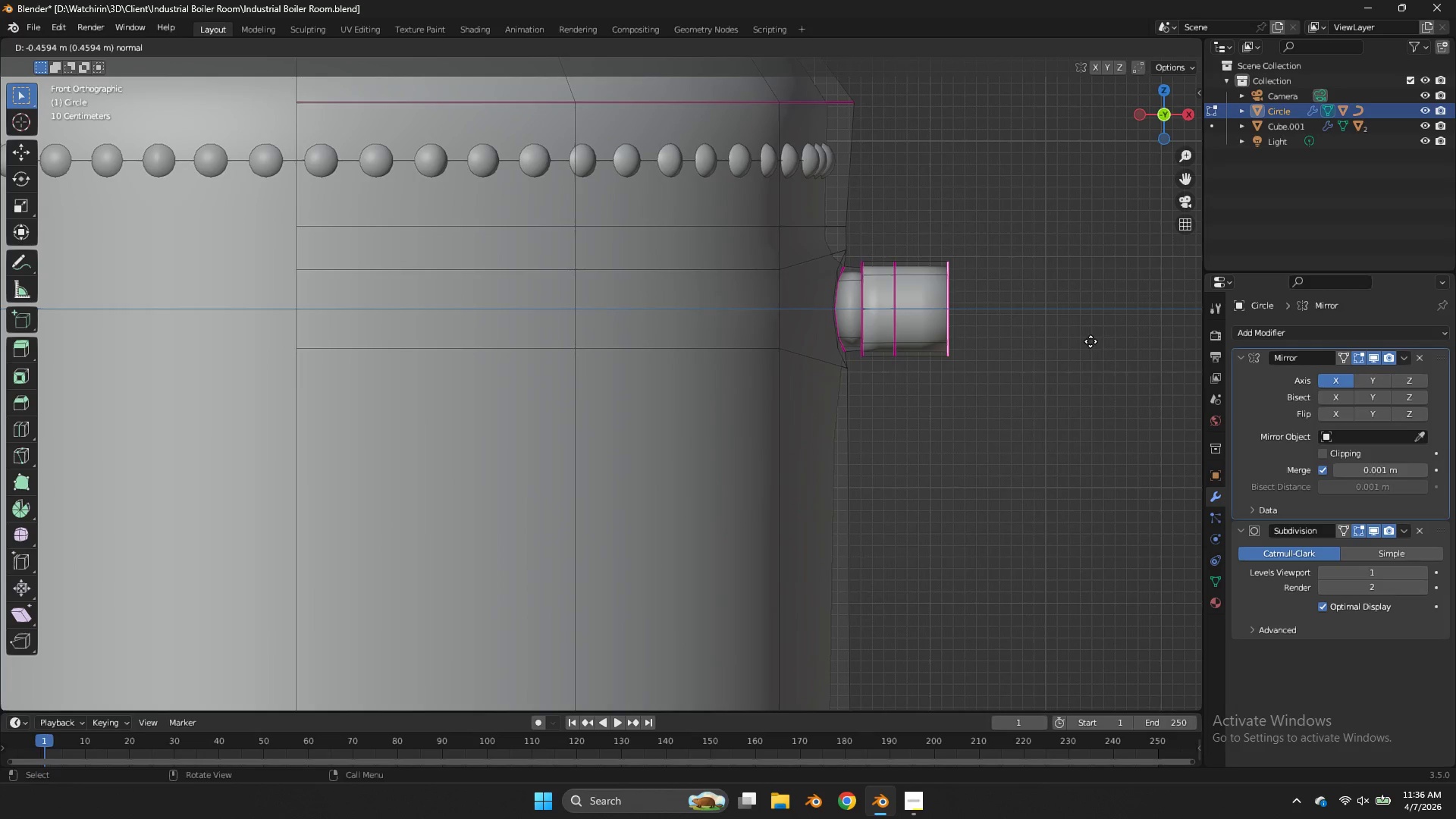 
right_click([1071, 338])
 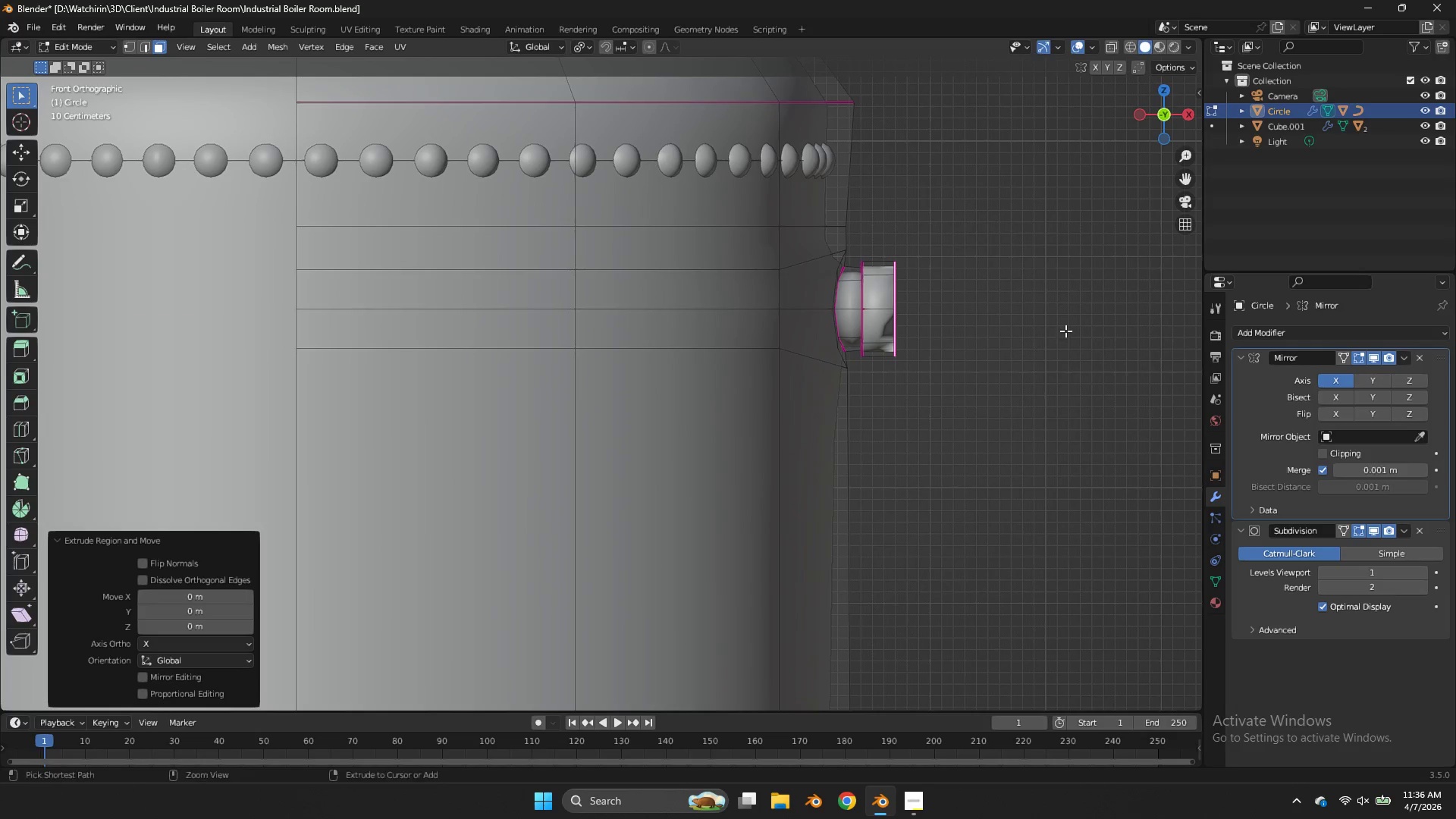 
key(Control+Z)
 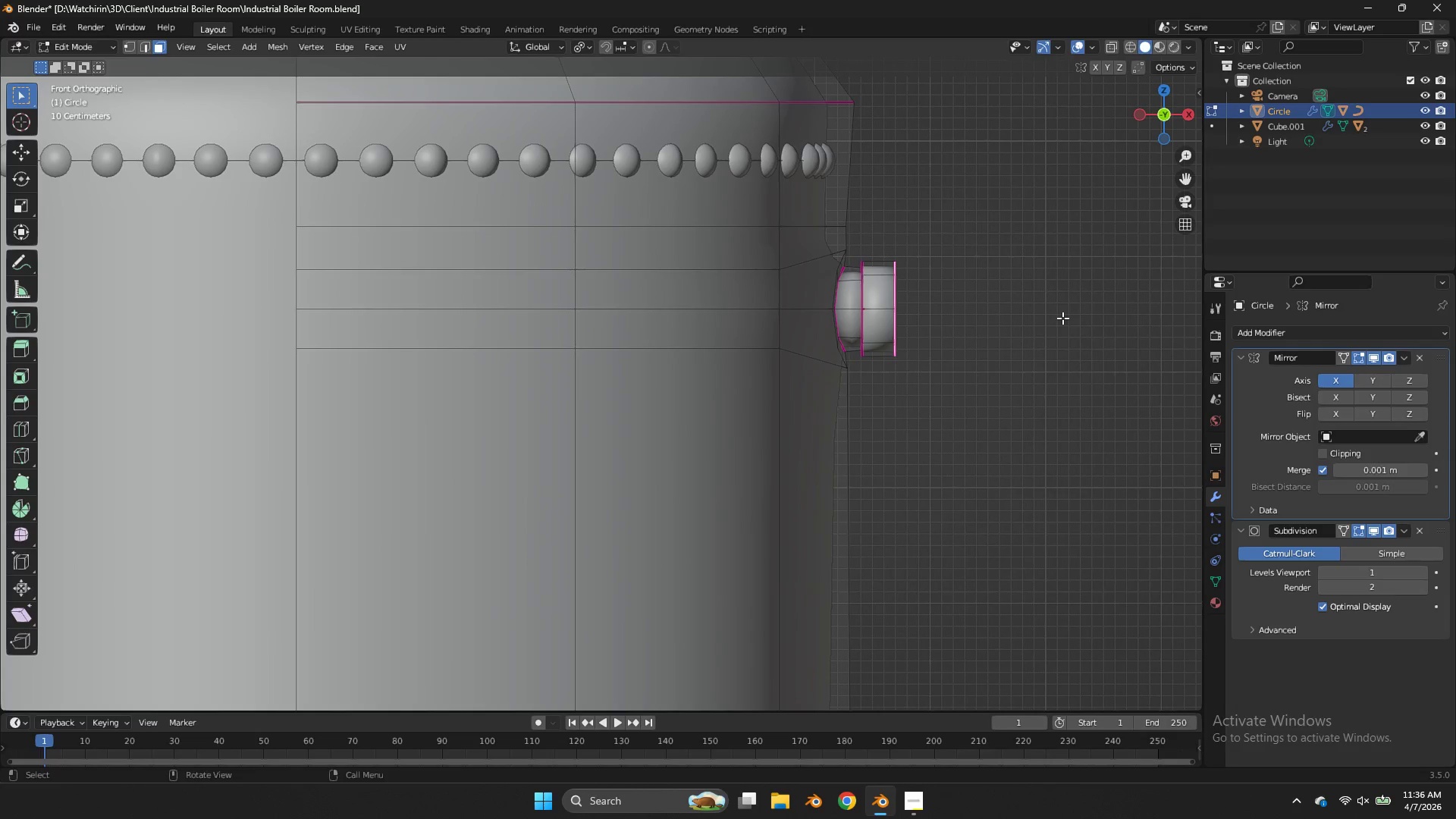 
type(se)
 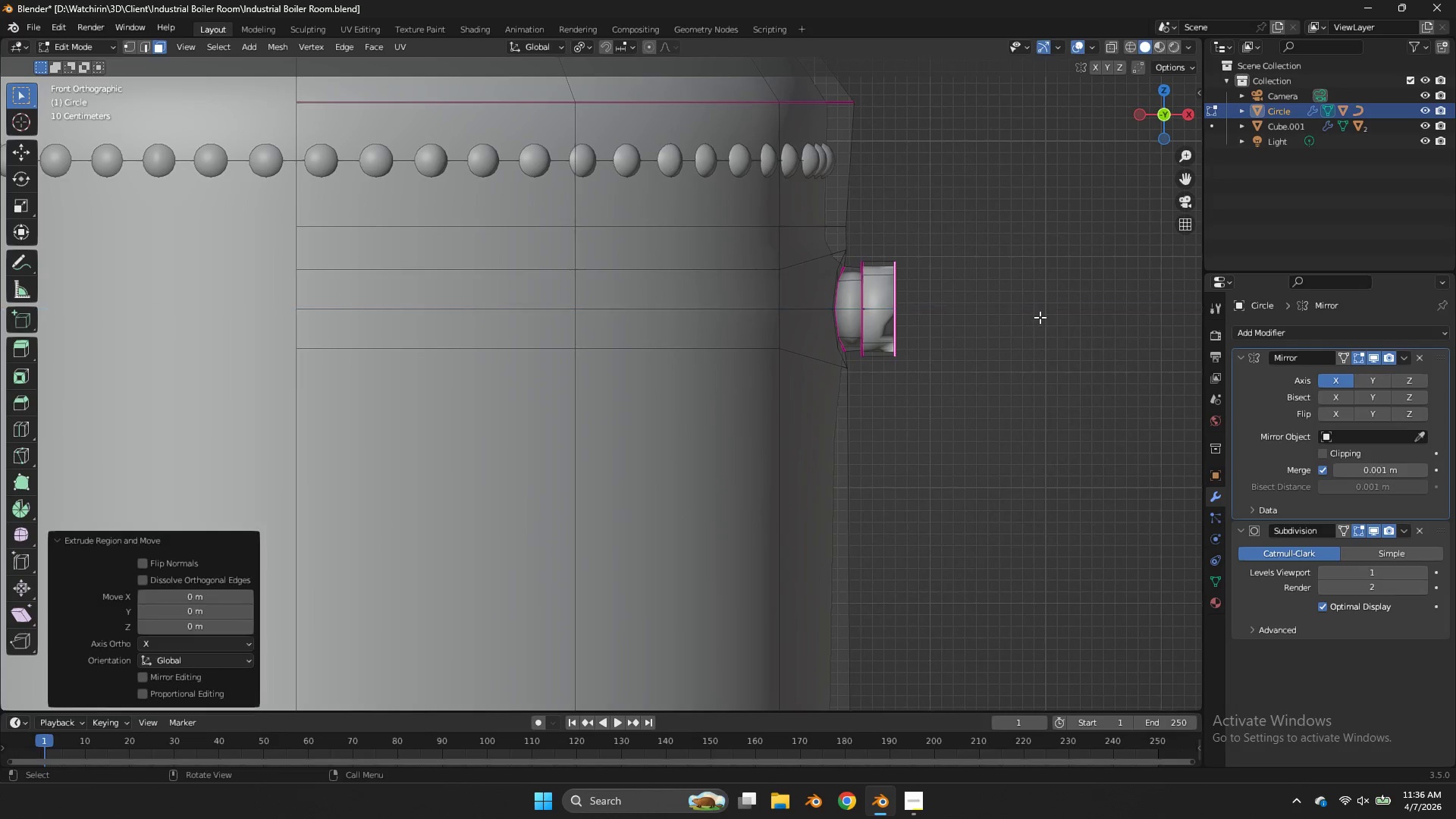 
double_click([1040, 317])
 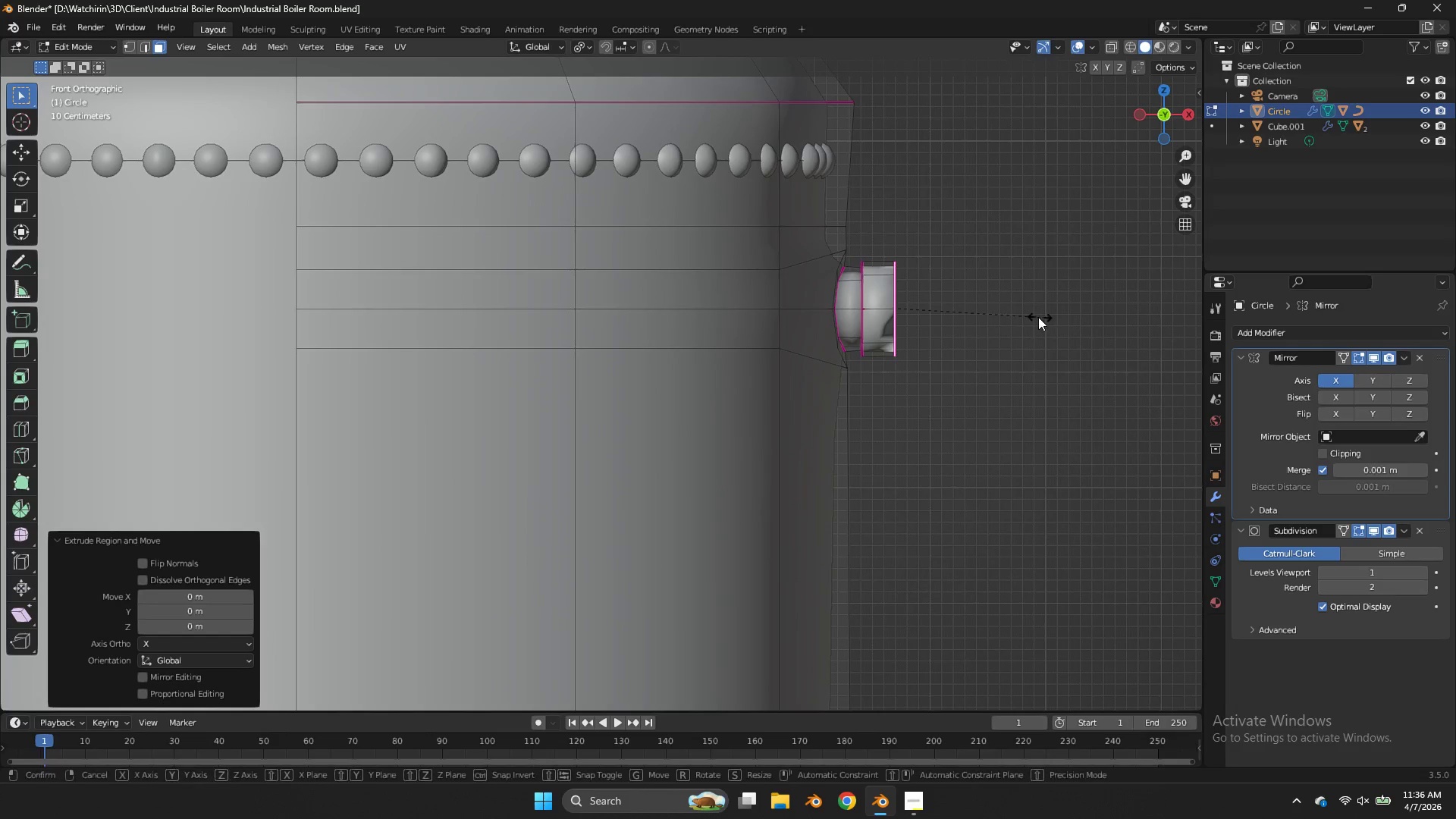 
key(S)
 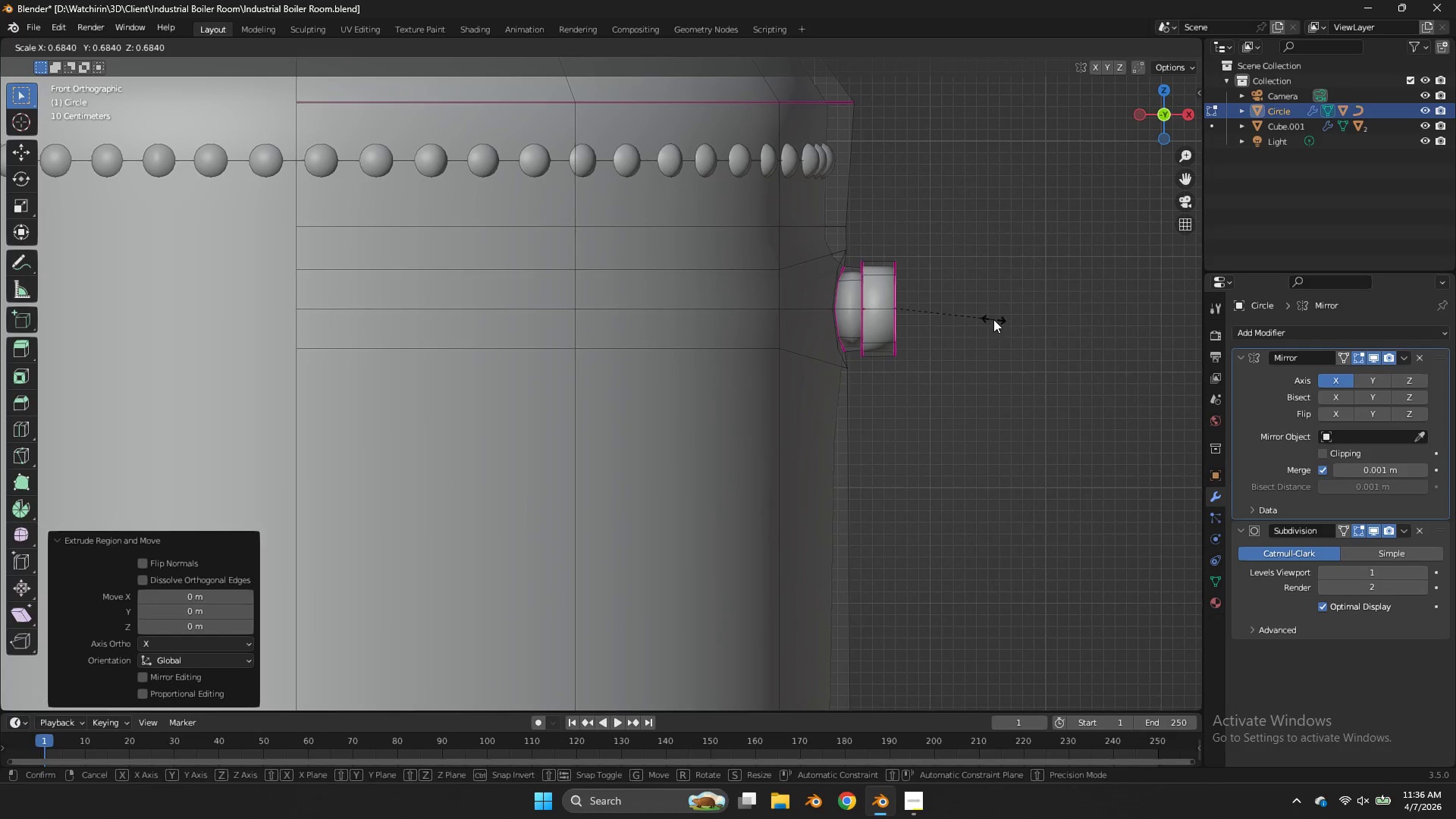 
left_click([993, 319])
 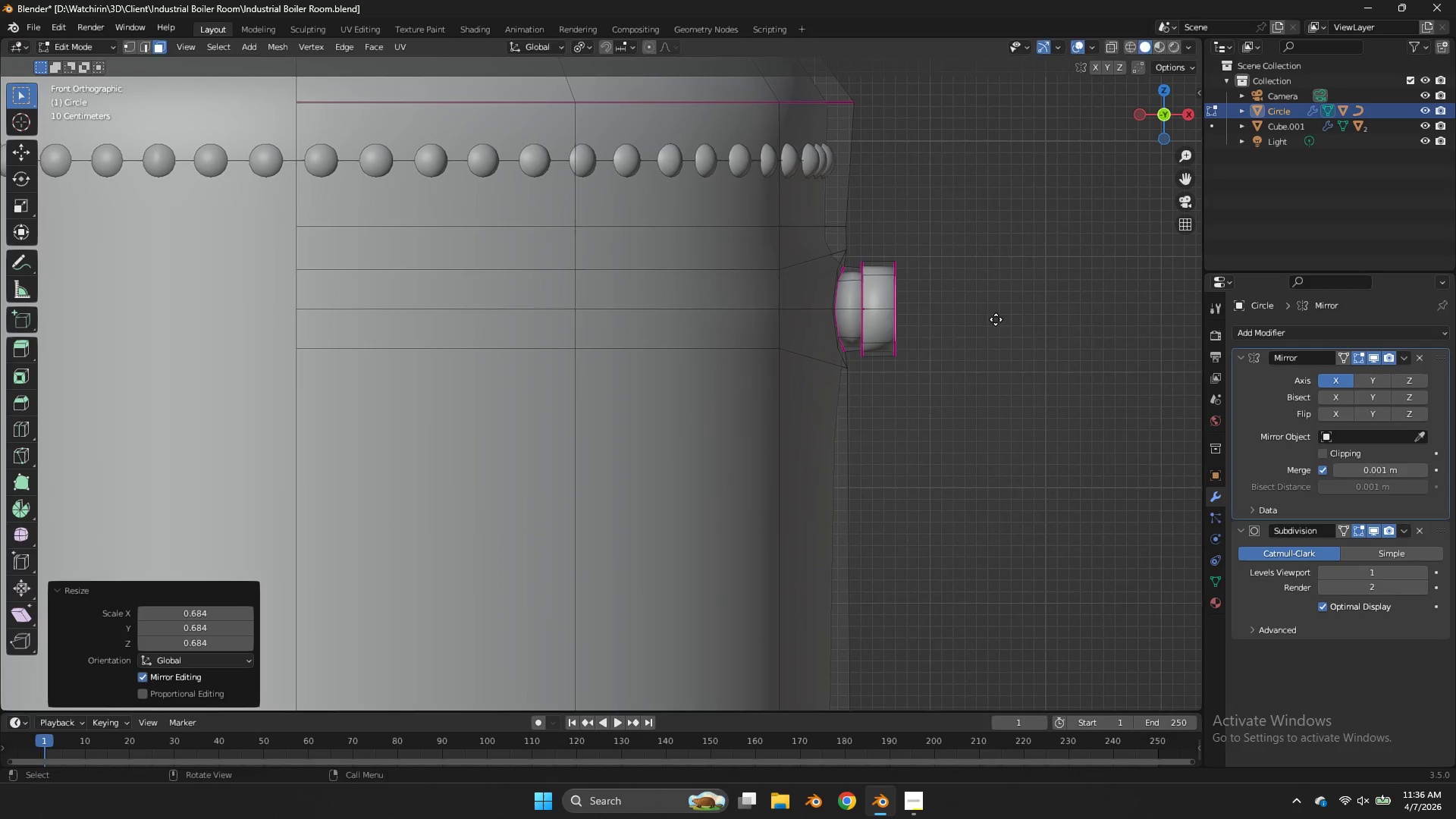 
key(E)
 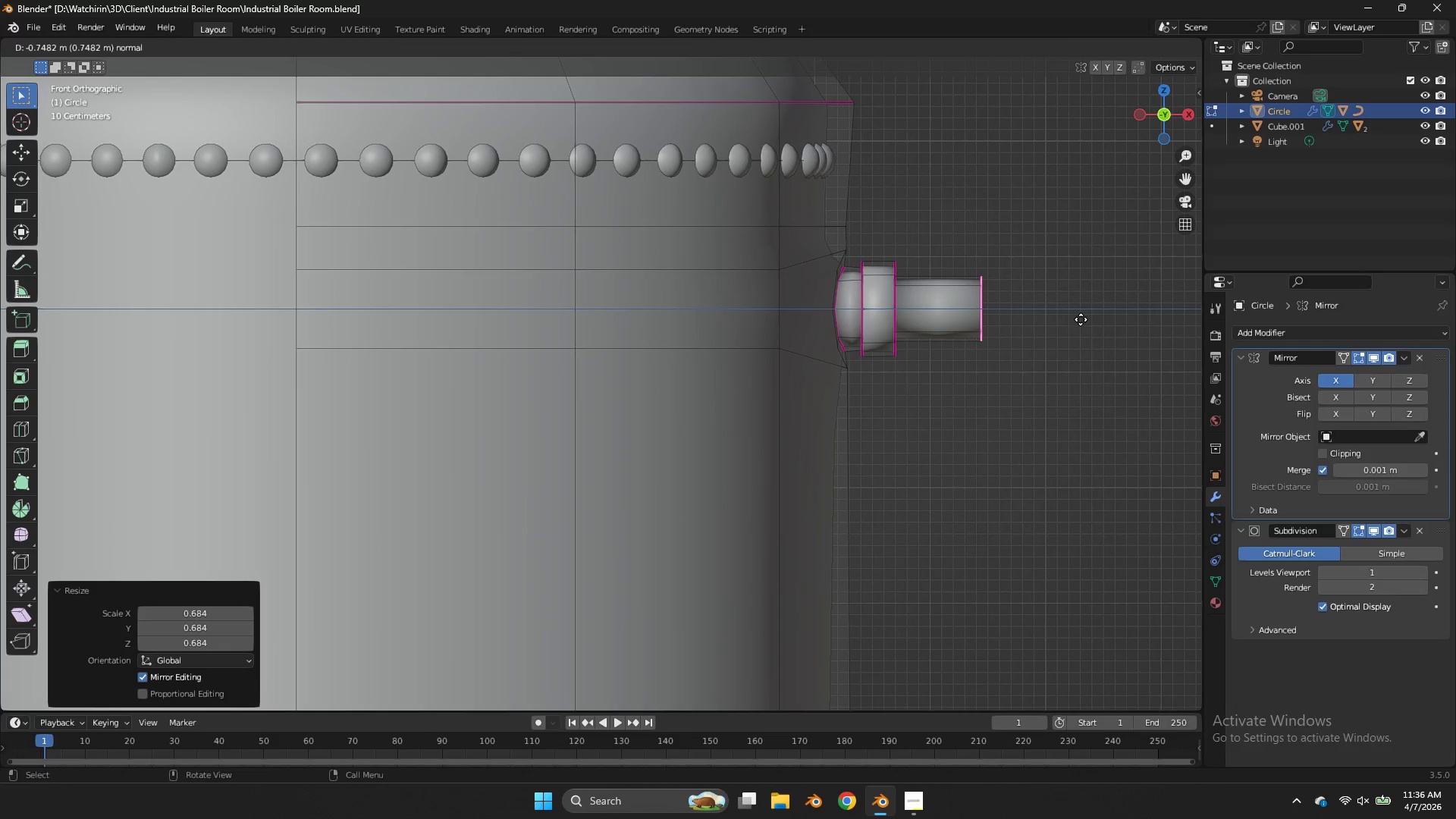 
left_click([1084, 320])
 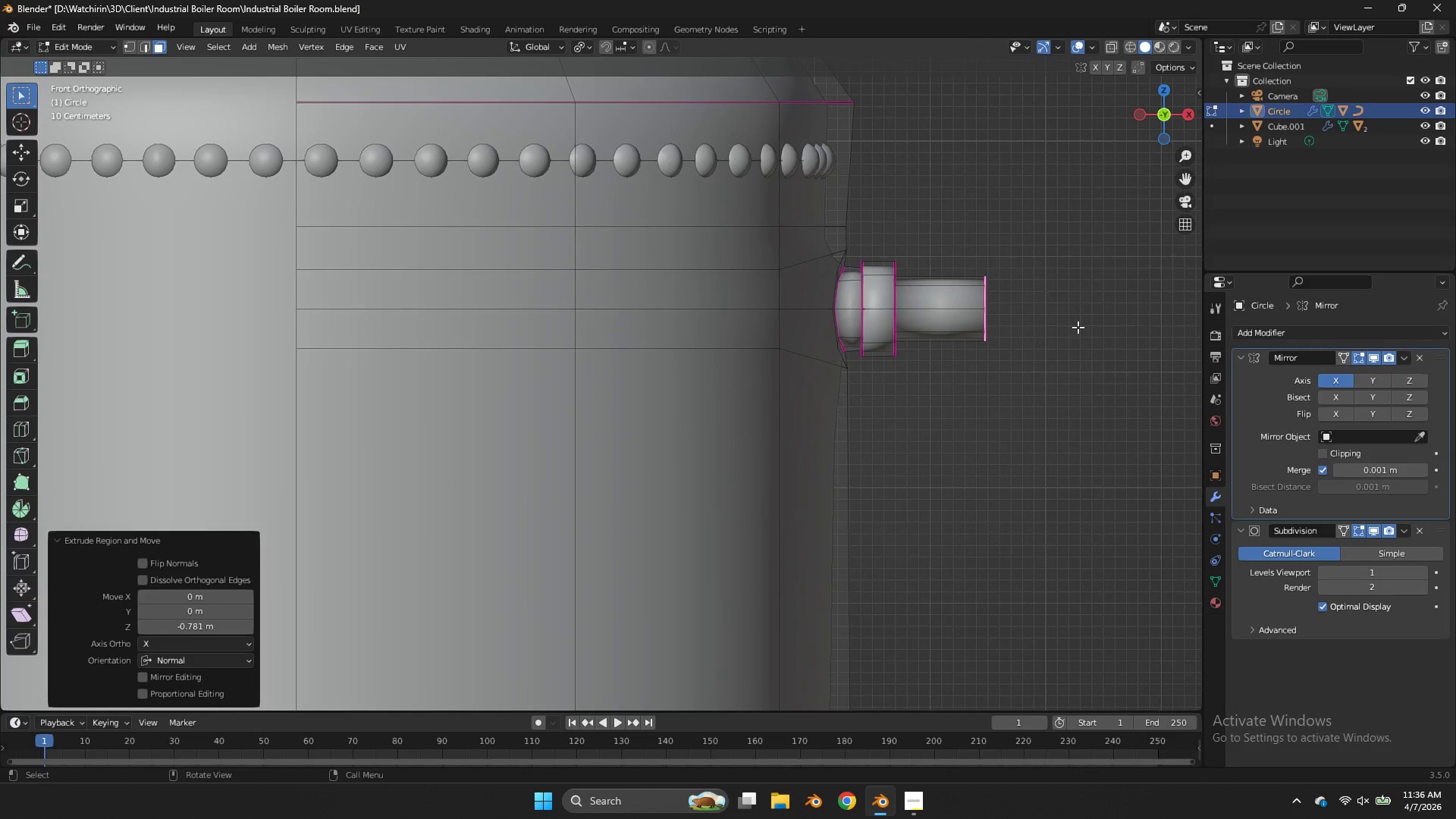 
key(E)
 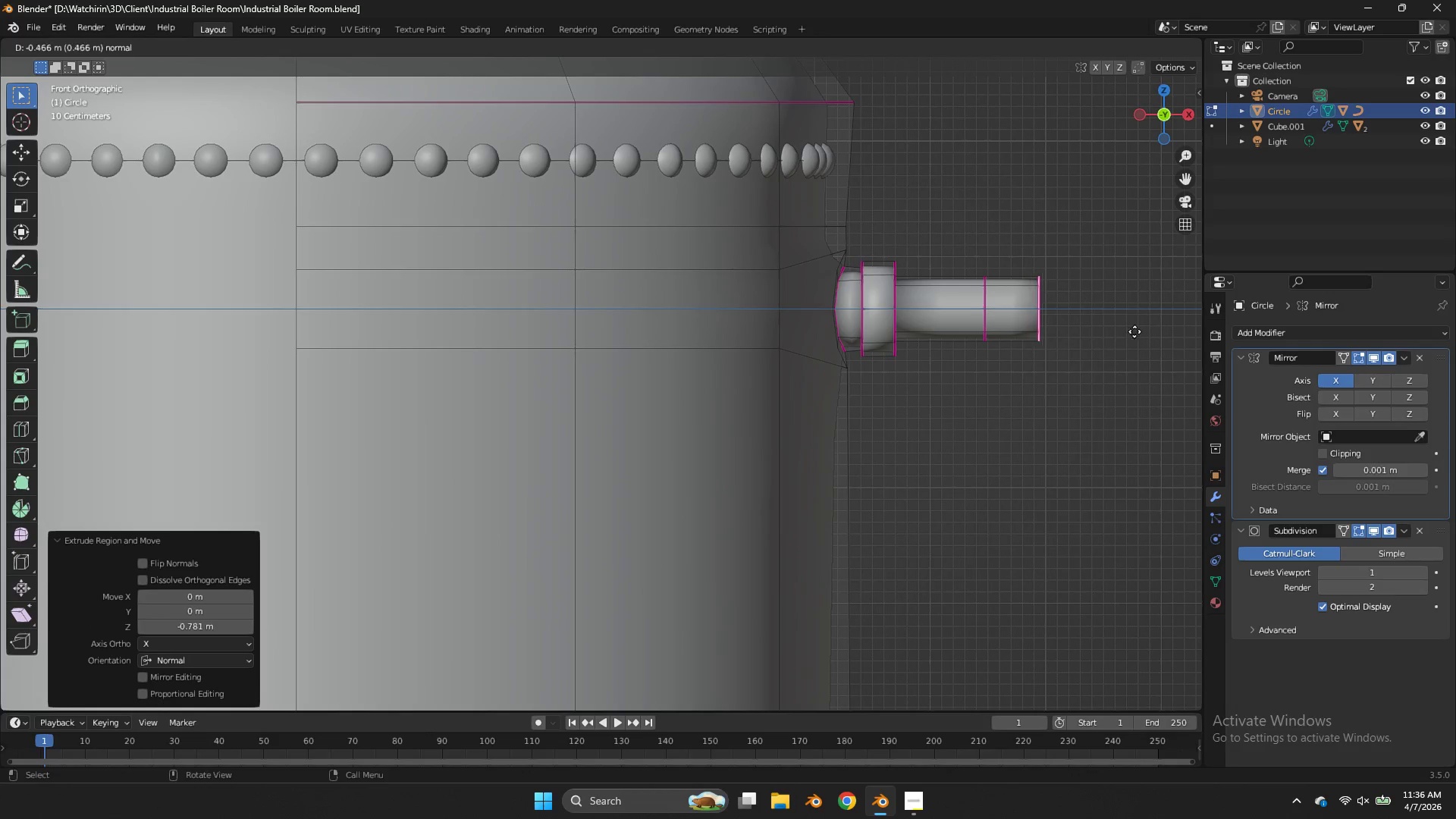 
left_click([1140, 331])
 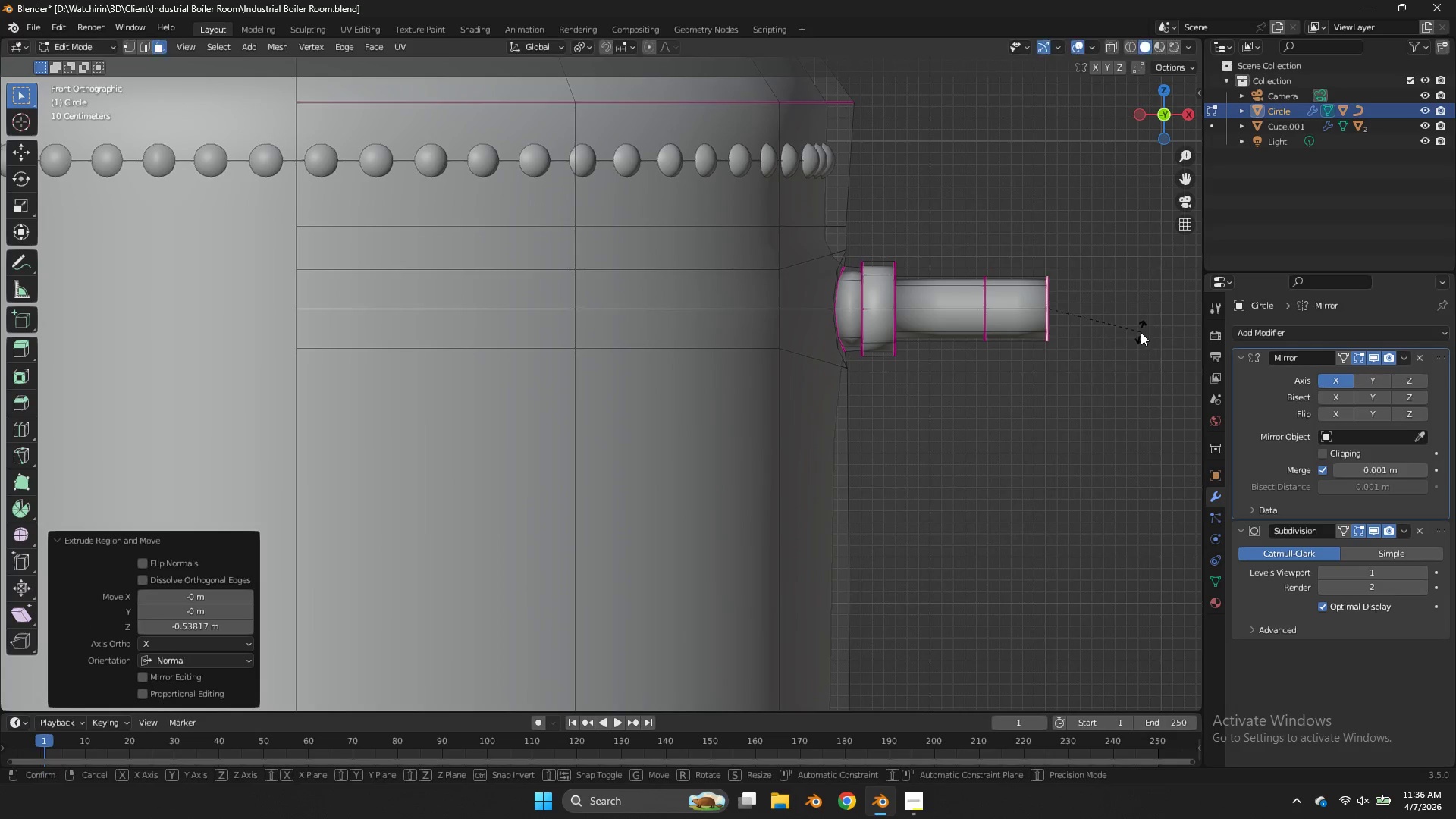 
type(rz)
 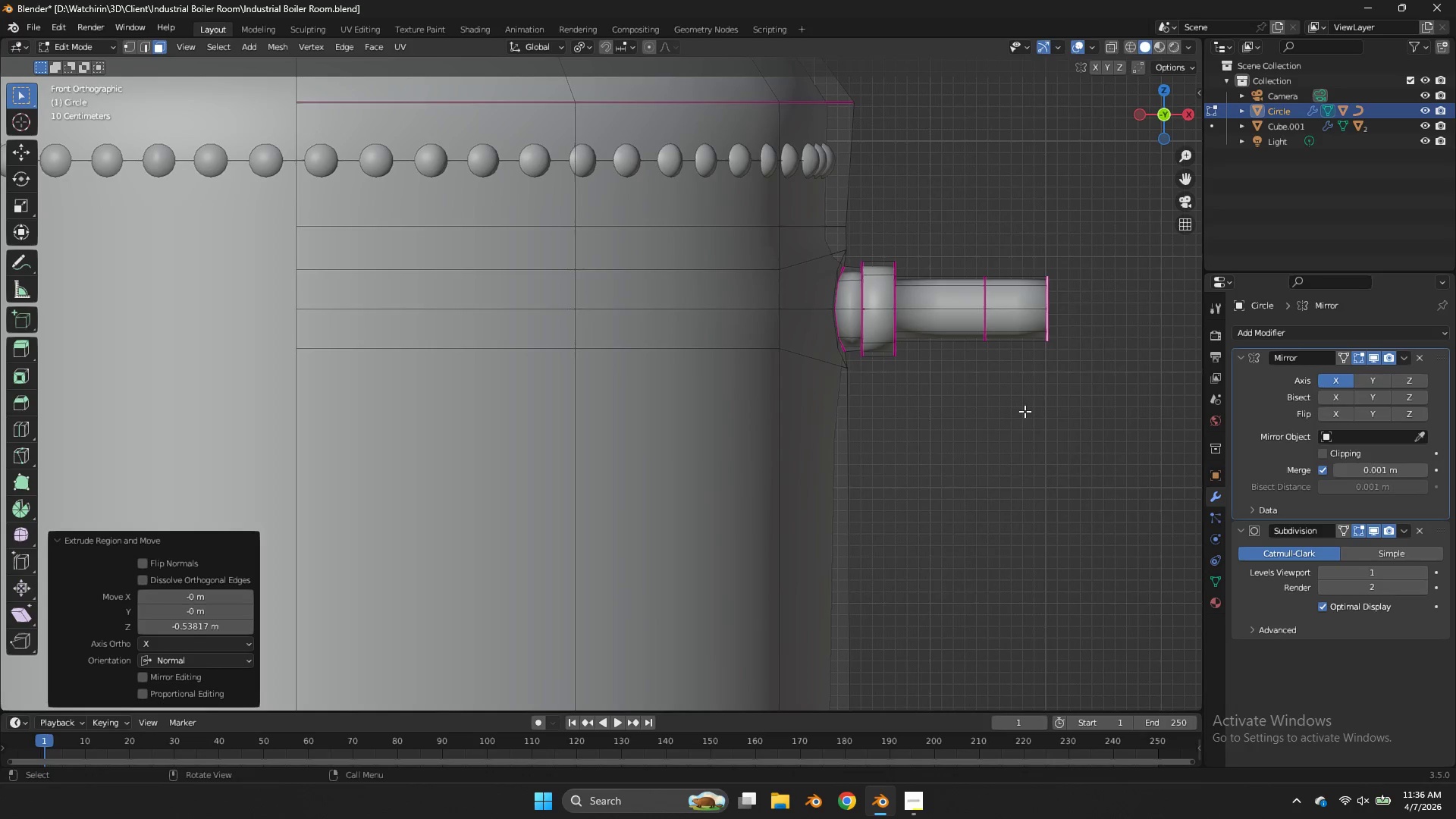 
right_click([1025, 411])
 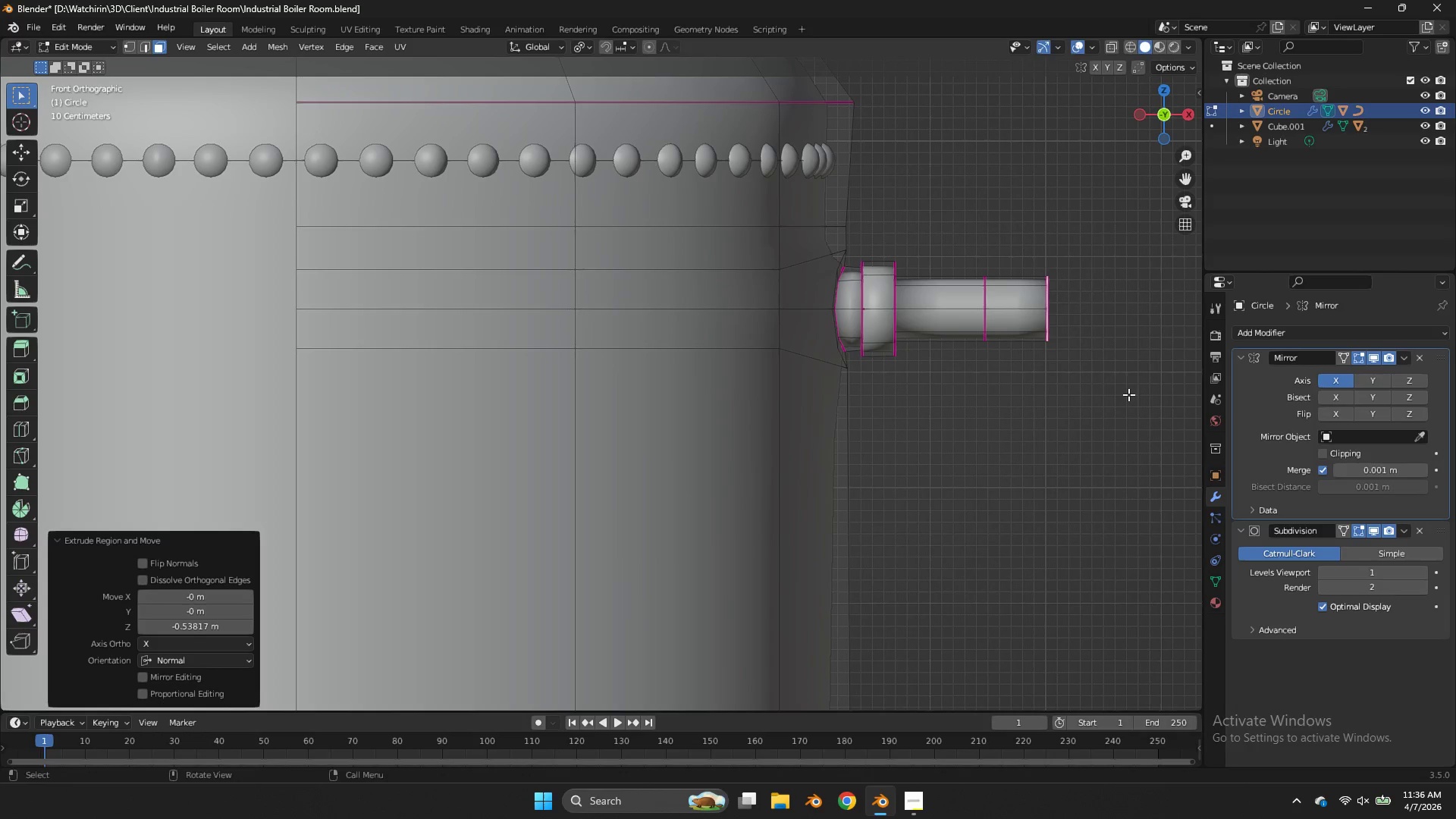 
key(R)
 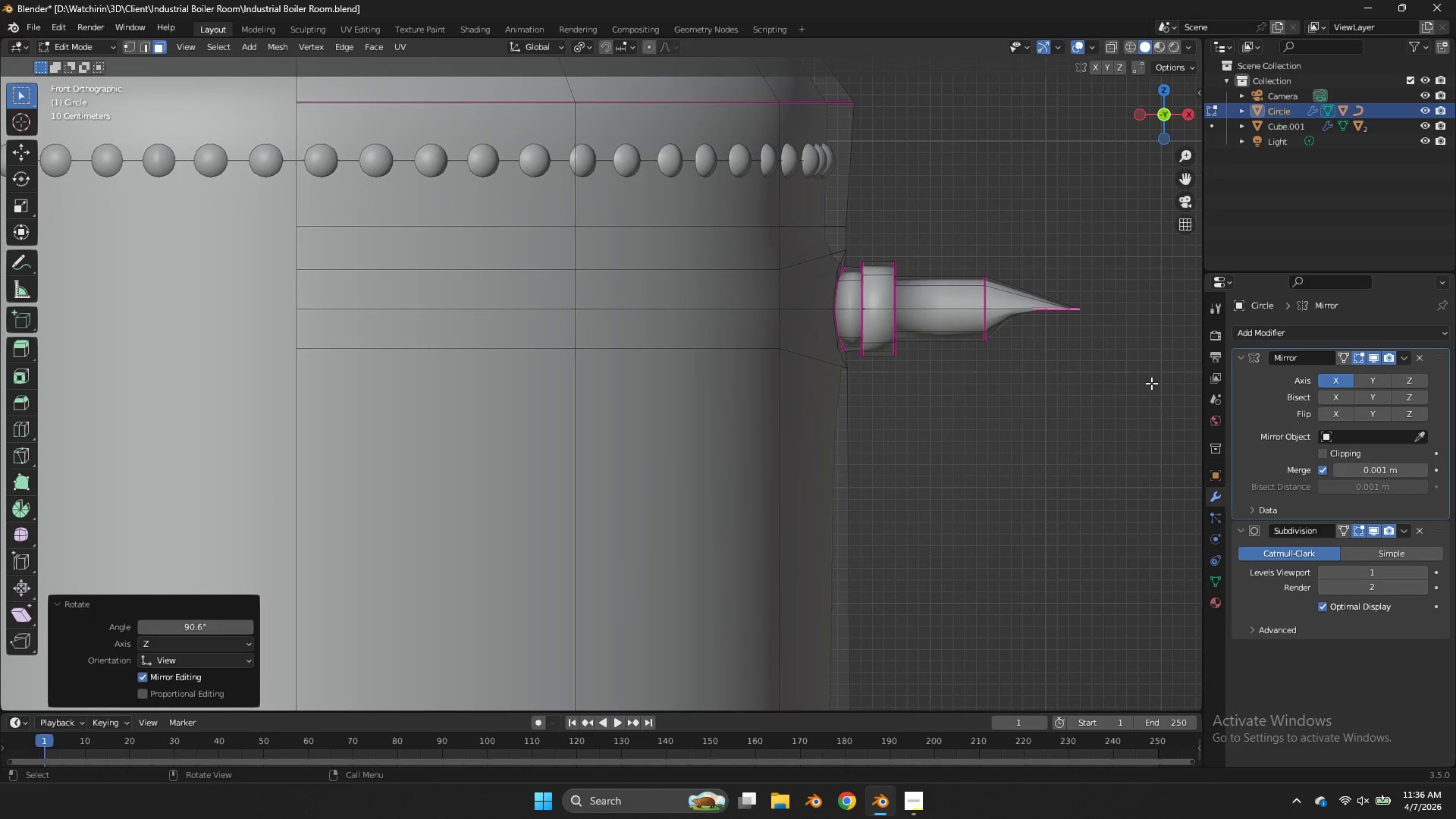 
type(gx)
 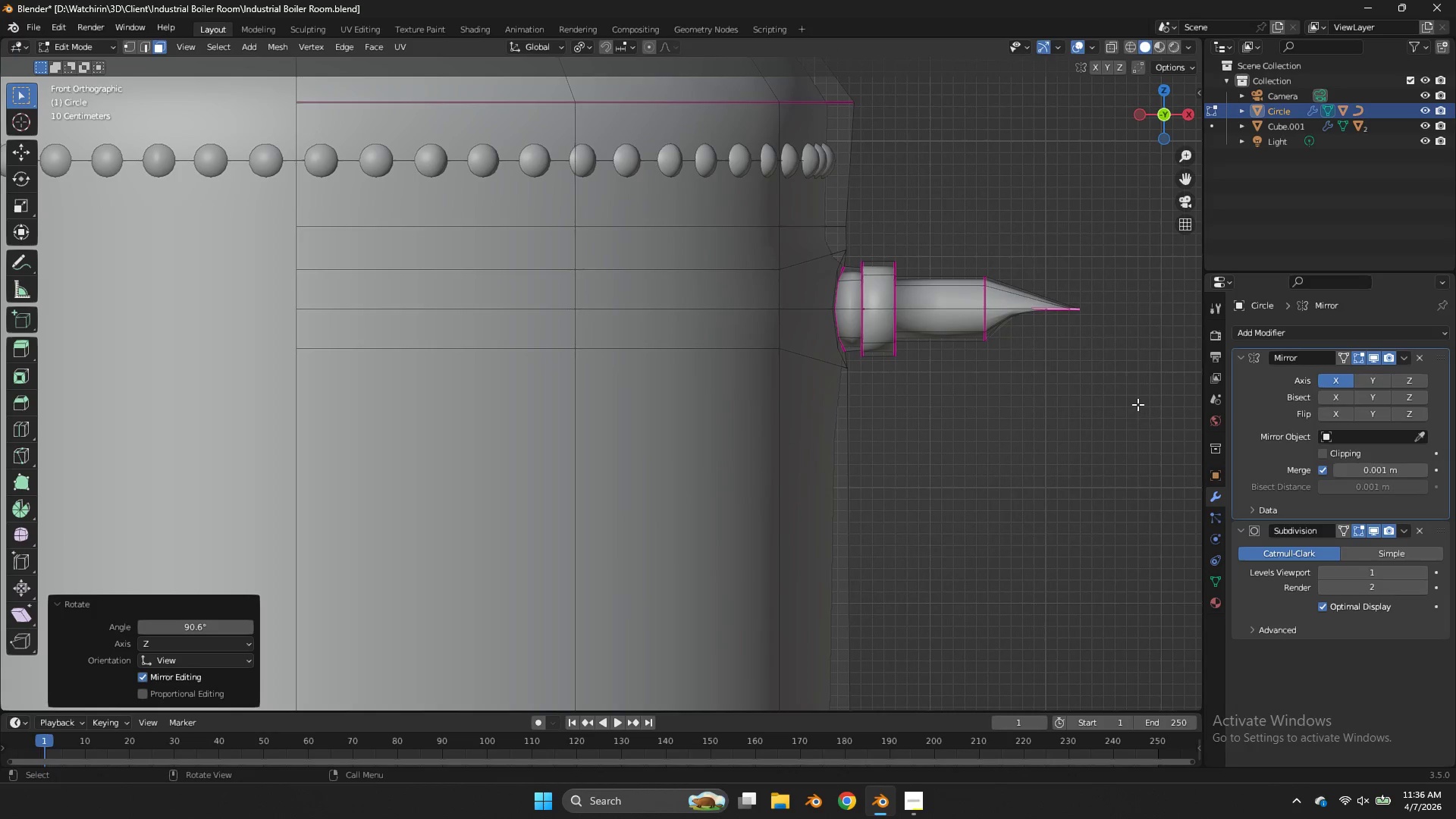 
type(gz)
 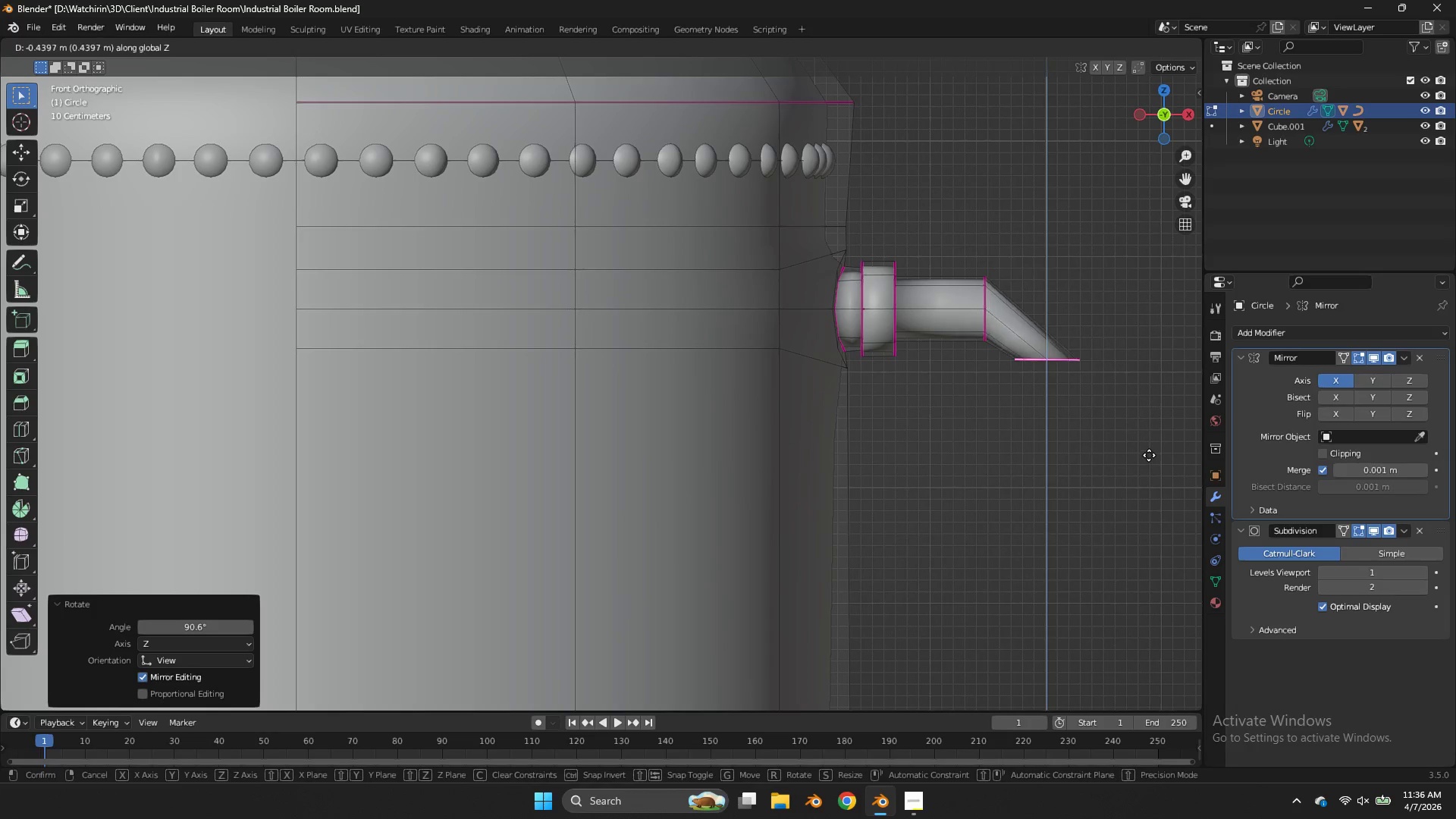 
left_click([1149, 472])
 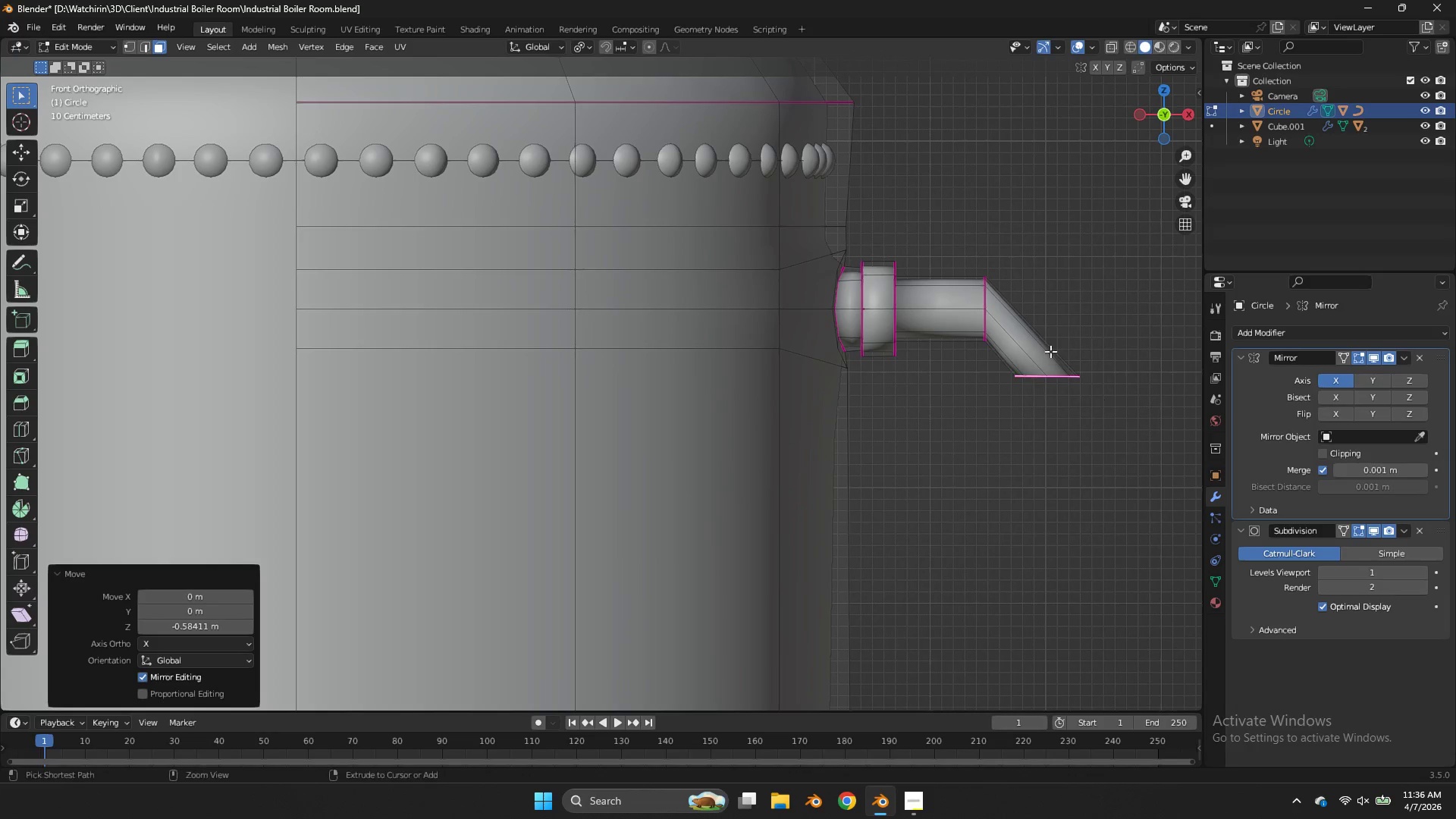 
key(Control+R)
 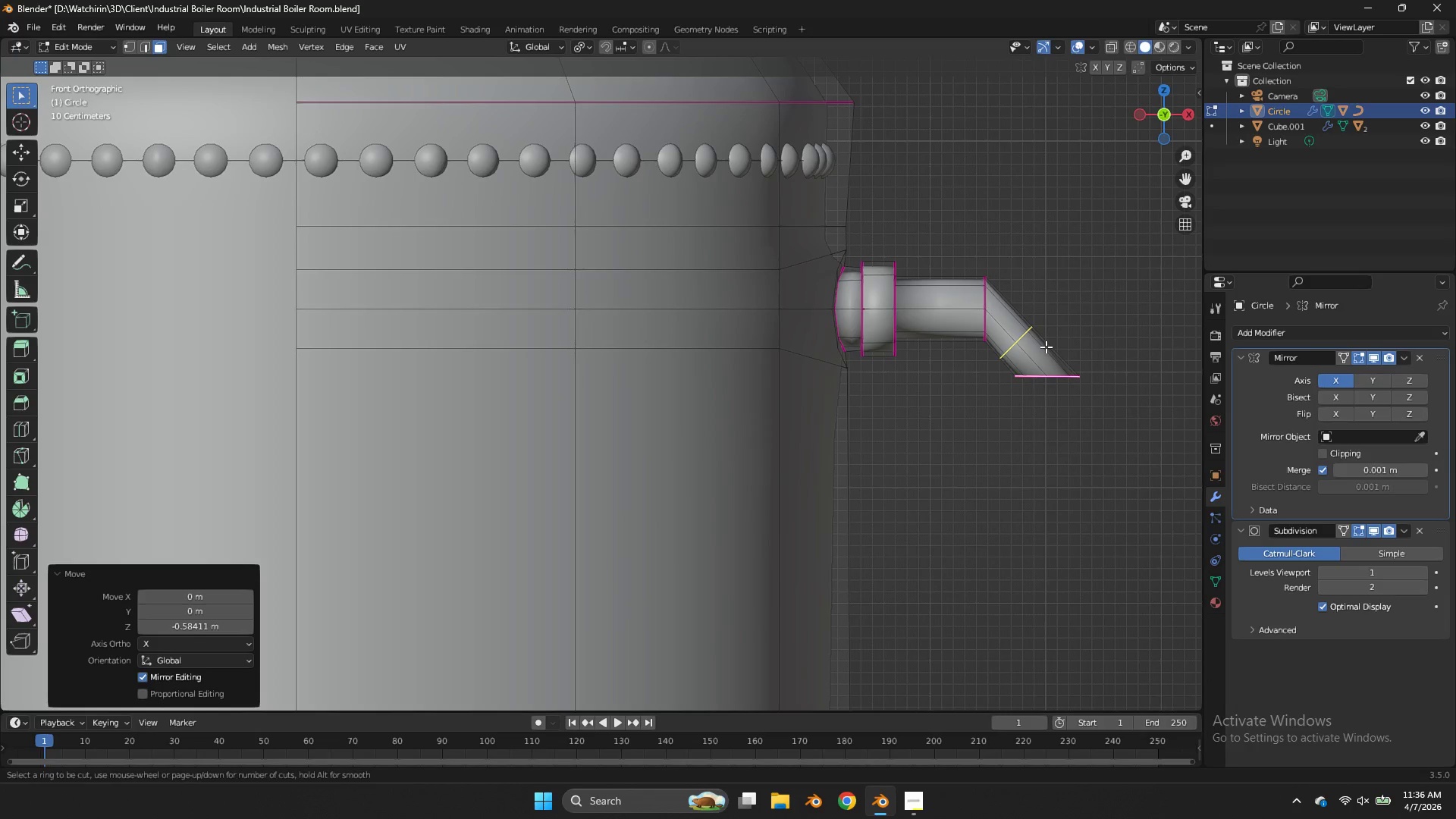 
left_click([1046, 347])
 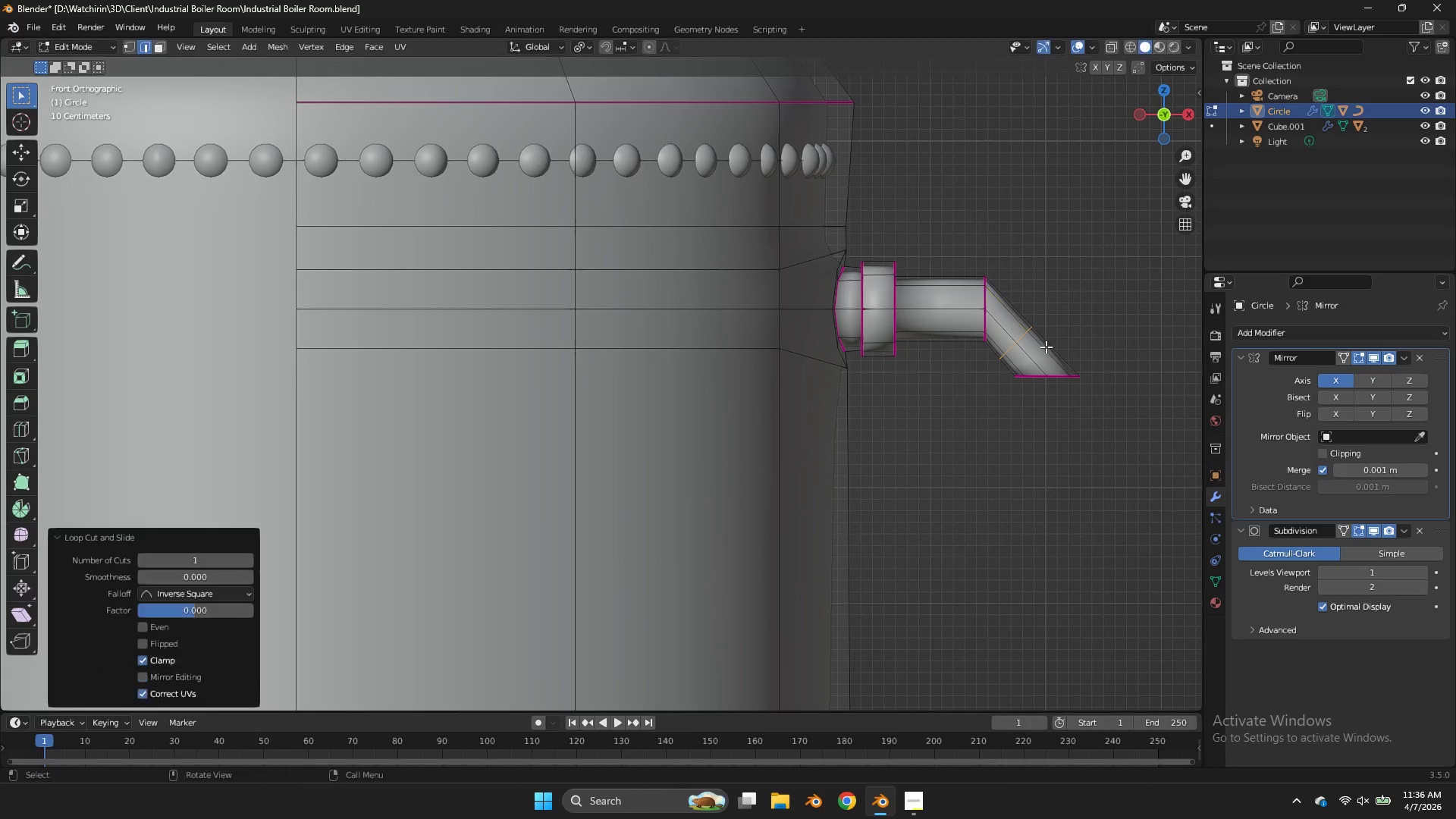 
right_click([1046, 347])
 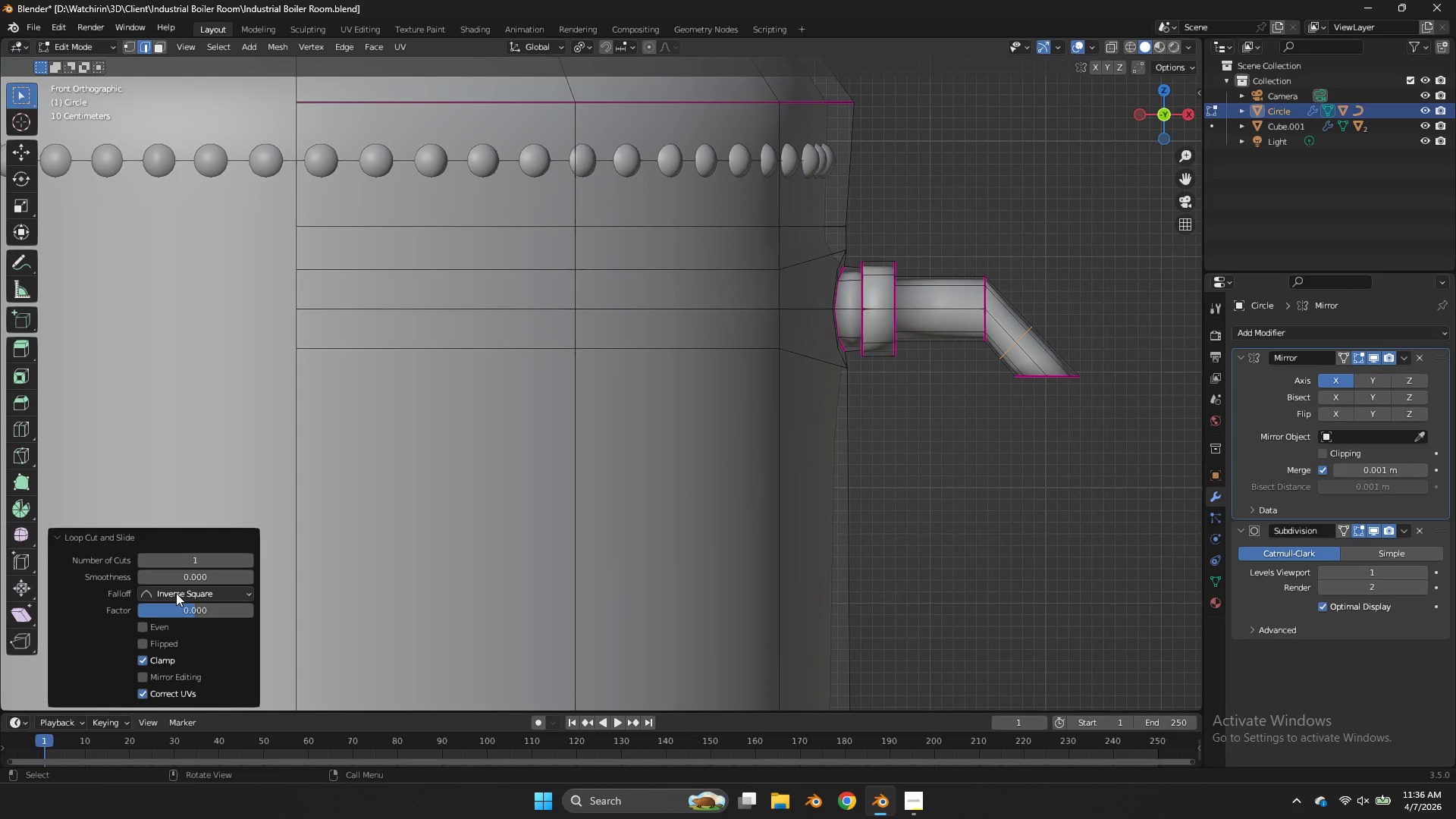 
left_click([177, 599])
 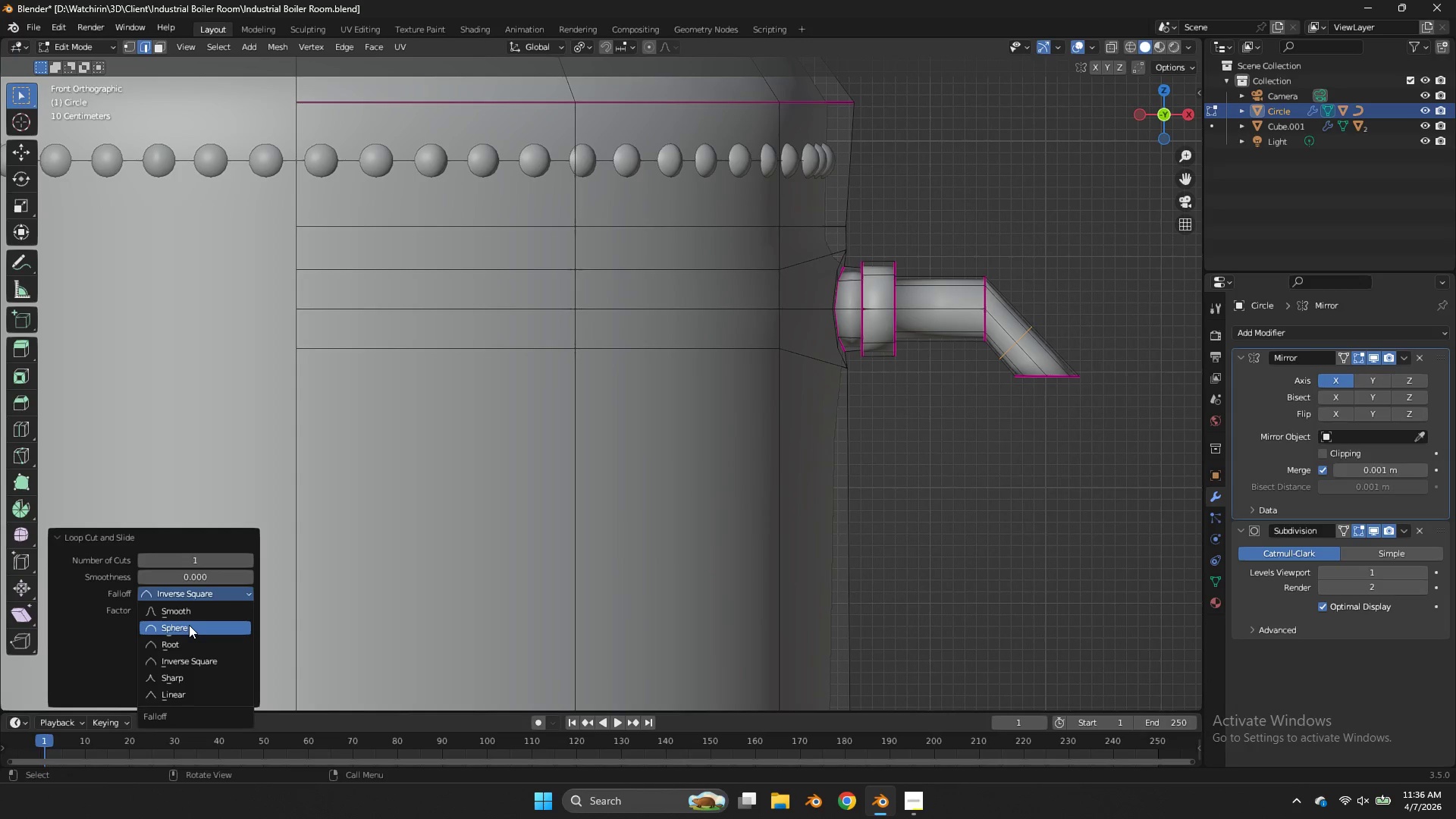 
left_click([189, 625])
 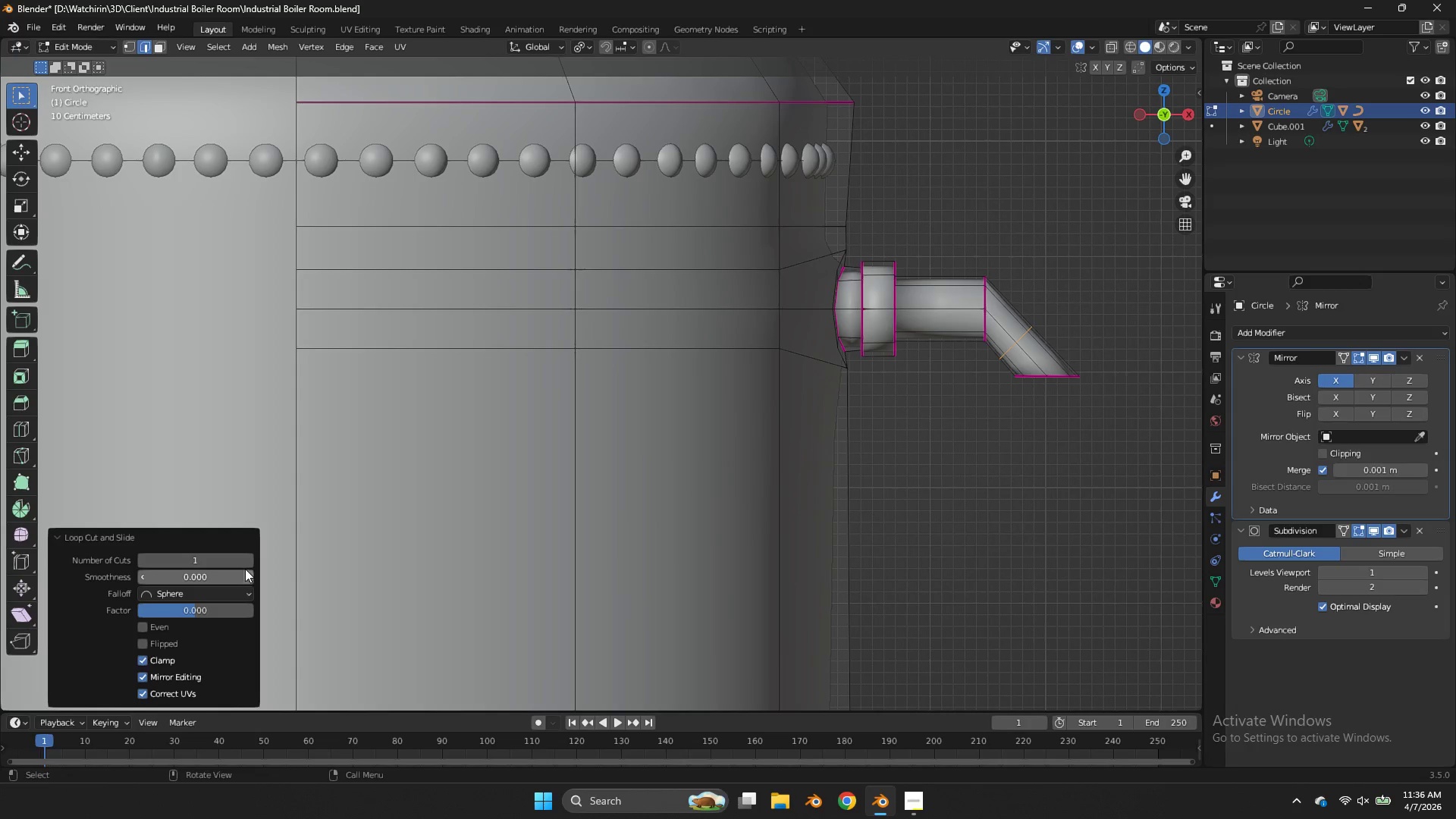 
left_click([249, 563])
 